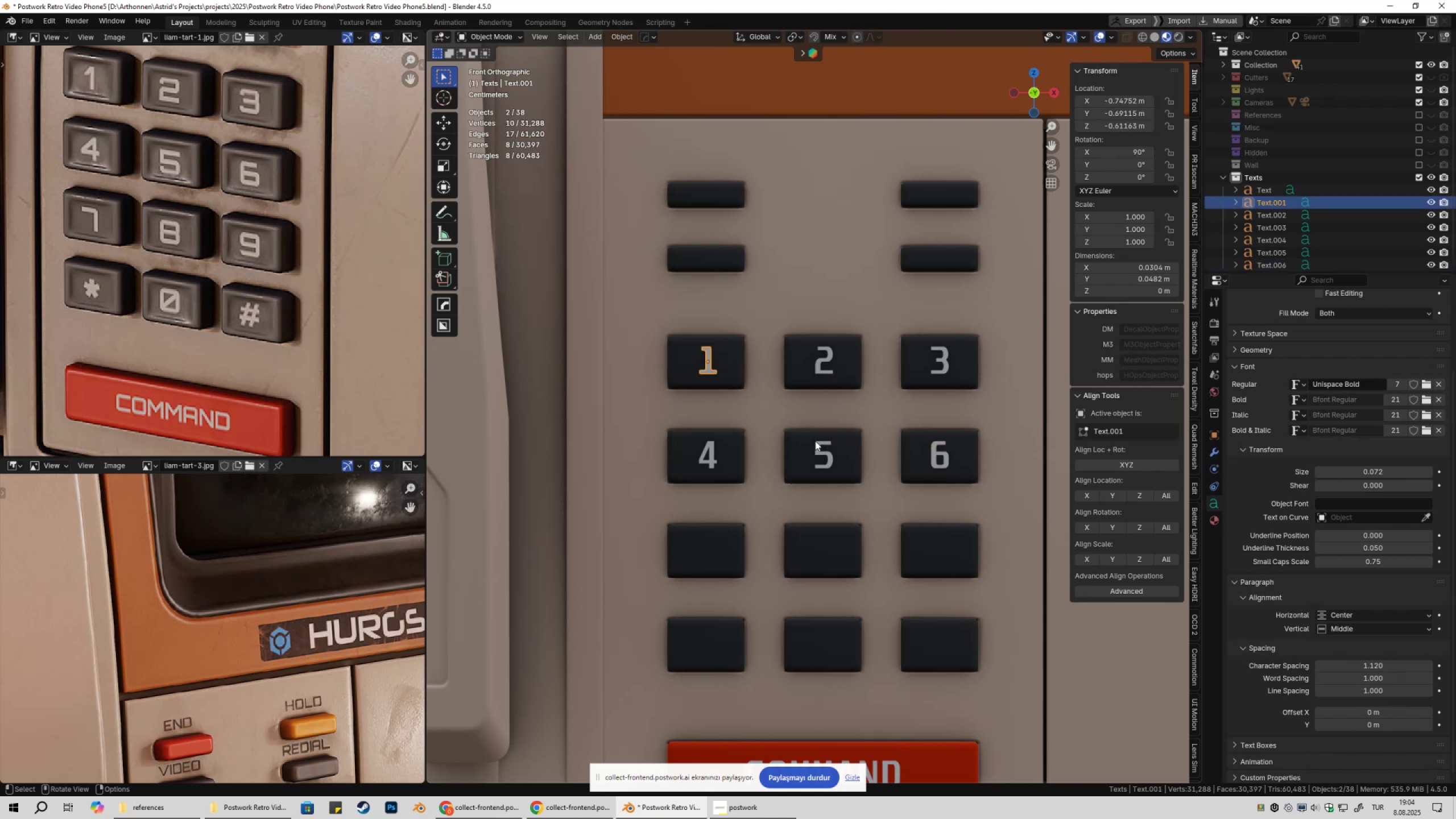 
key(Shift+ShiftLeft)
 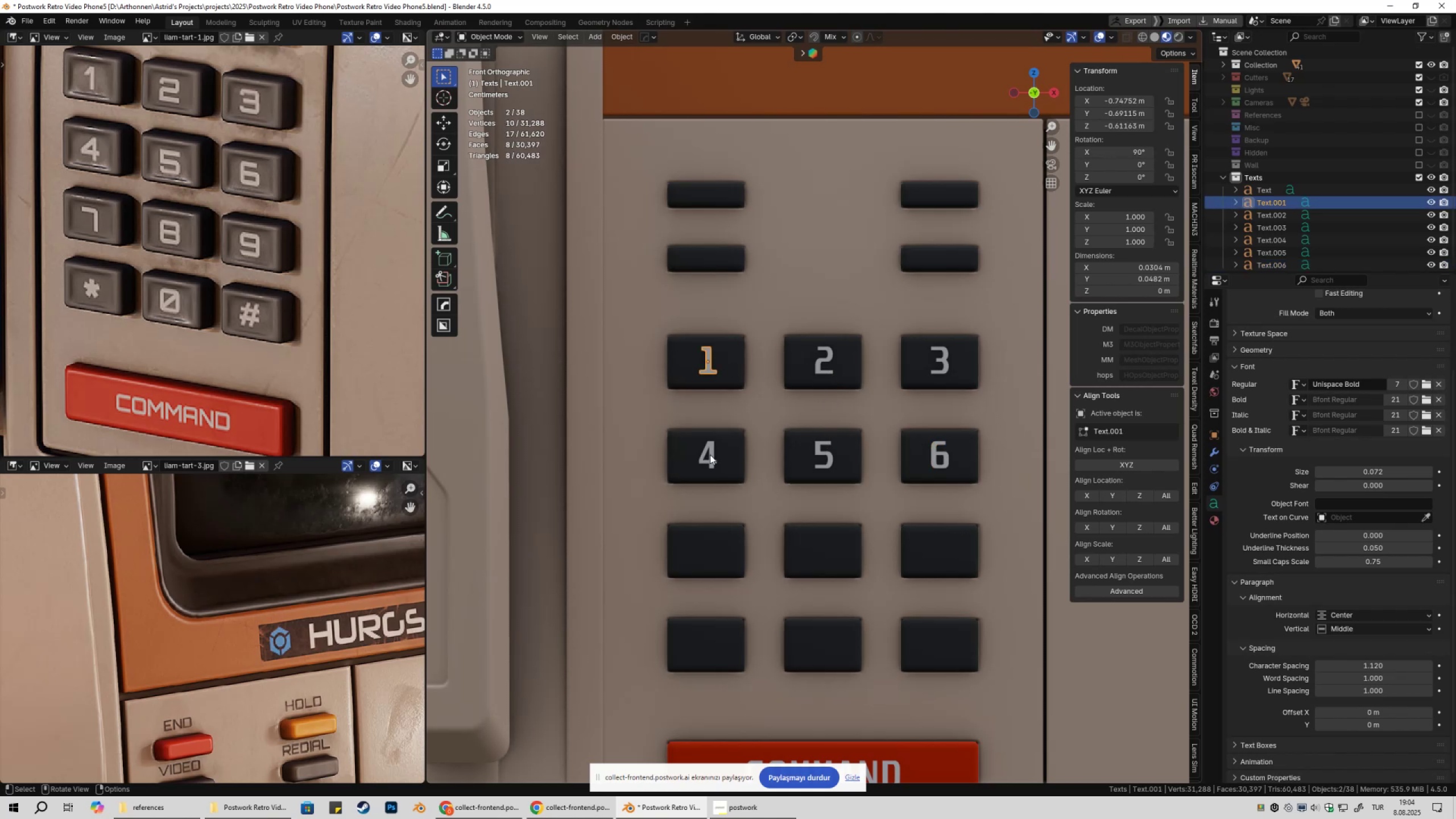 
left_click([711, 454])
 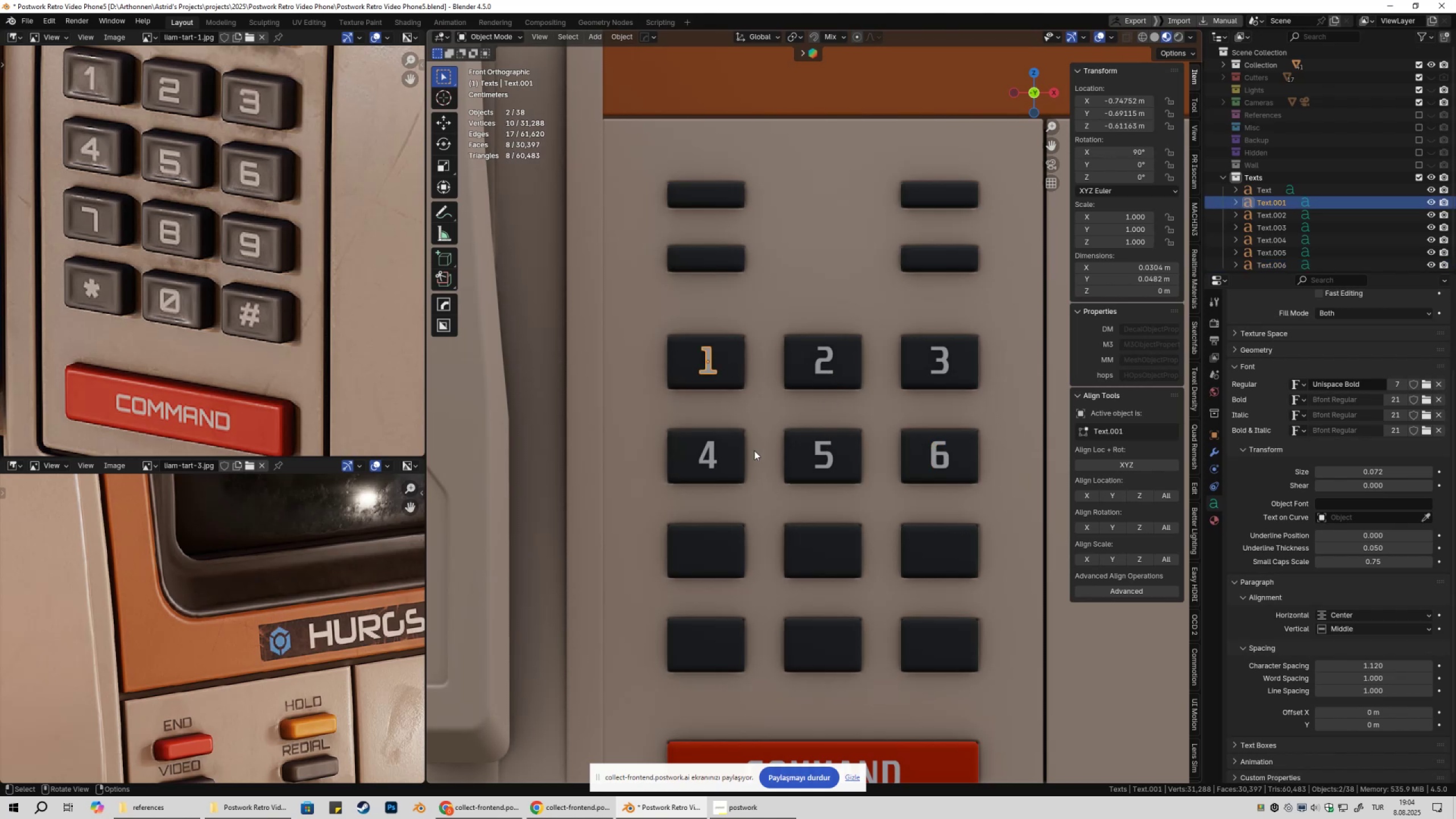 
hold_key(key=ShiftLeft, duration=1.12)
double_click([818, 444])
 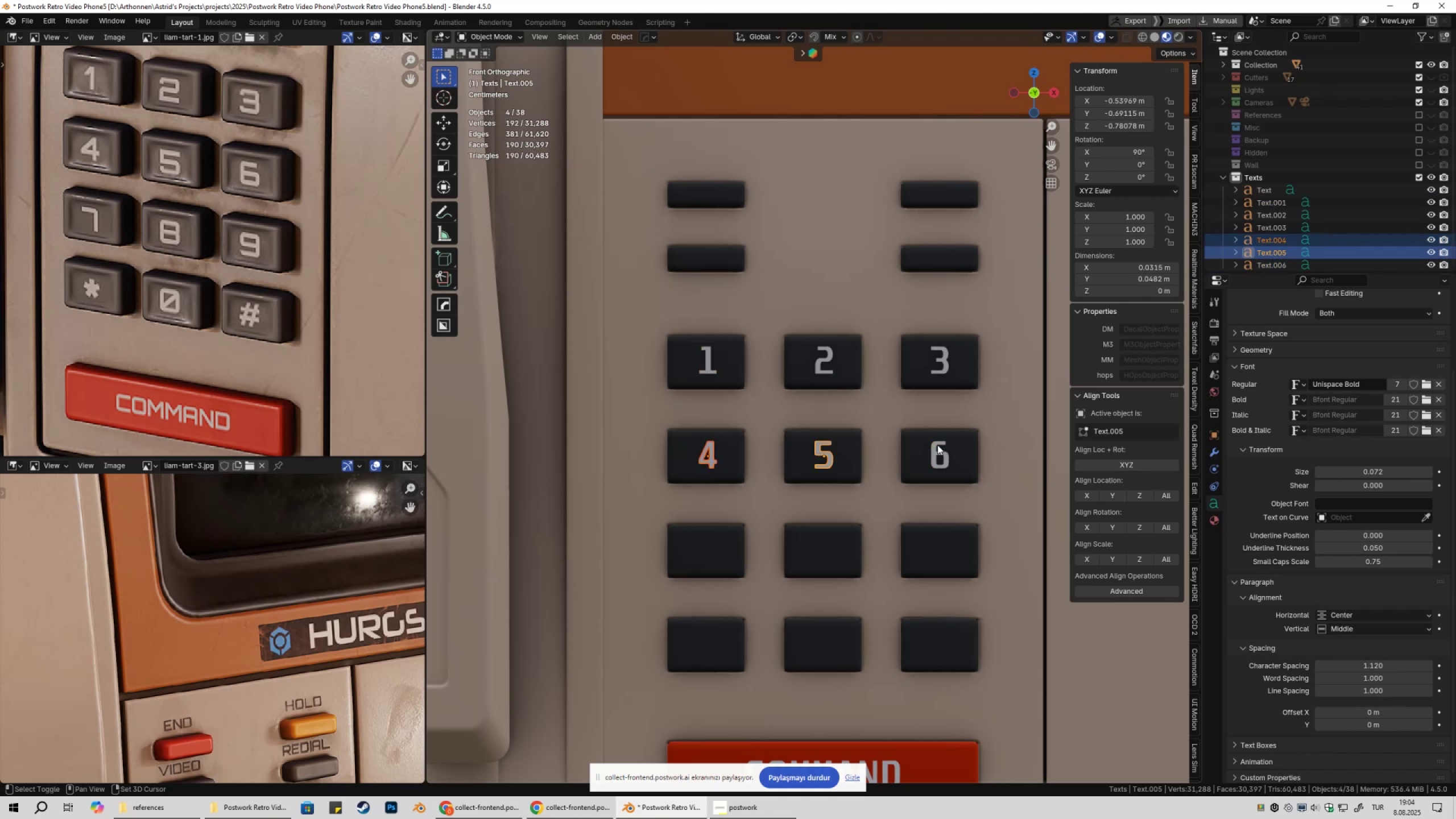 
left_click([937, 445])
 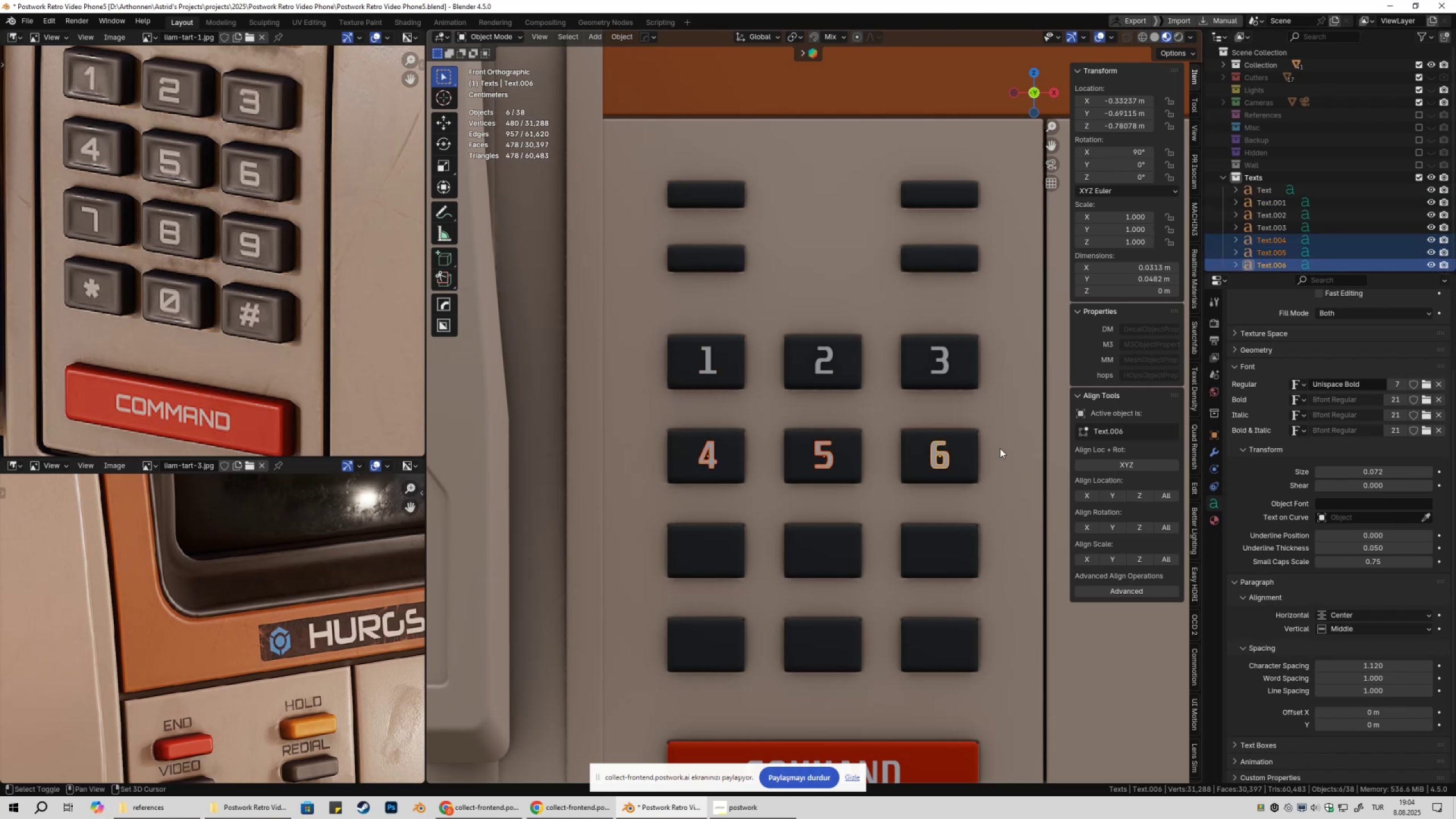 
type(Dz)
 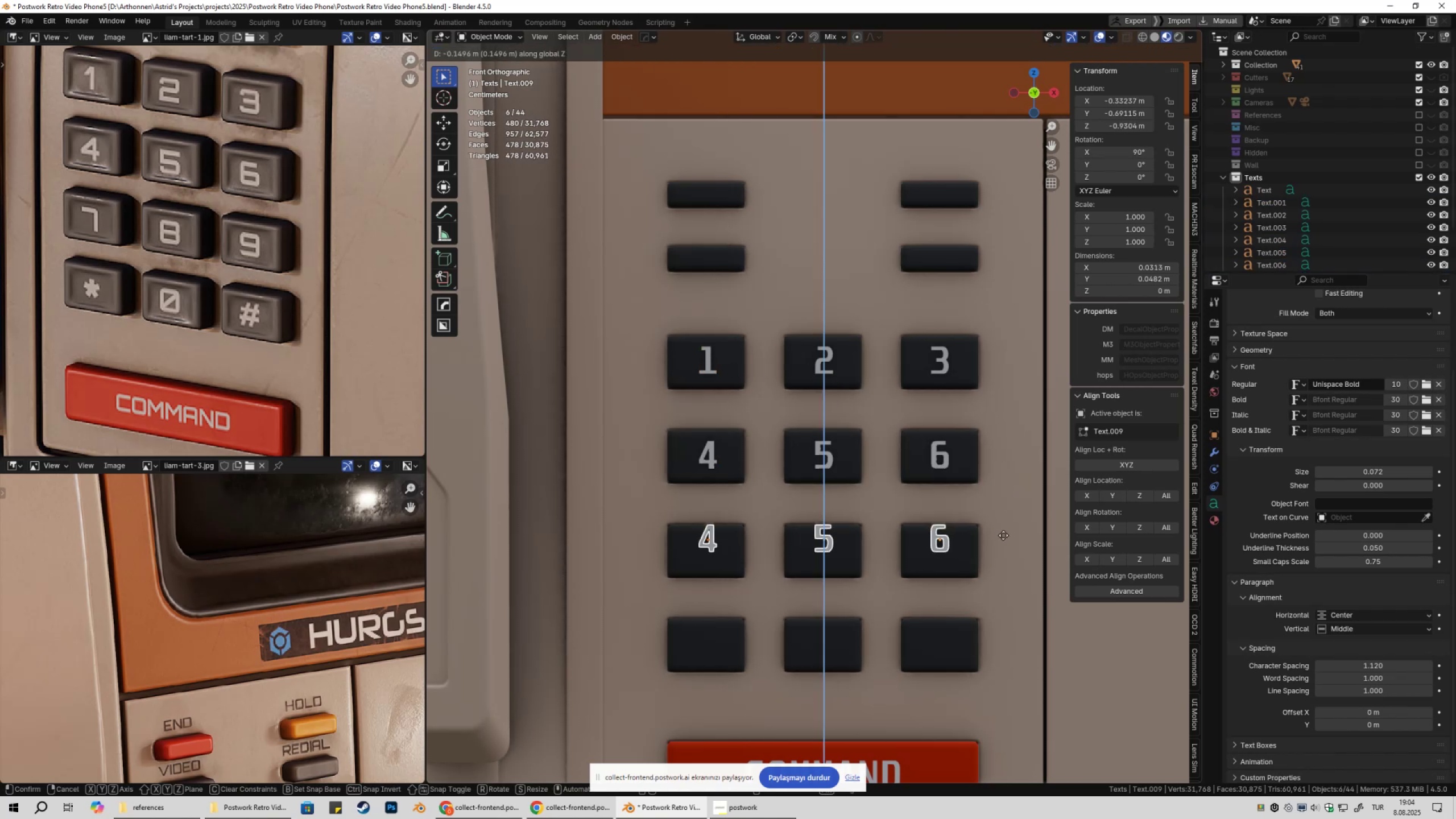 
hold_key(key=ShiftLeft, duration=1.54)
 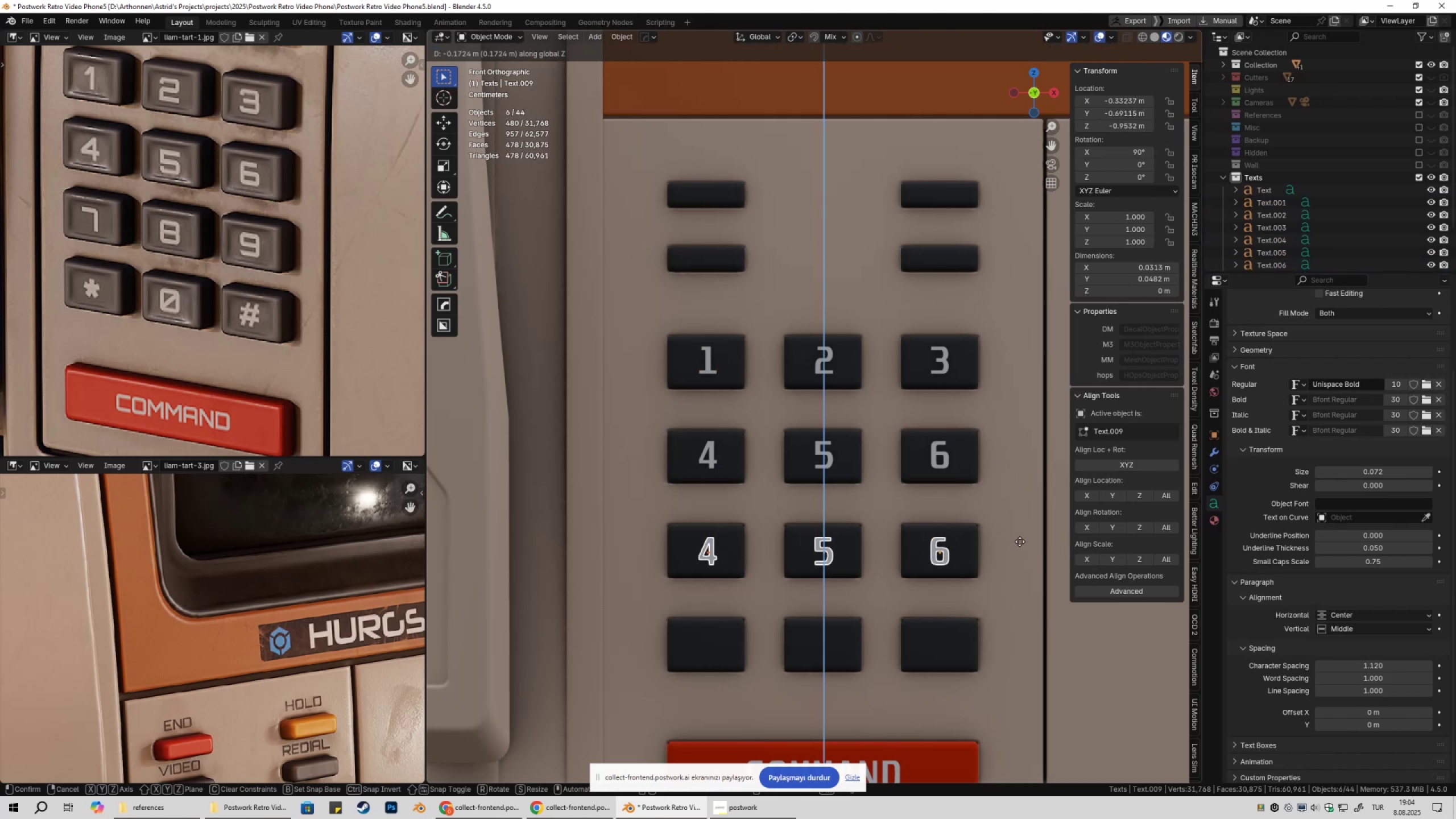 
hold_key(key=ShiftLeft, duration=1.46)
 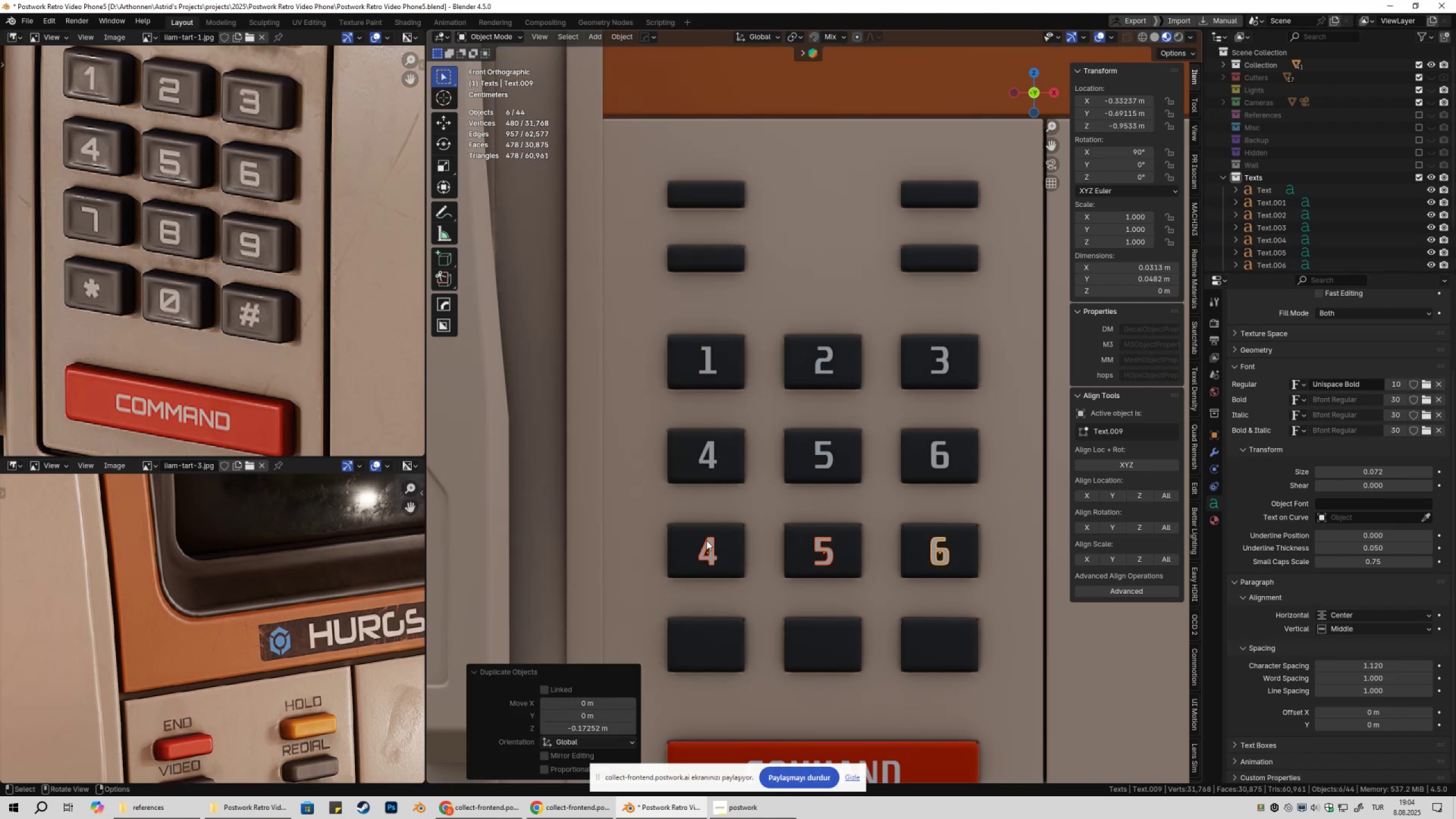 
left_click([709, 540])
 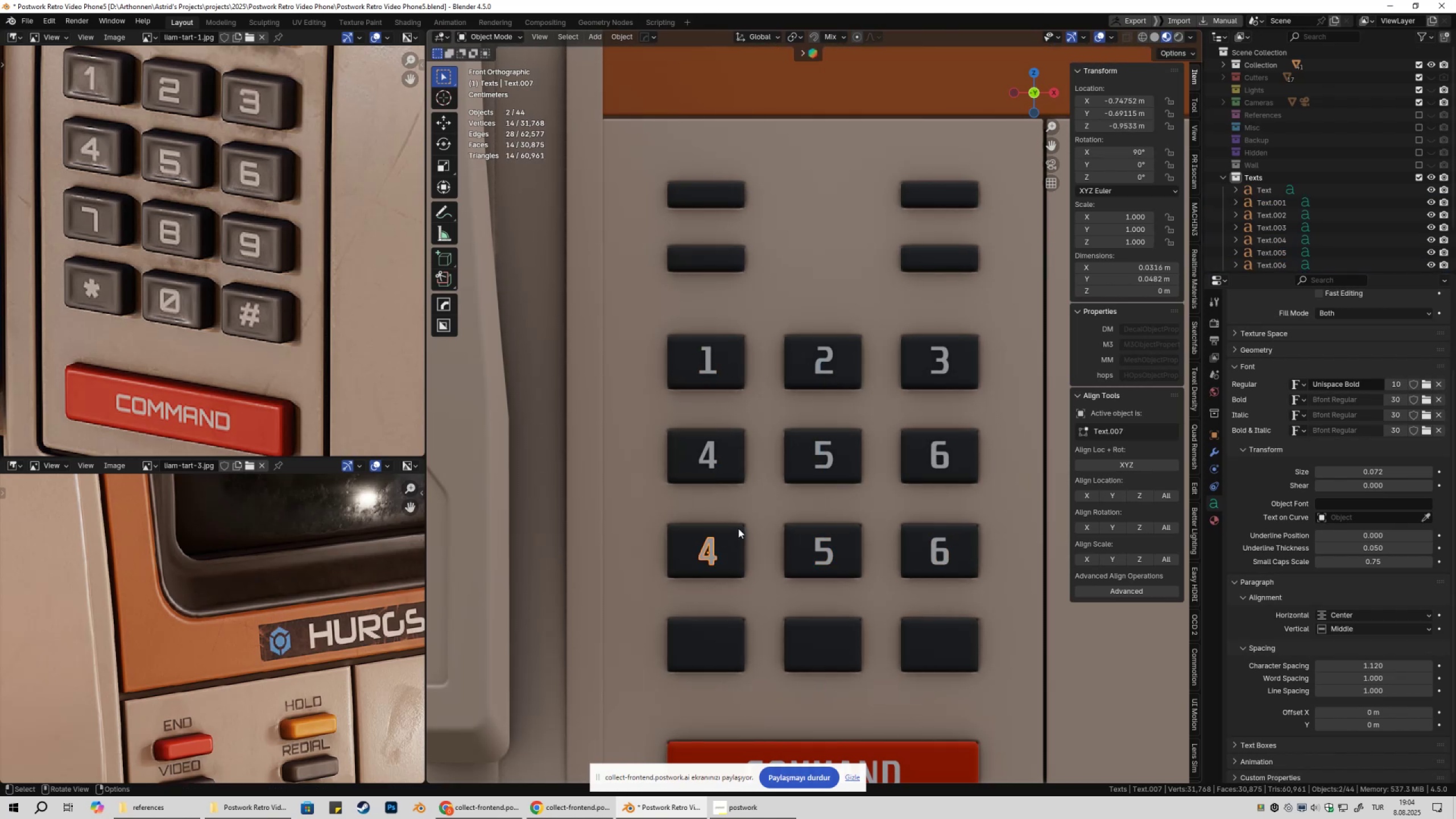 
key(Tab)
 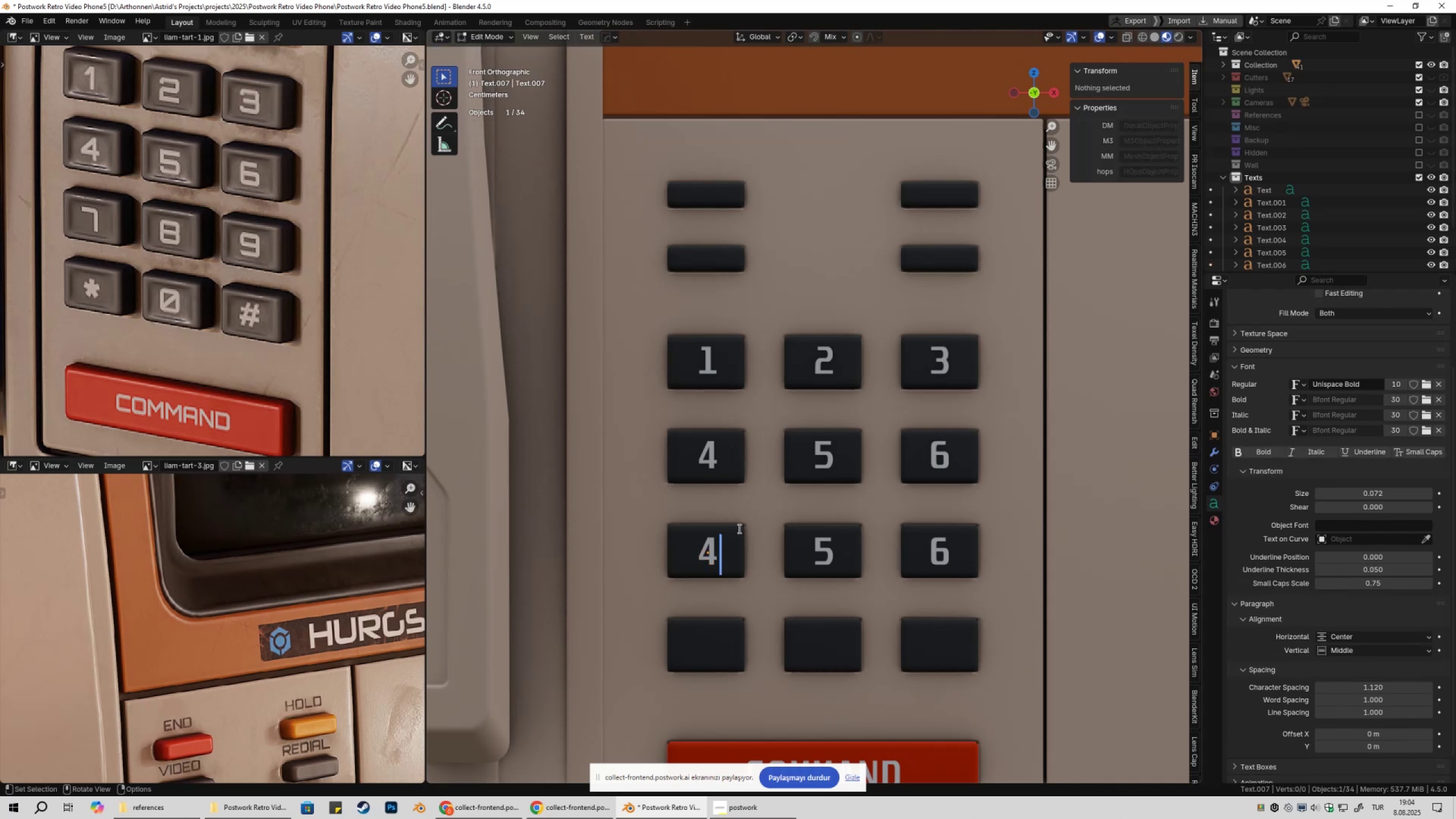 
key(Backspace)
 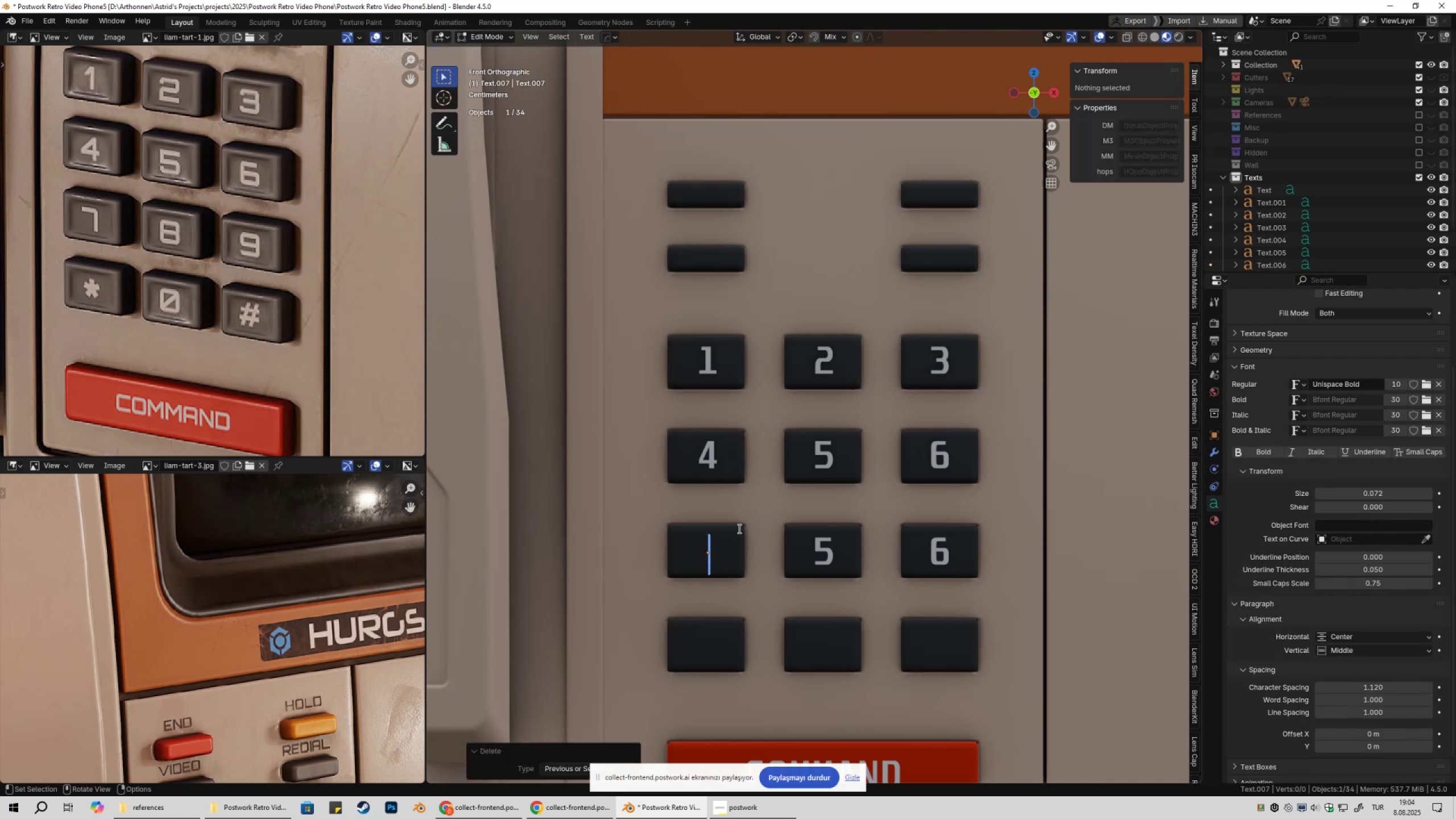 
key(6)
 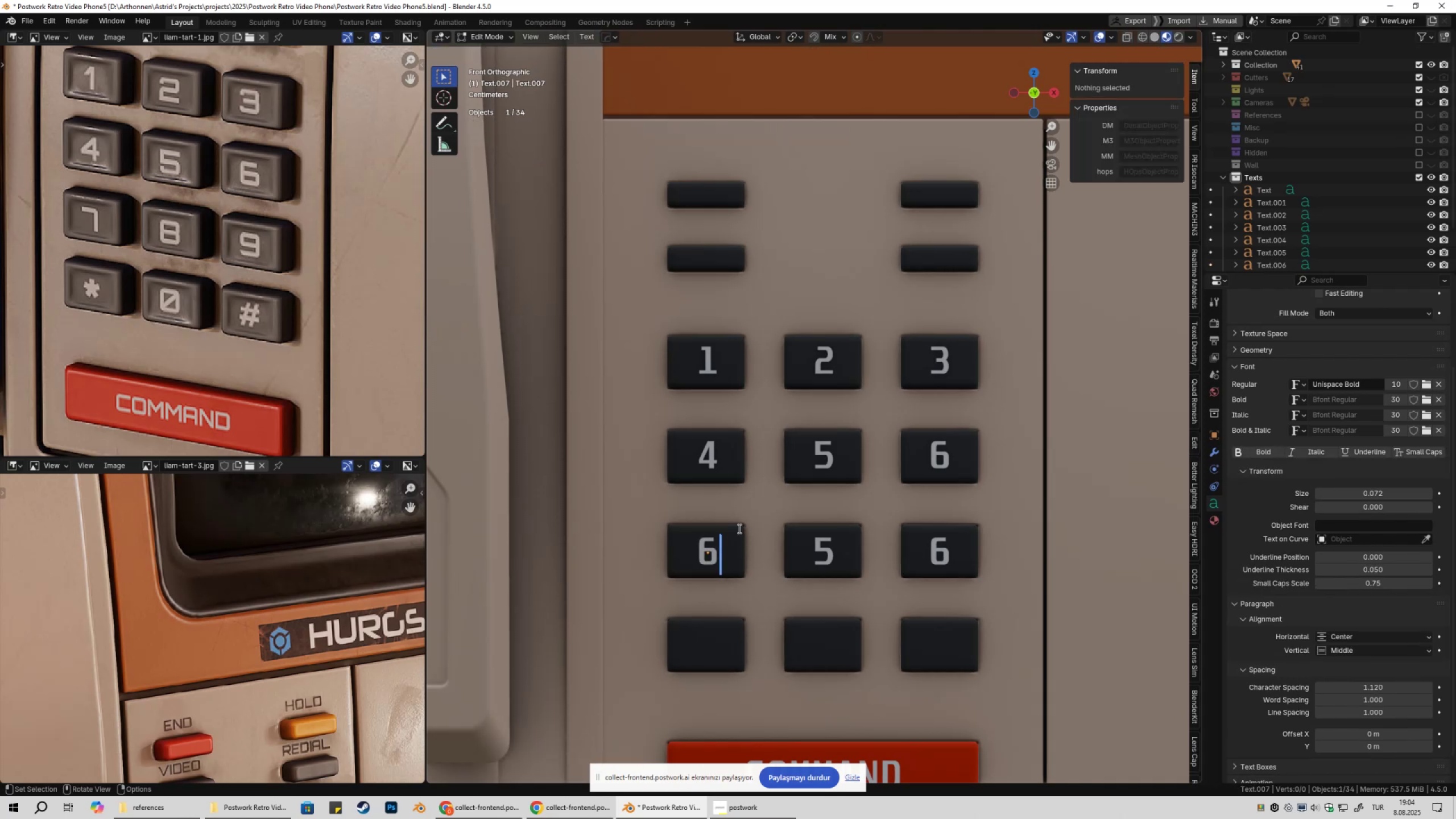 
key(Backspace)
 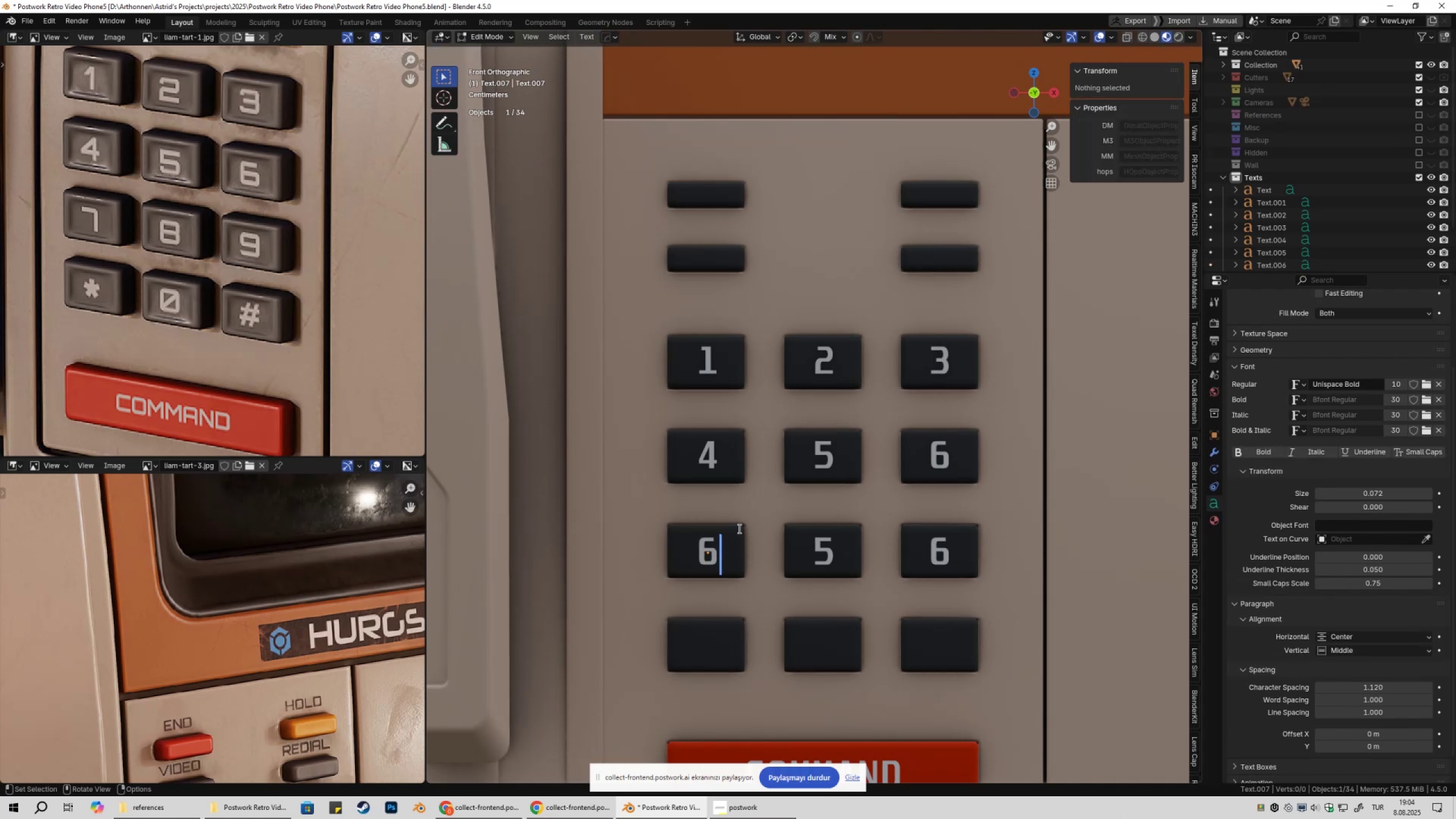 
key(7)
 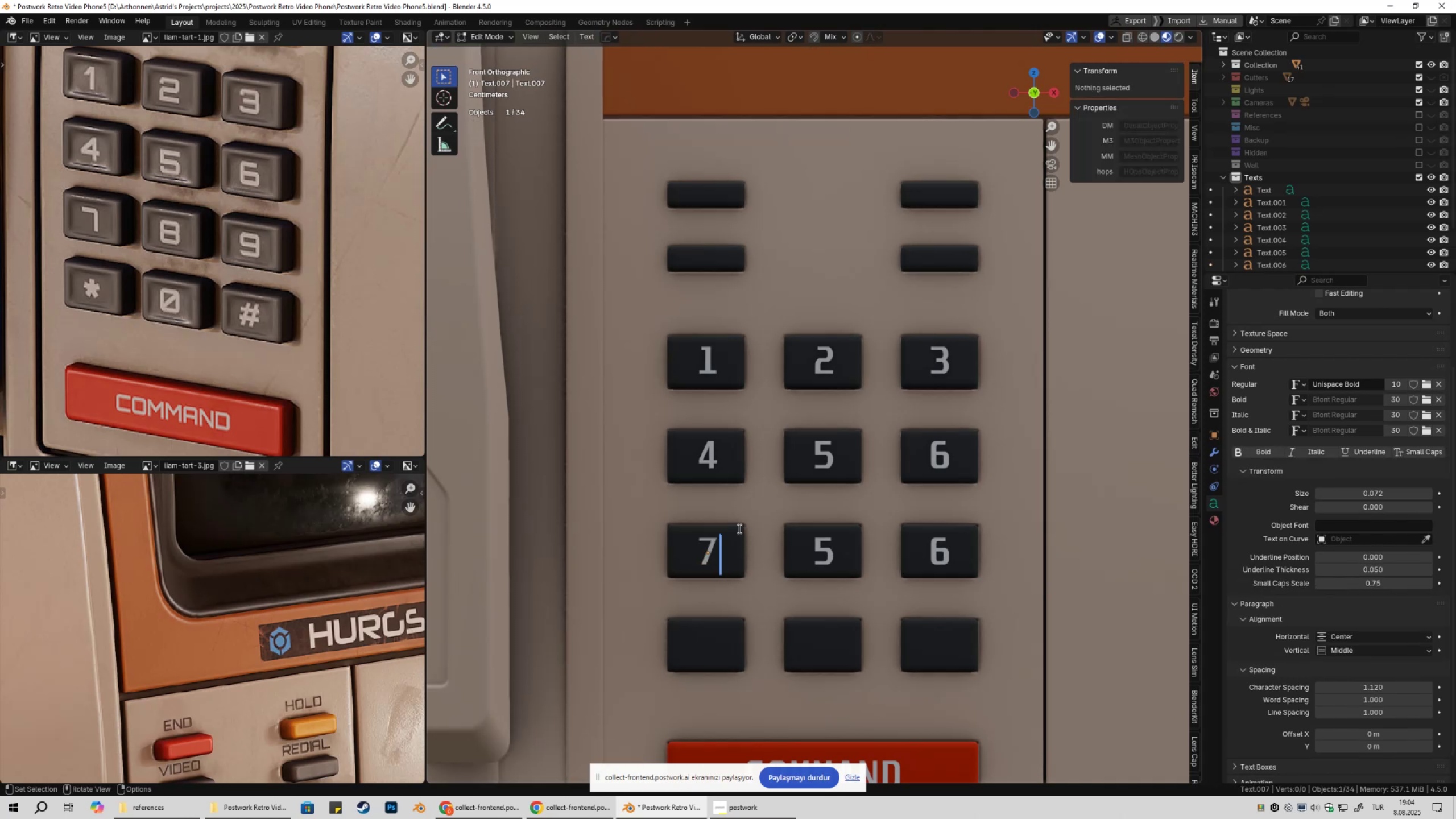 
key(Tab)
 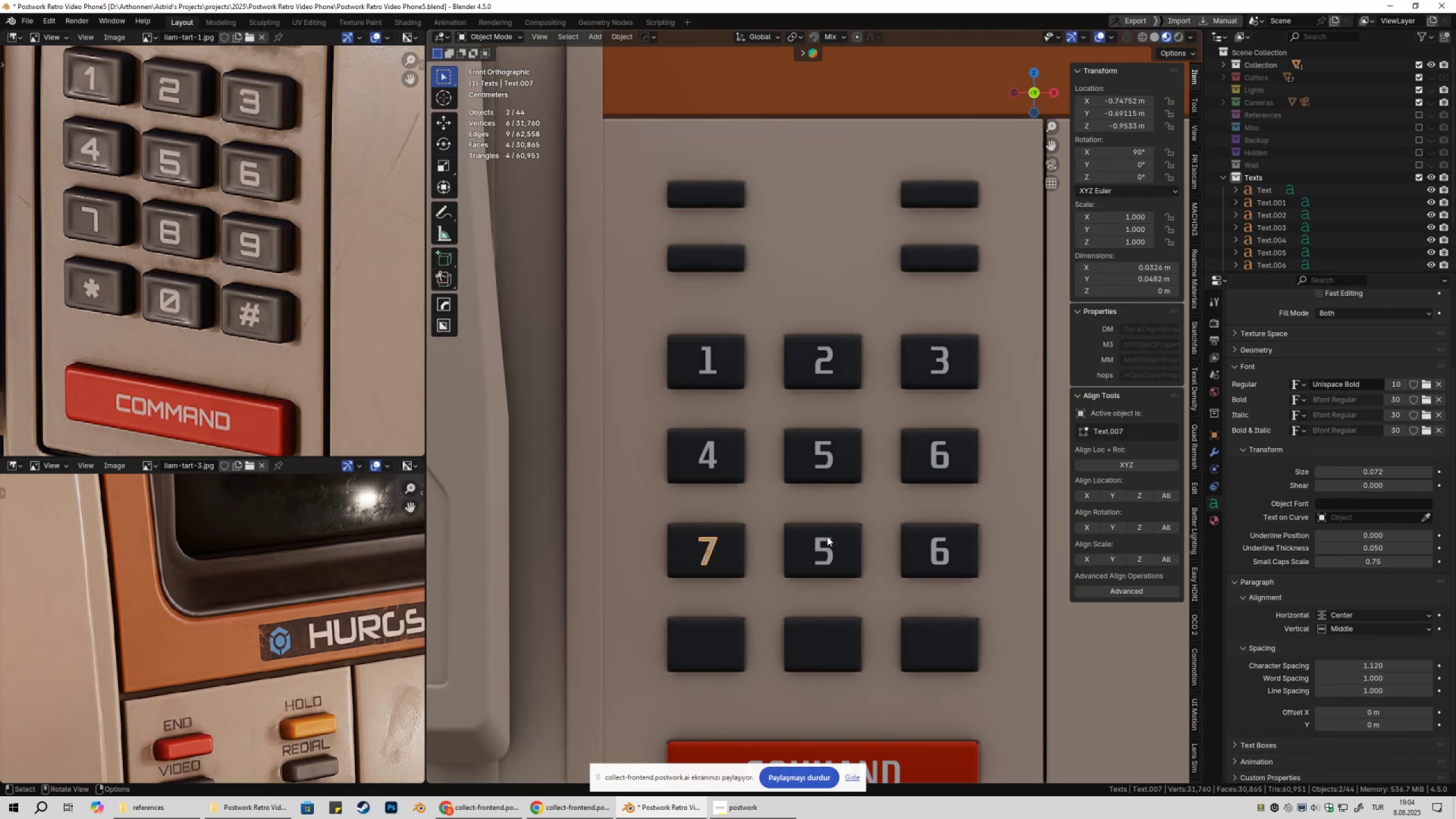 
left_click([824, 537])
 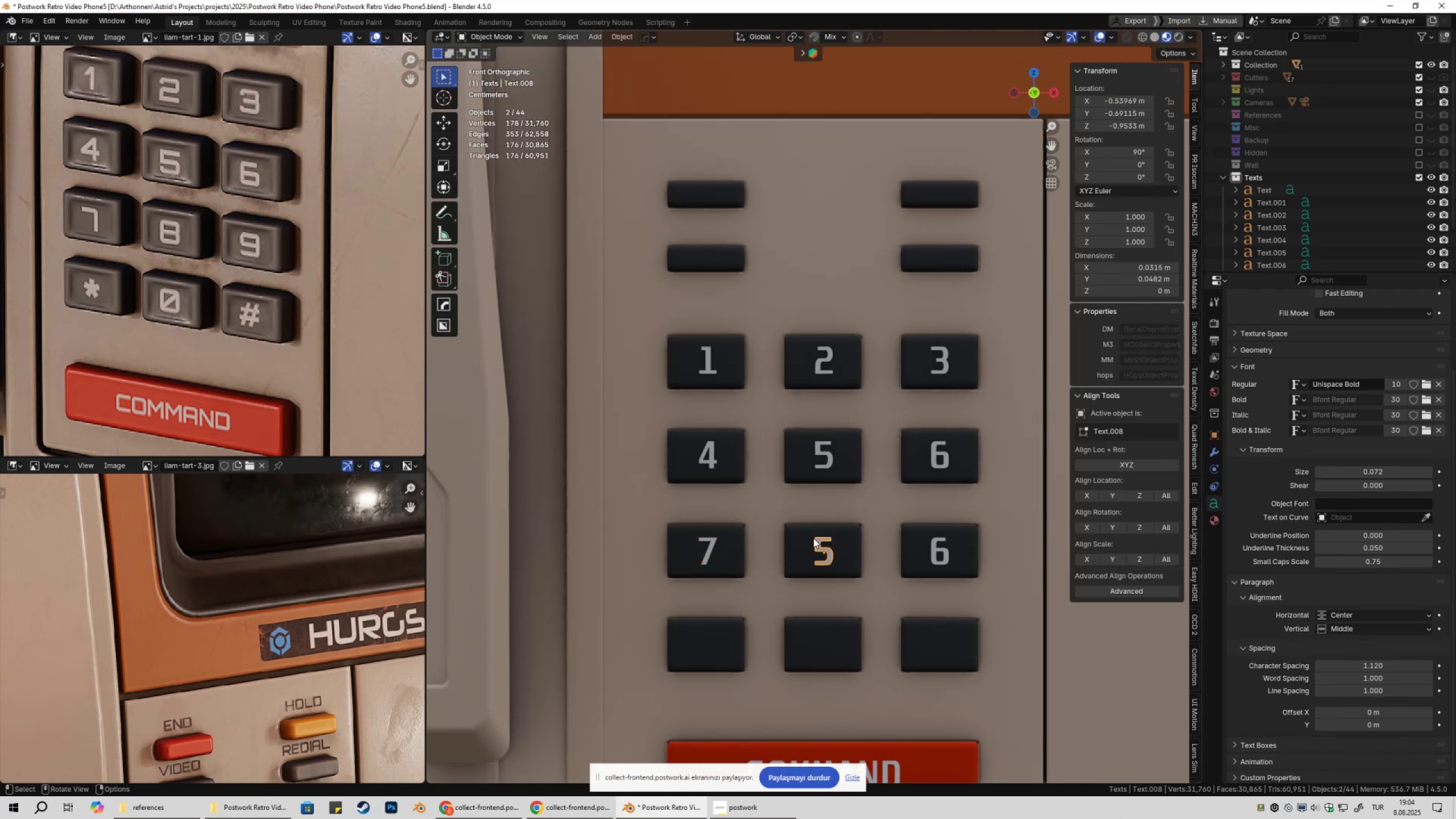 
key(Tab)
 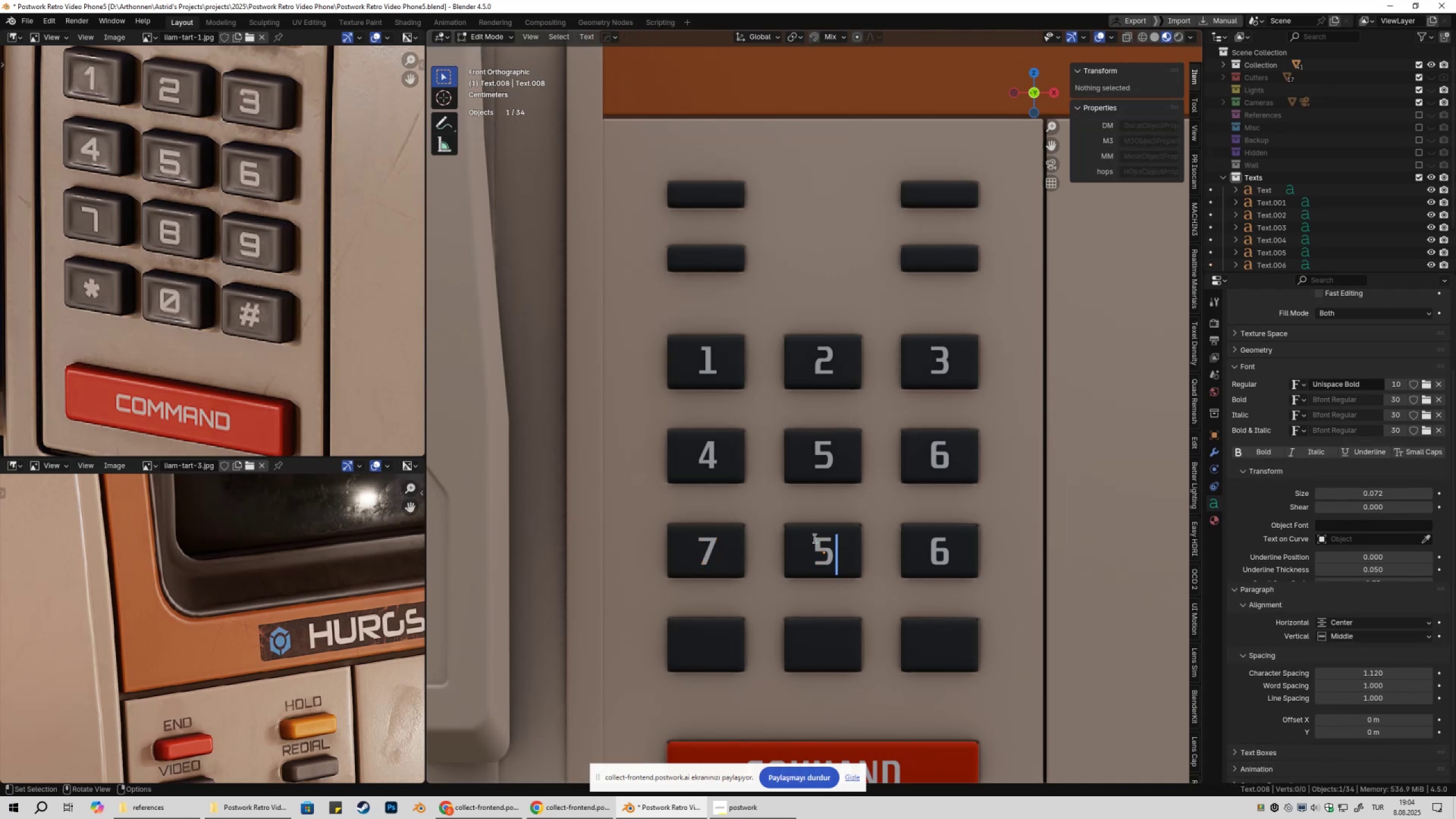 
key(Backspace)
 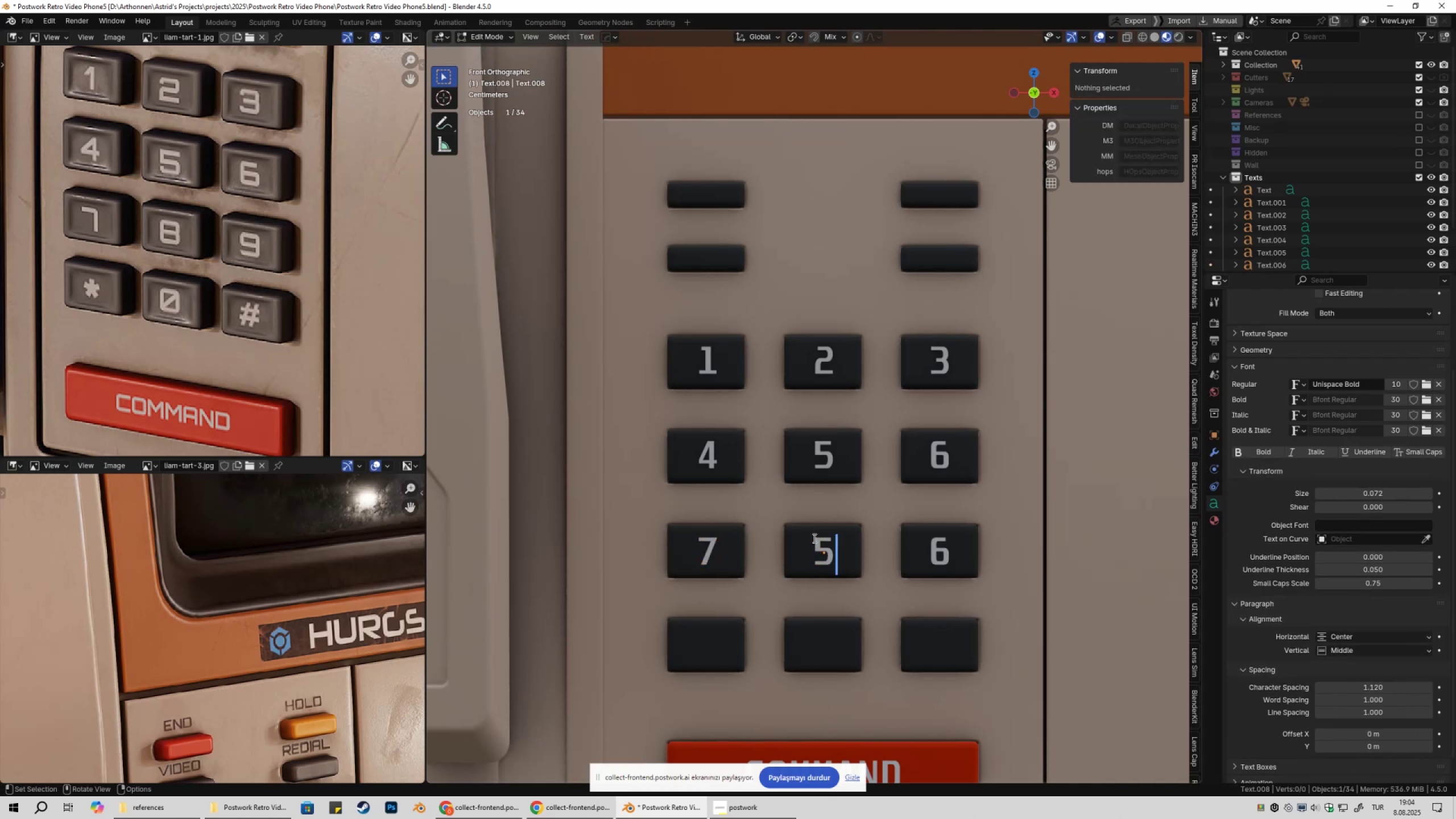 
key(8)
 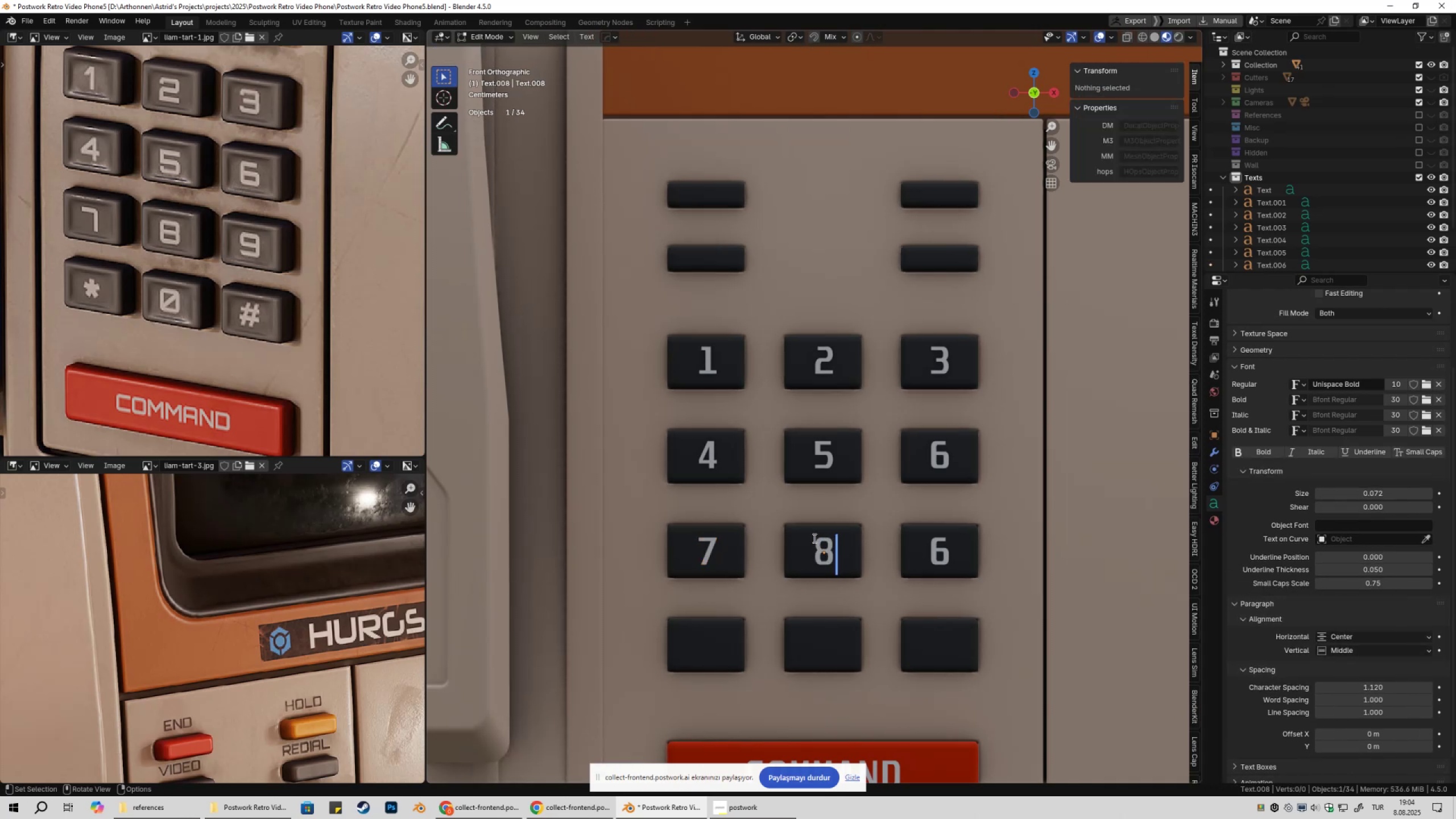 
key(Tab)
 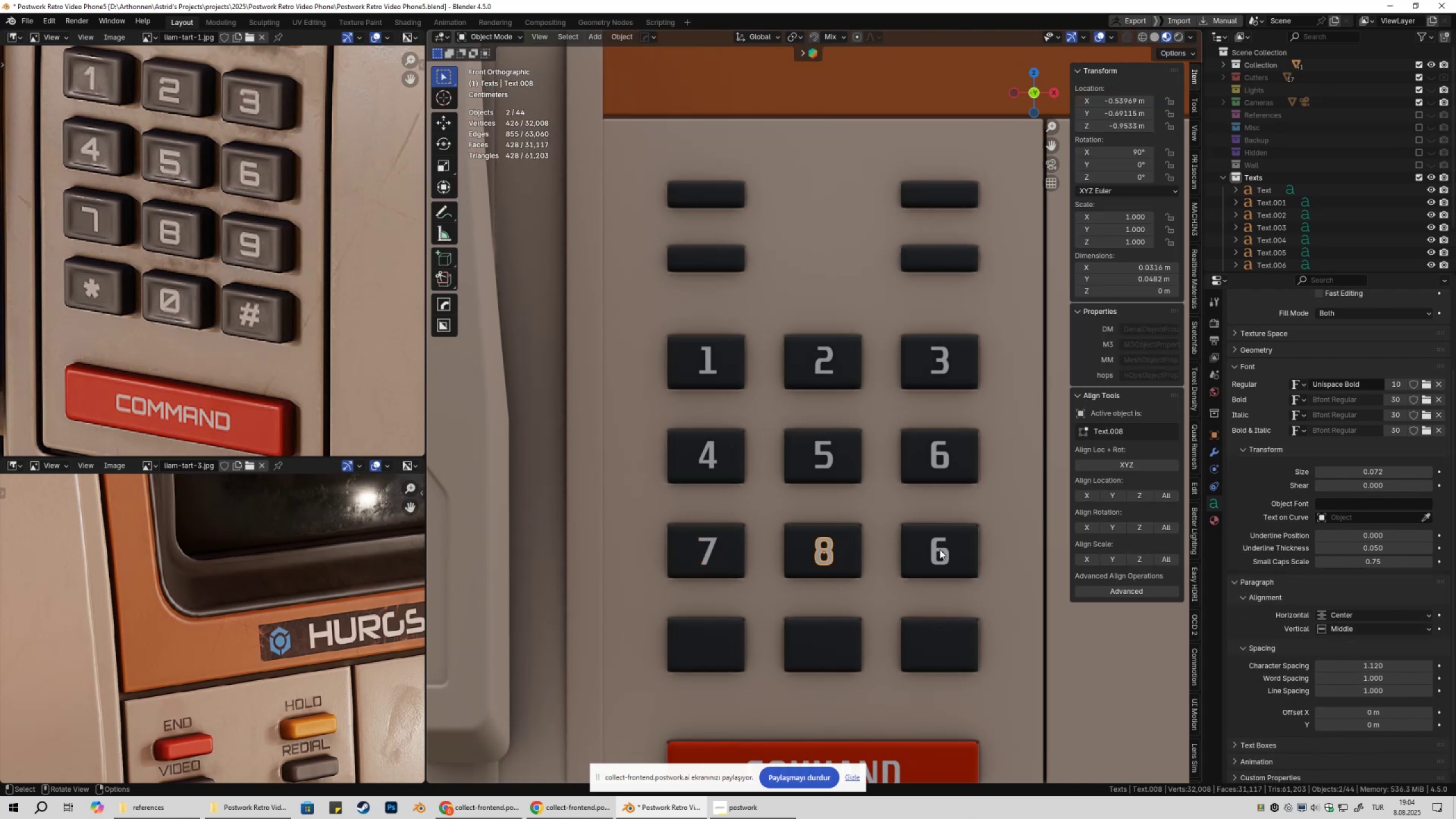 
left_click([937, 550])
 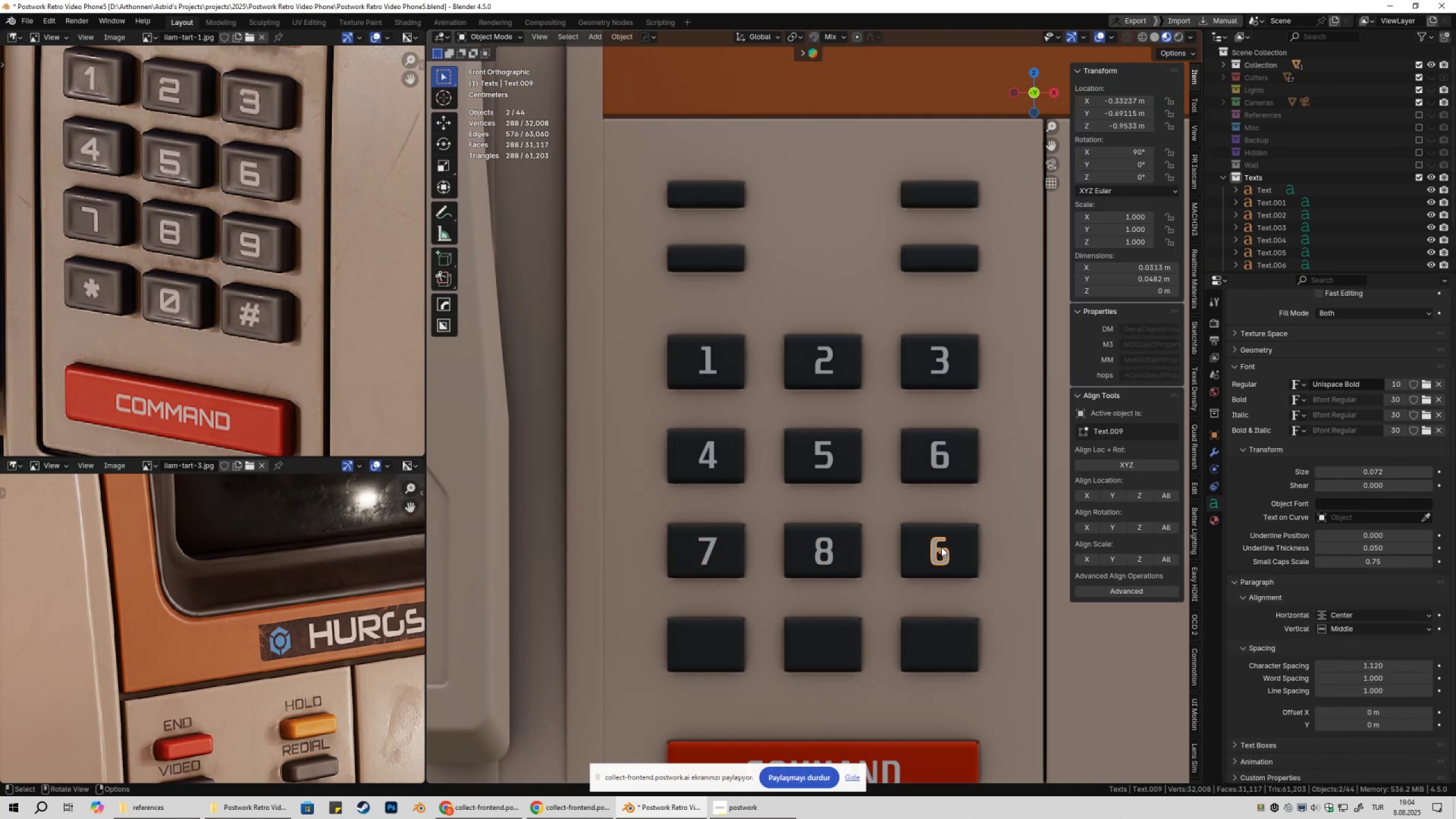 
key(Tab)
 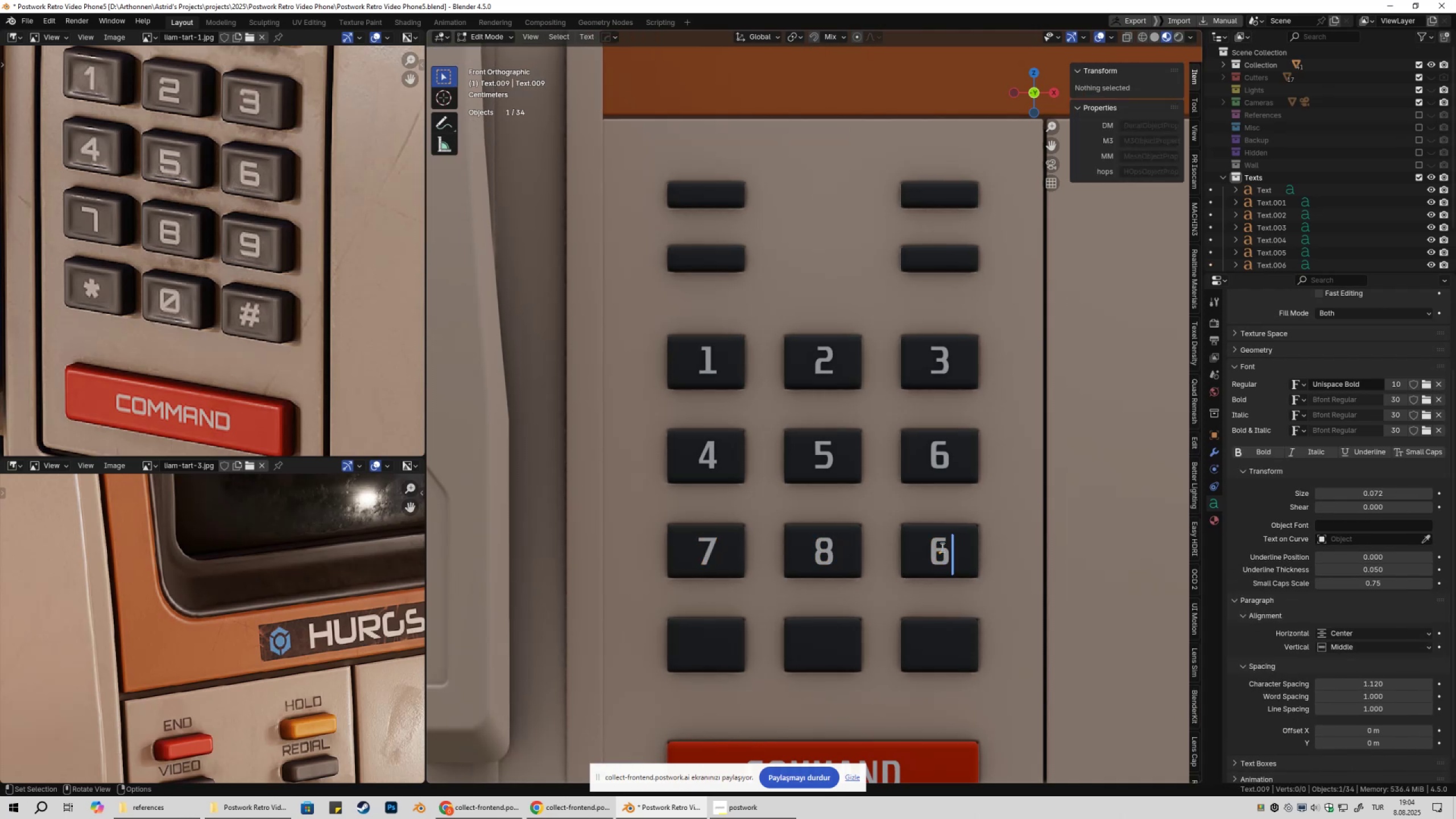 
key(Backspace)
 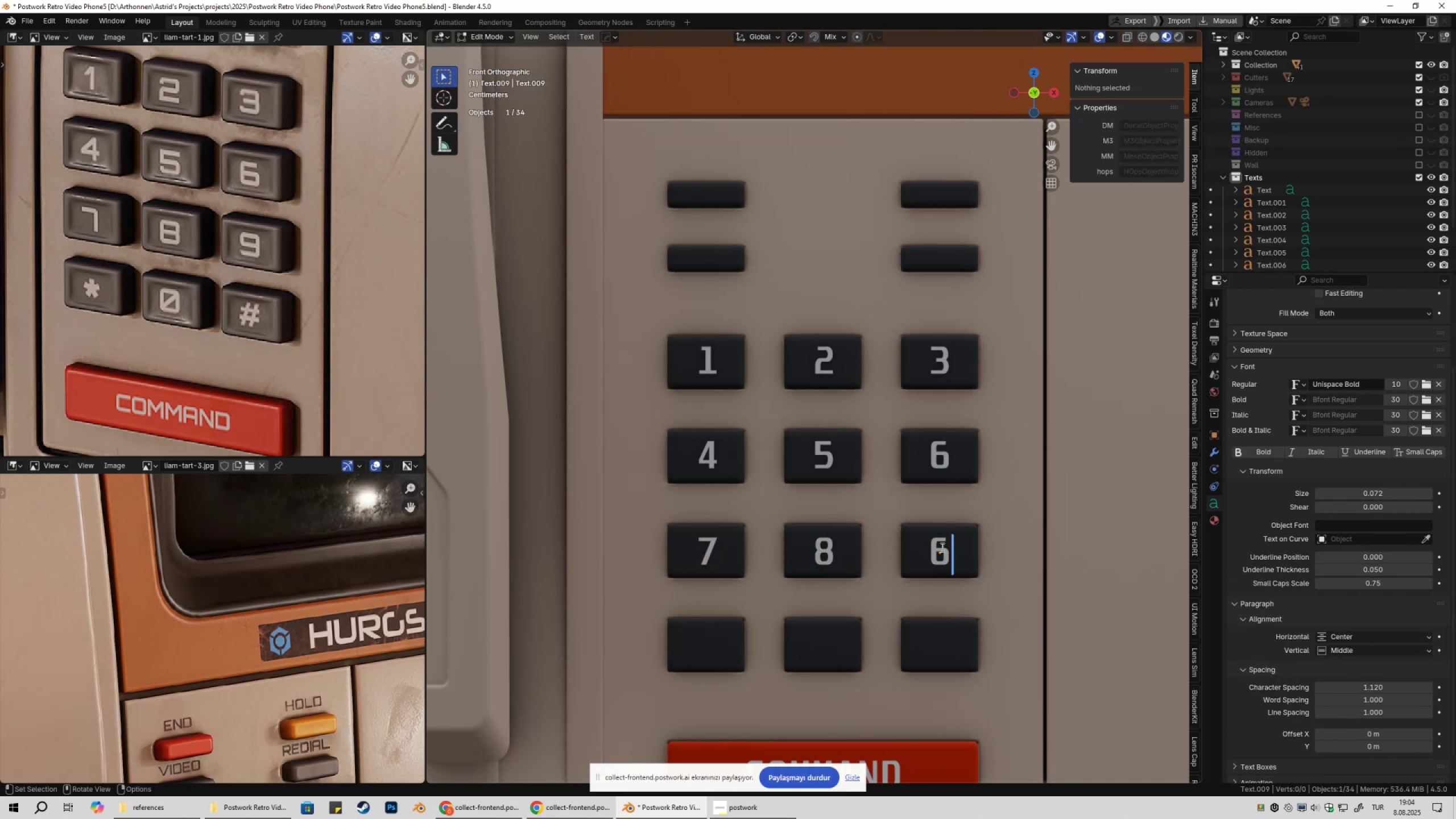 
key(9)
 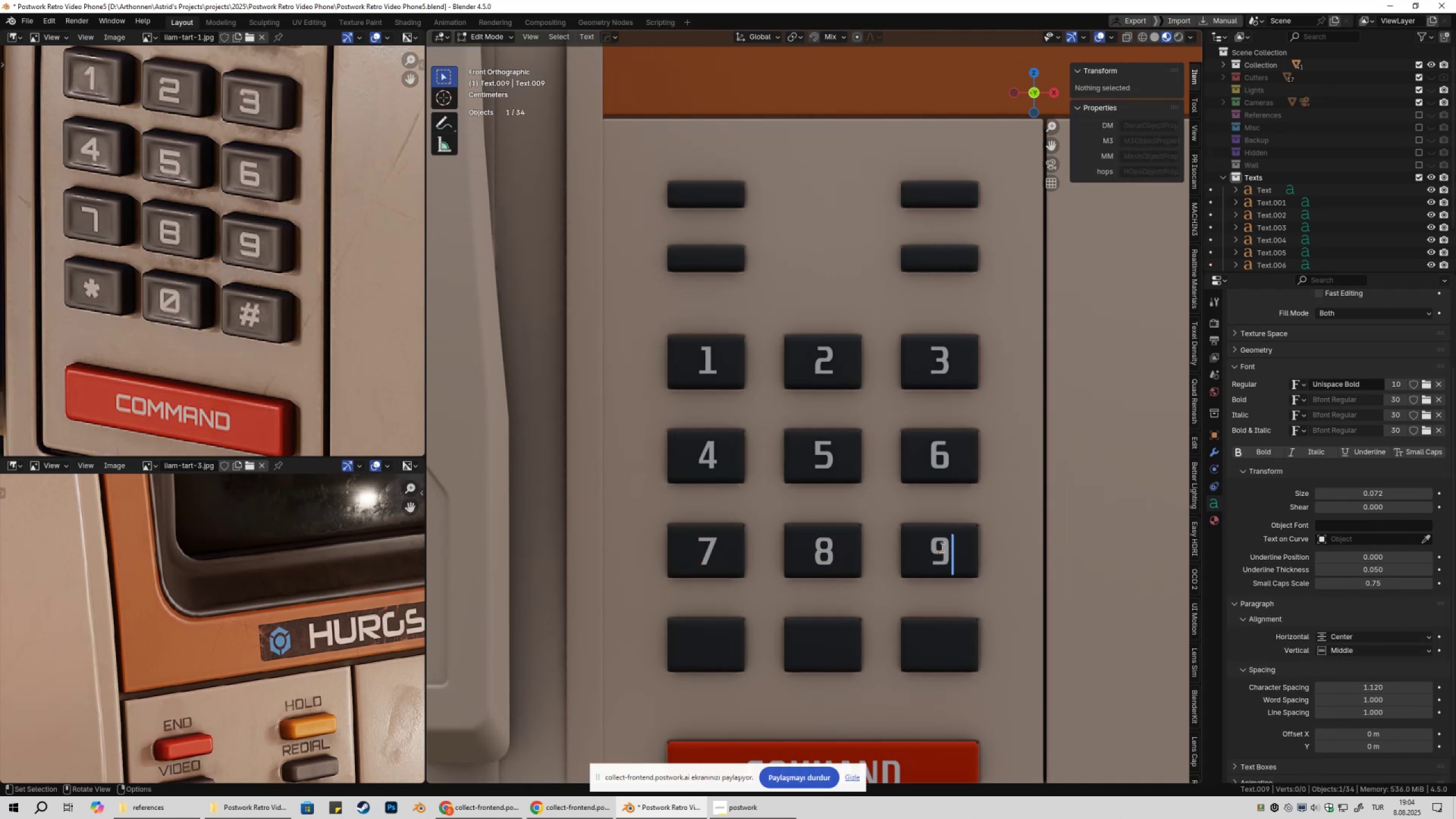 
key(Tab)
 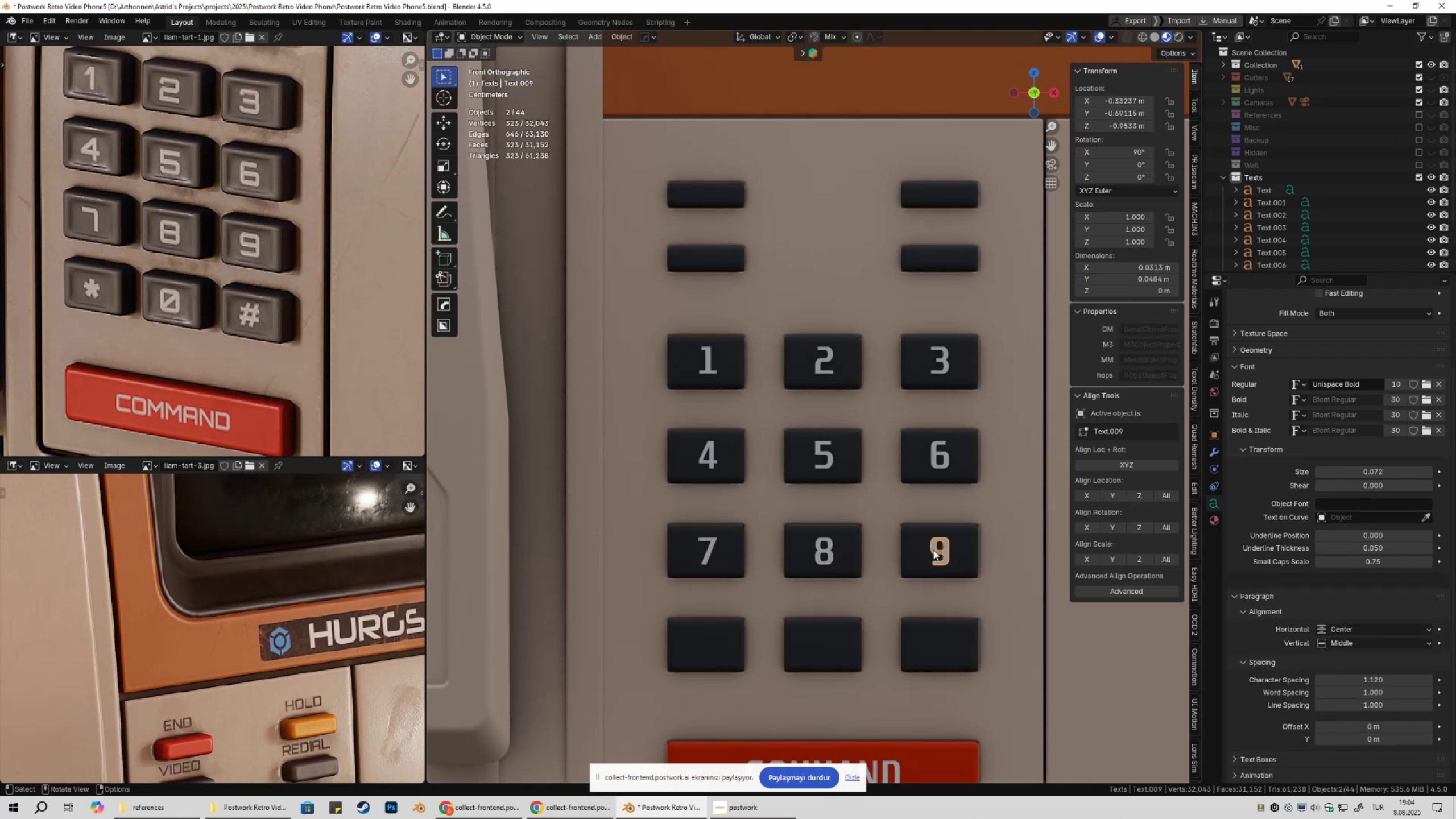 
hold_key(key=ShiftLeft, duration=0.97)
 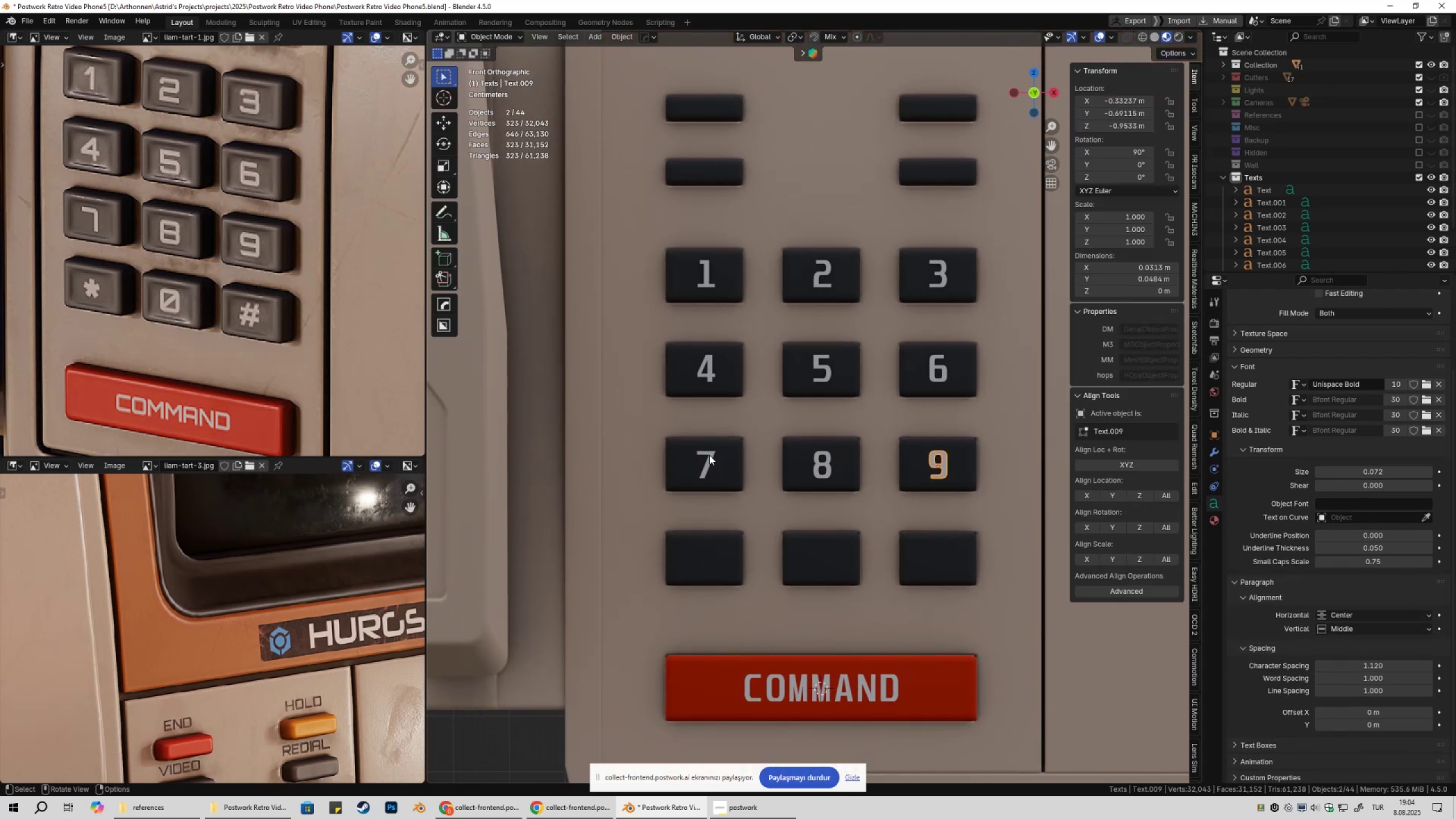 
hold_key(key=ShiftLeft, duration=1.23)
left_click([818, 462])
 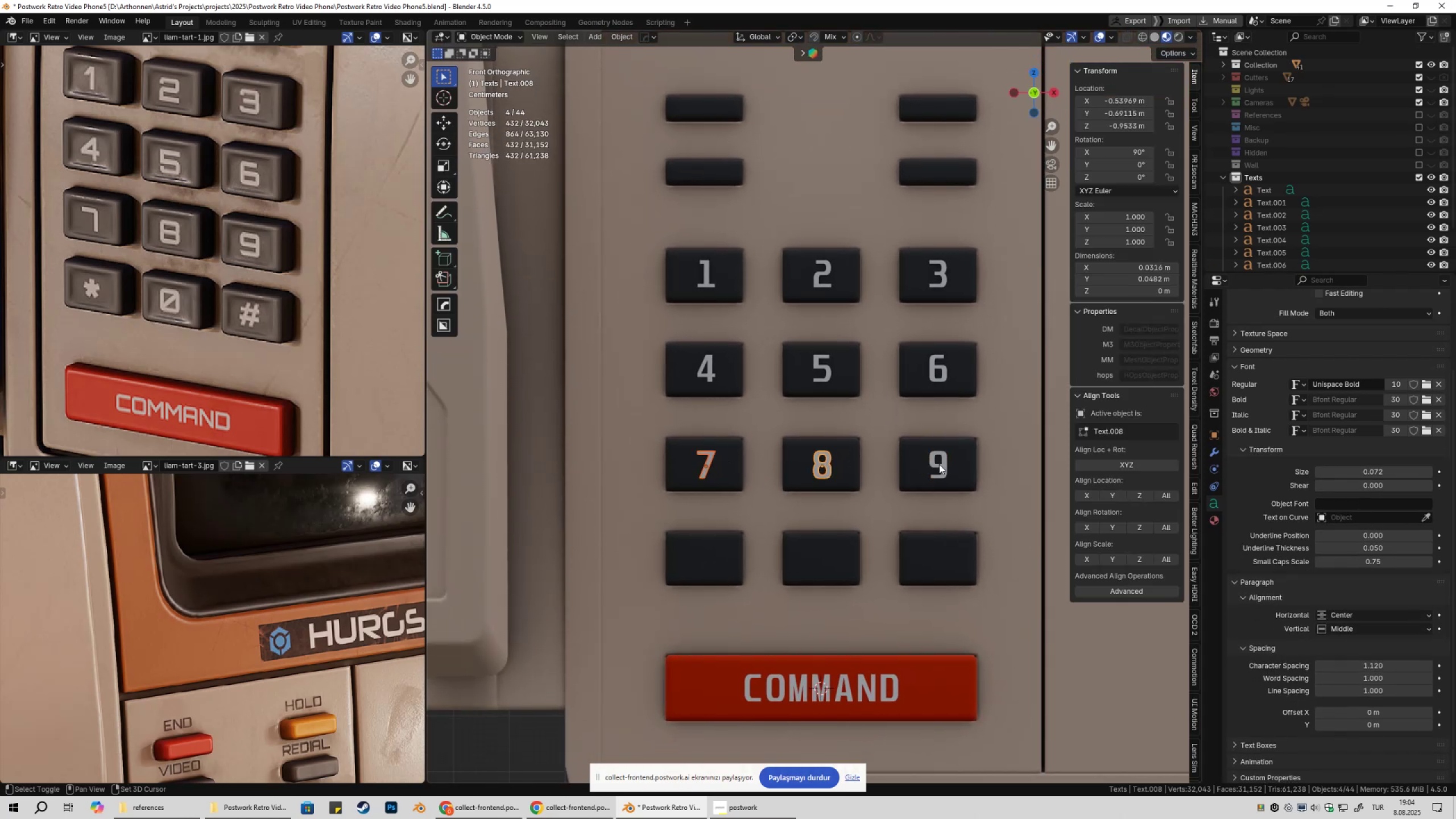 
left_click([937, 464])
 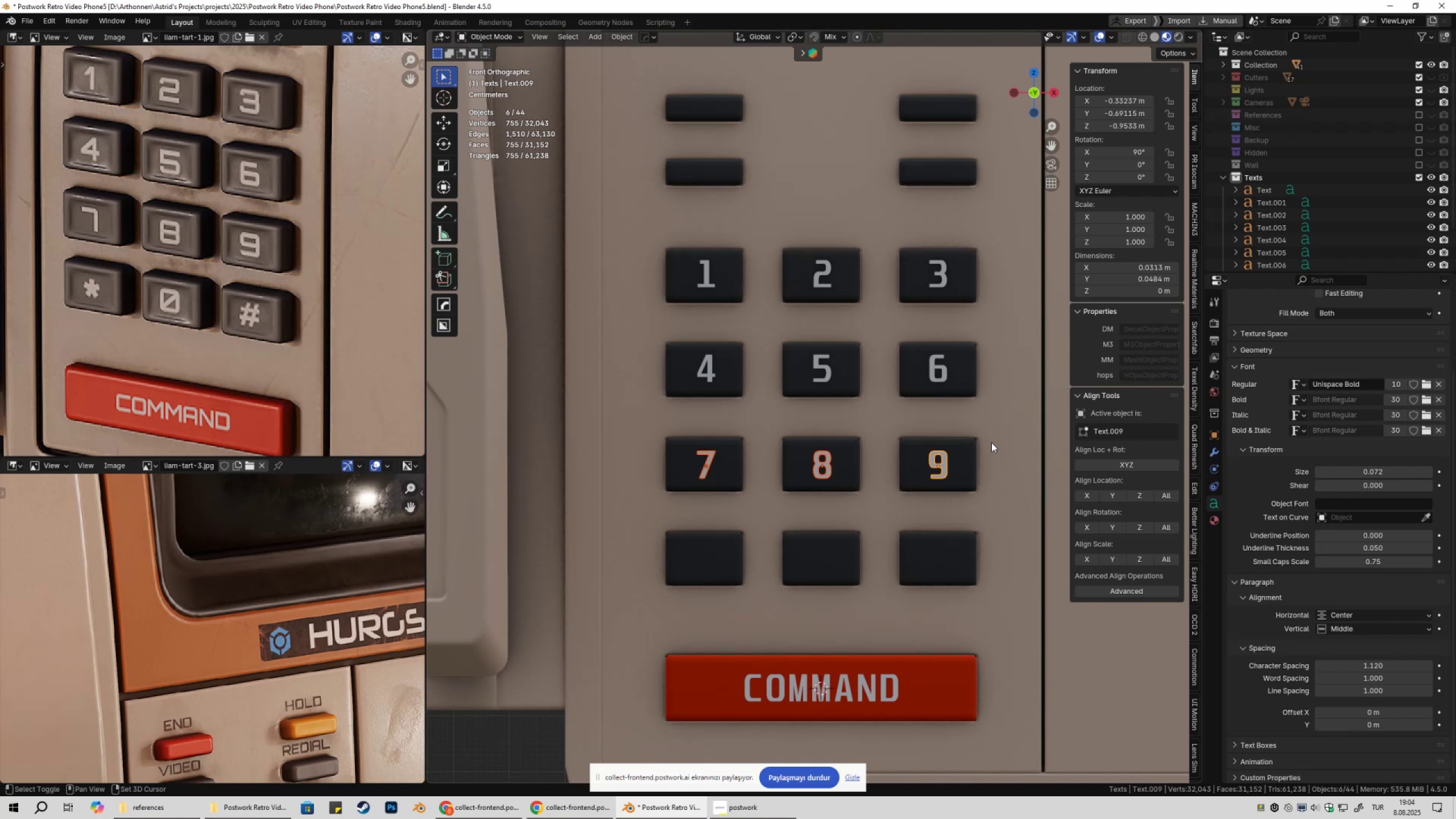 
type(Dz)
 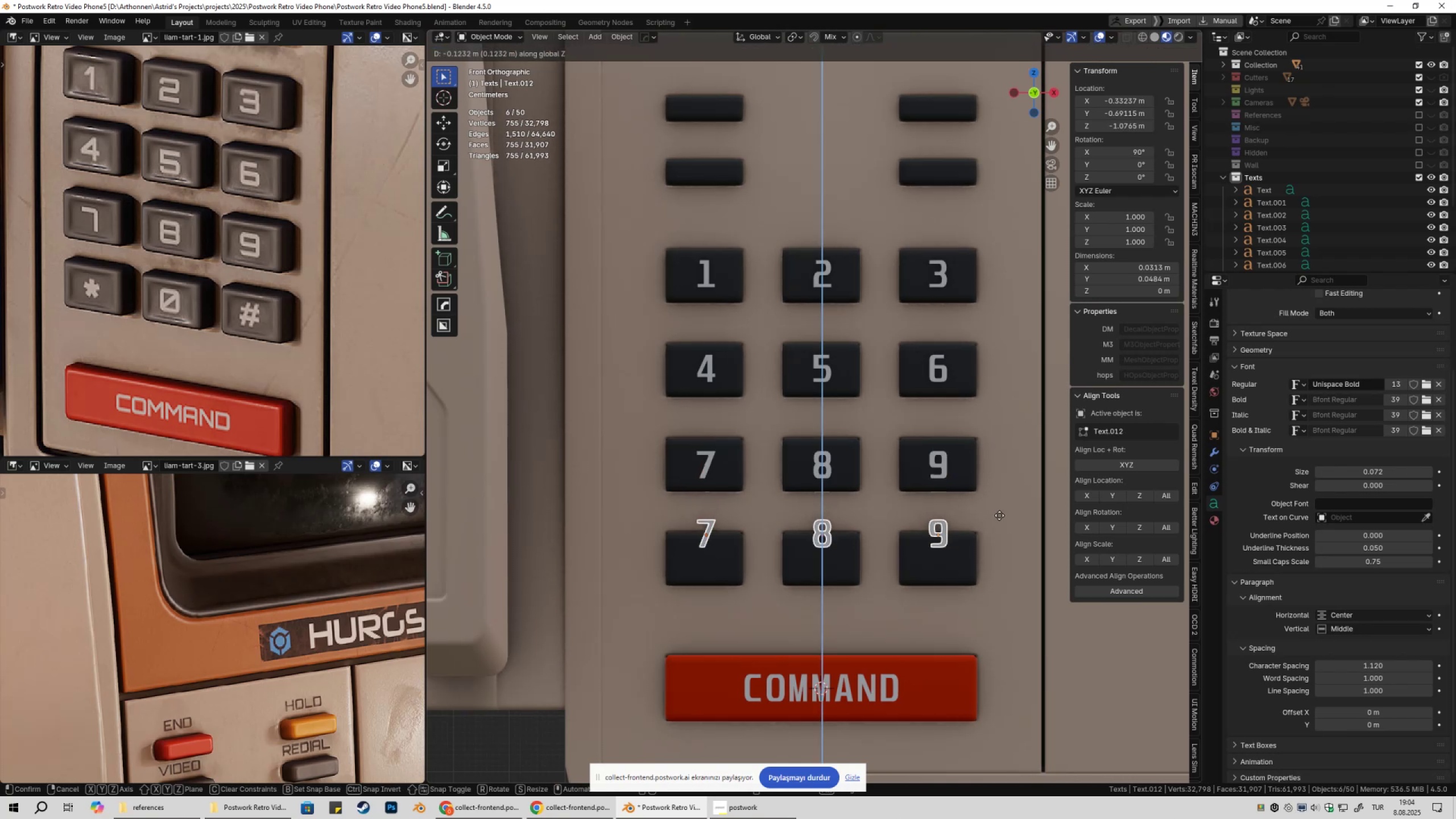 
hold_key(key=ShiftLeft, duration=1.53)
 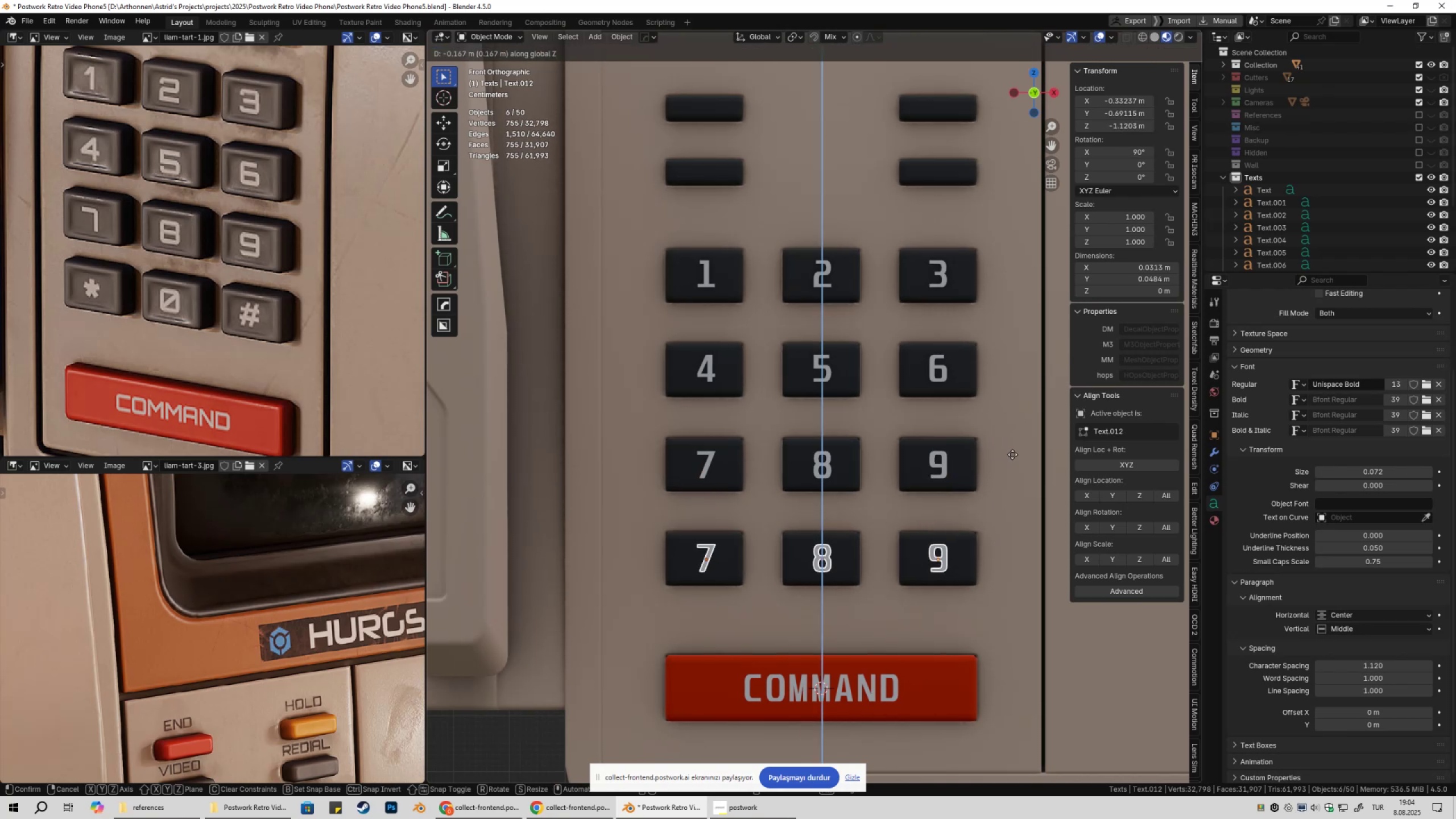 
hold_key(key=ShiftLeft, duration=1.52)
 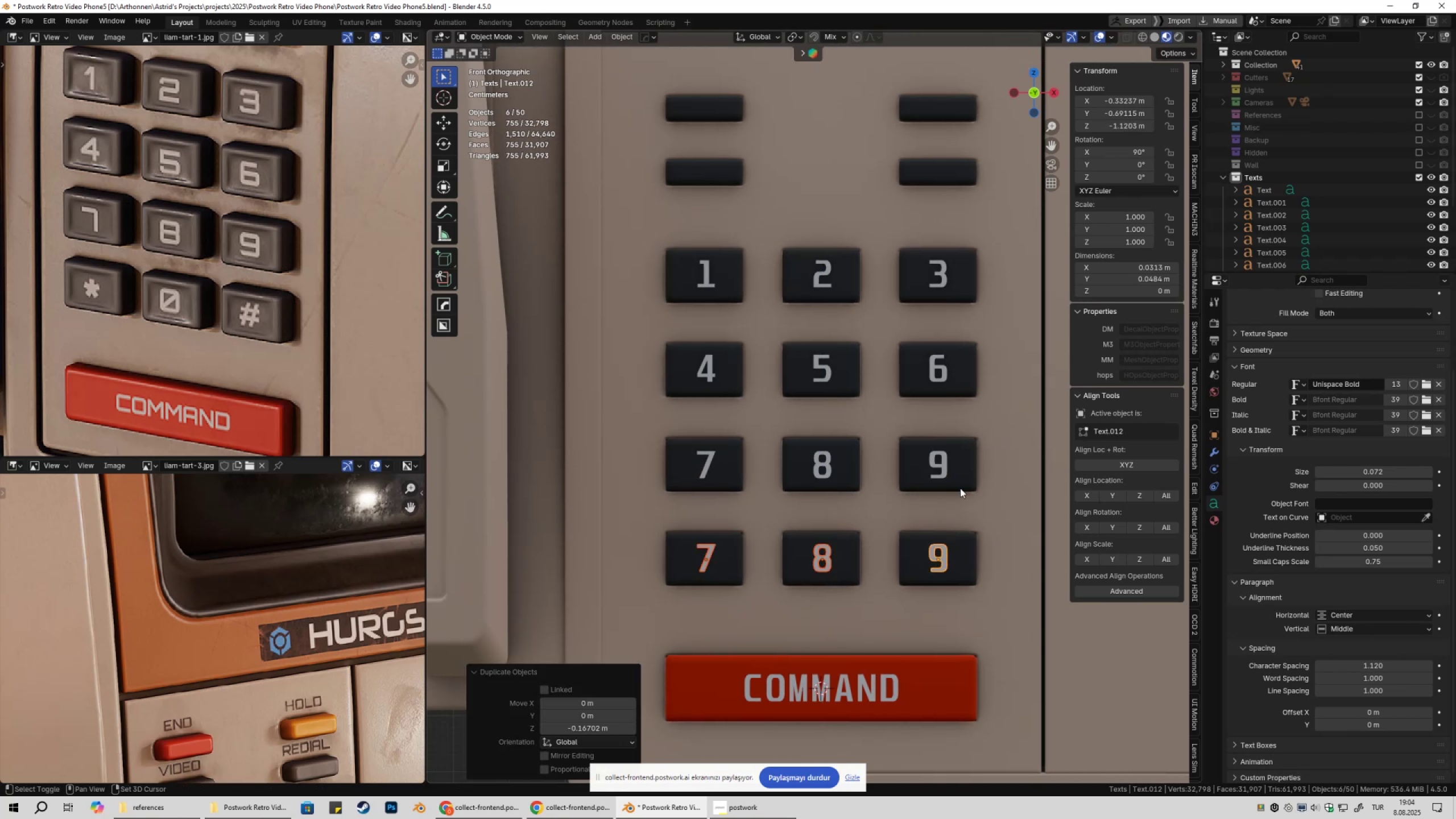 
hold_key(key=ShiftLeft, duration=0.46)
left_click([1013, 454])
 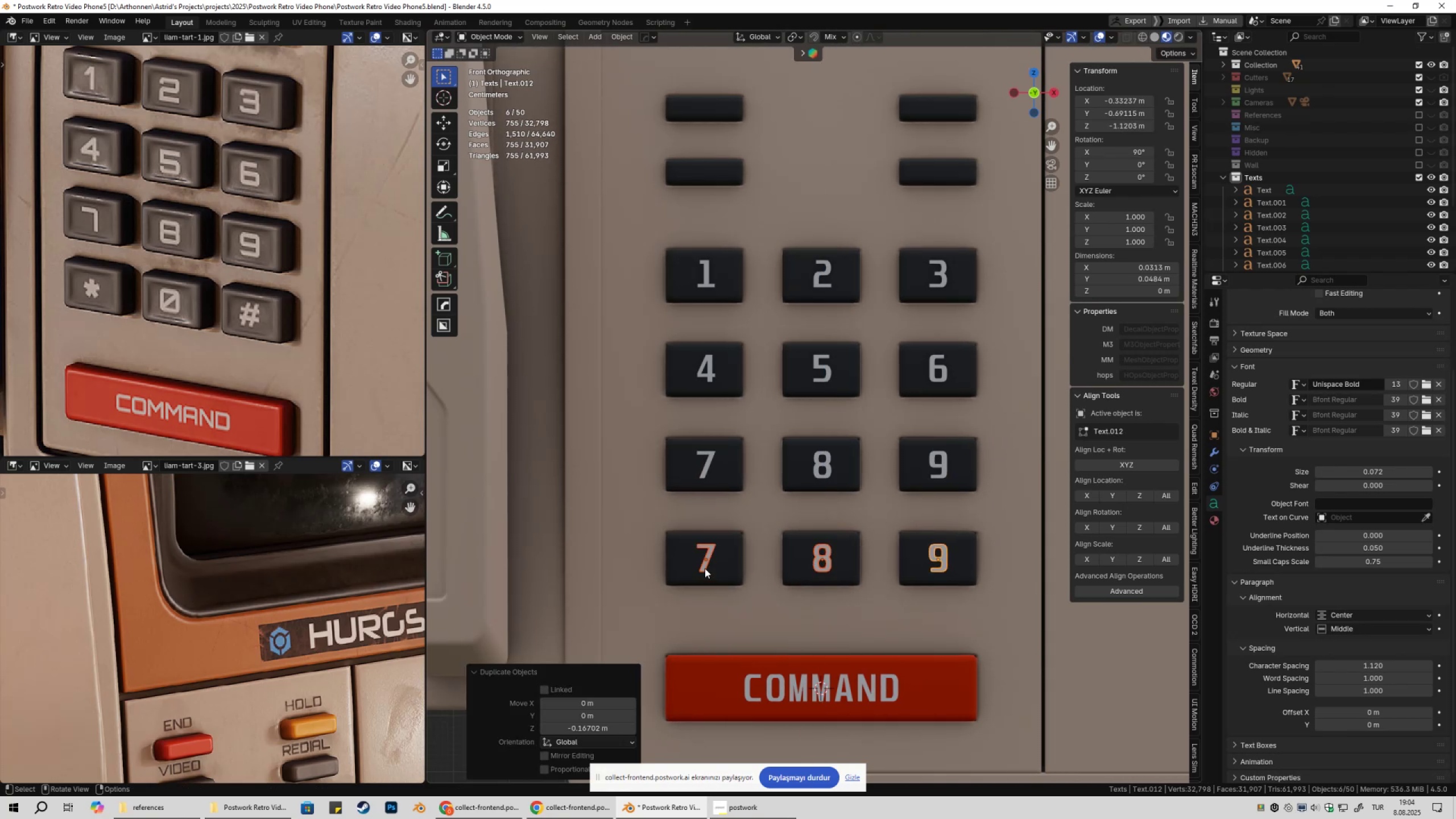 
left_click([705, 560])
 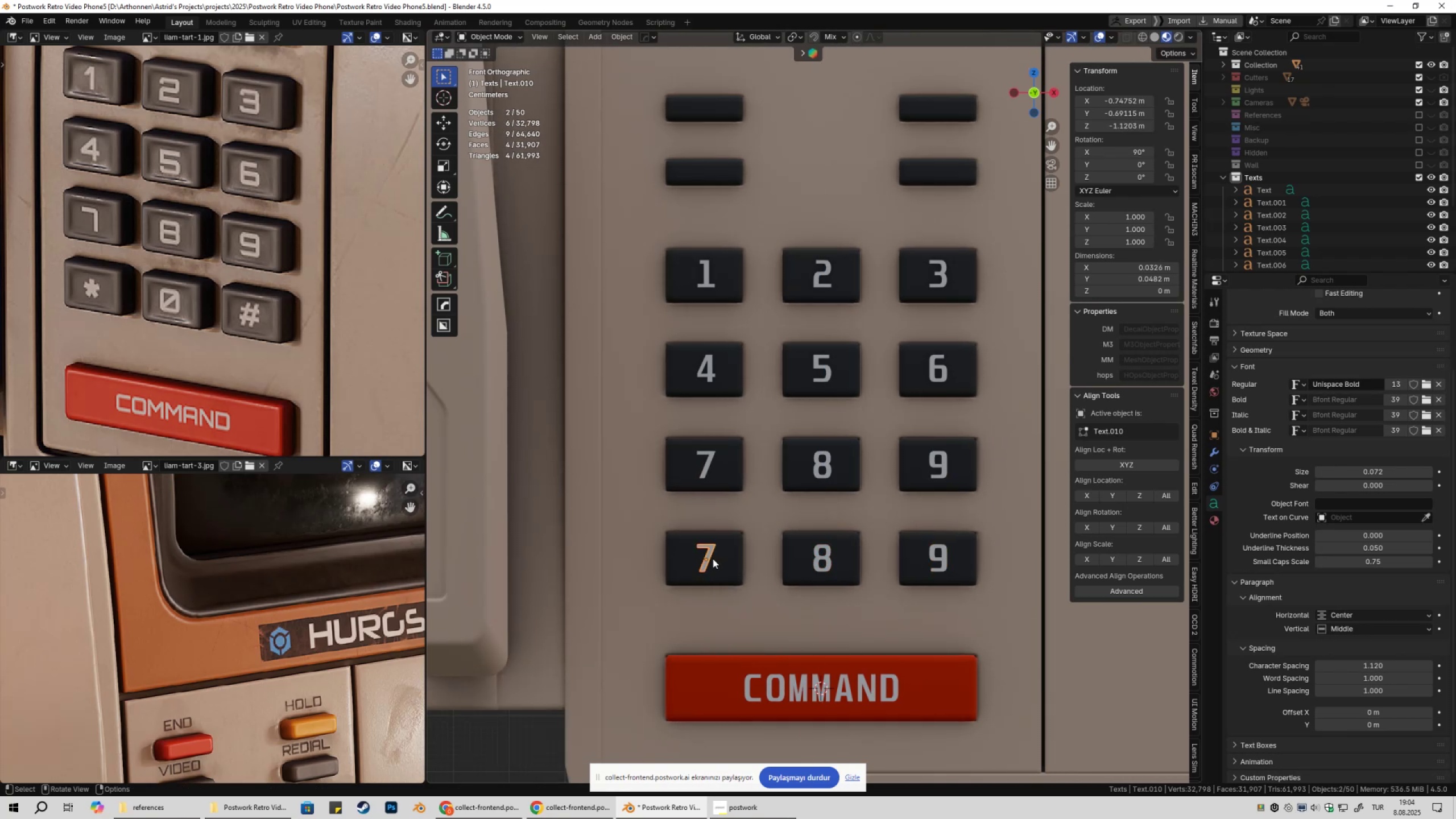 
key(Tab)
 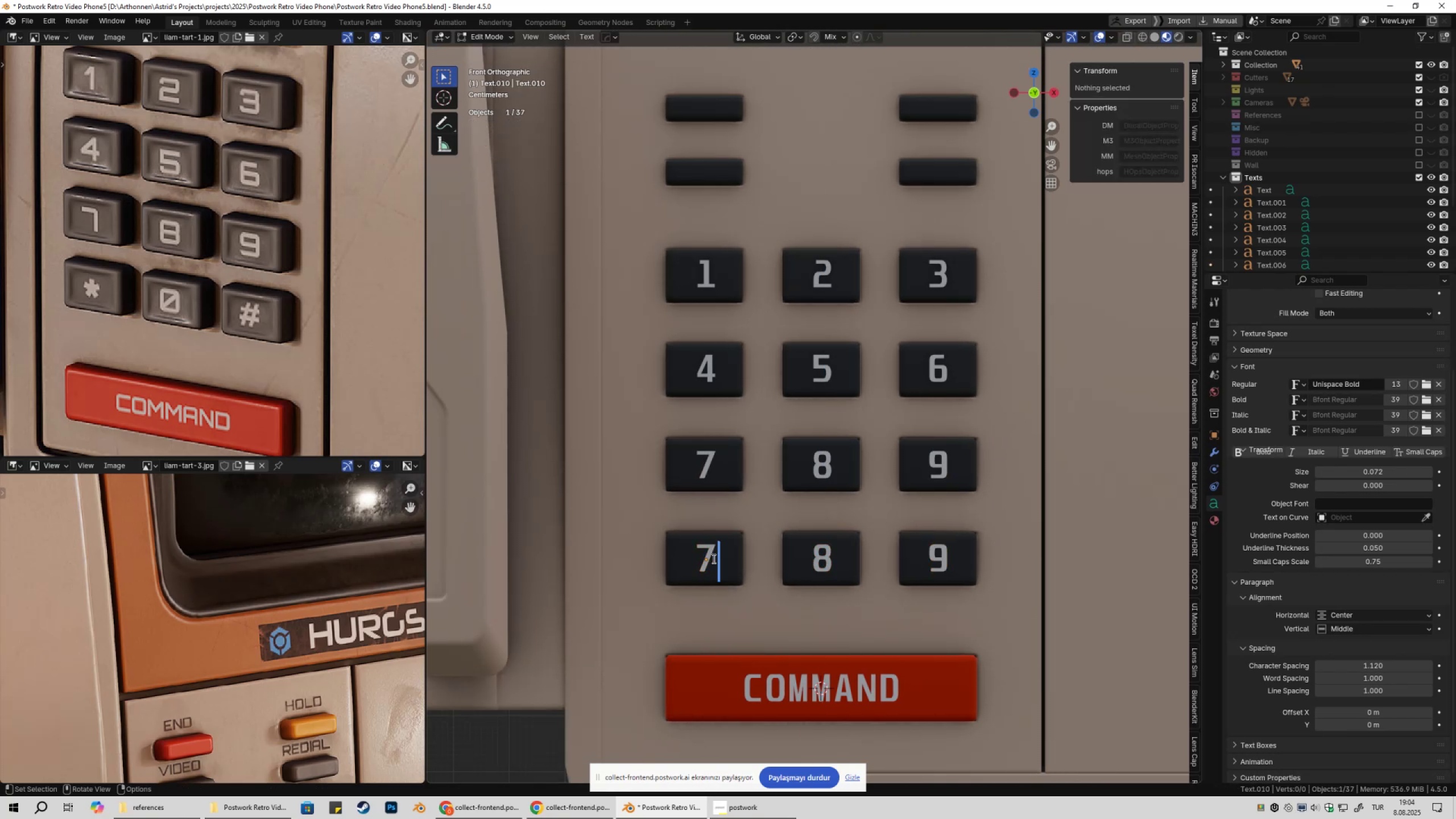 
key(Backspace)
 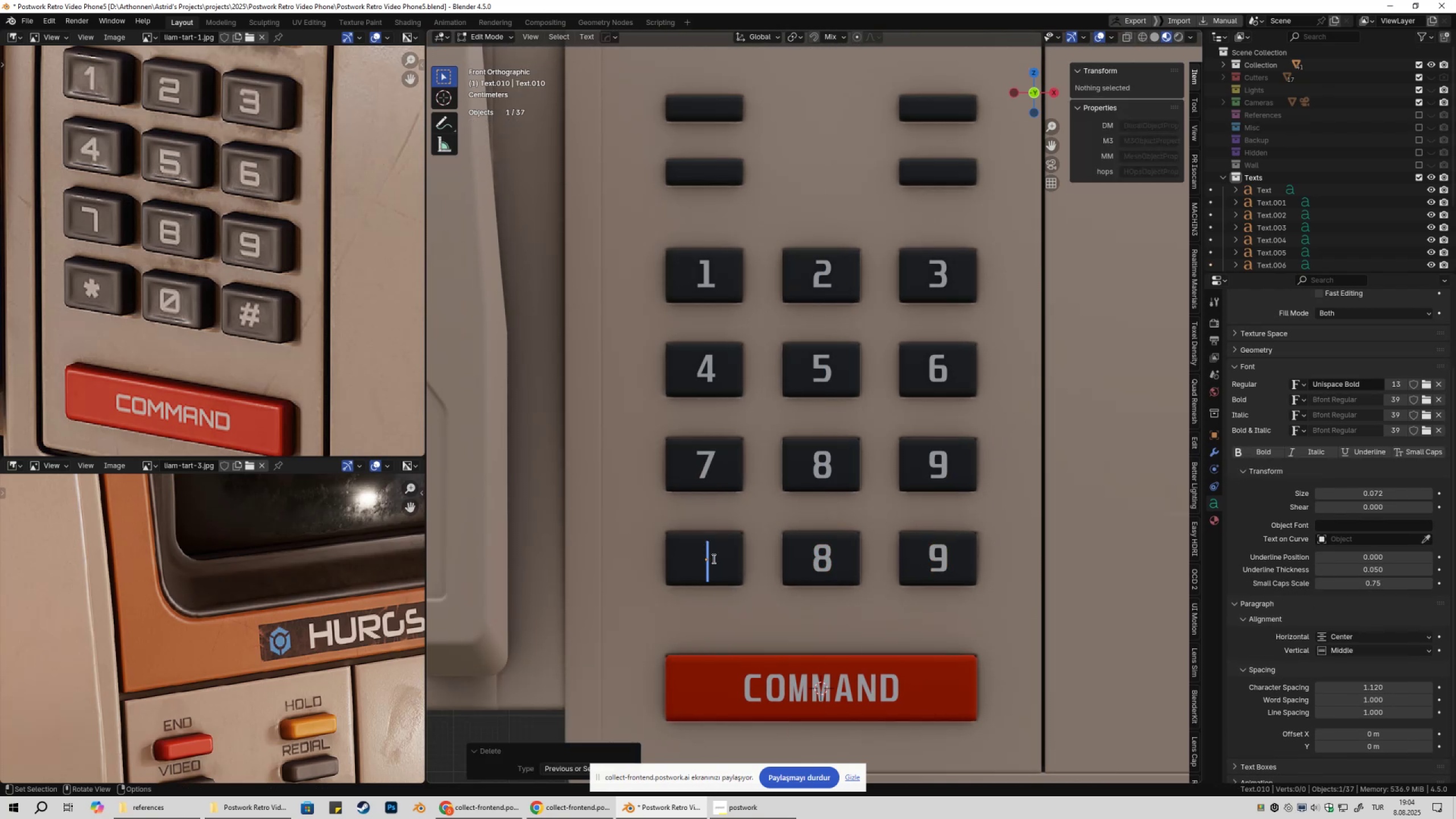 
key(NumpadMultiply)
 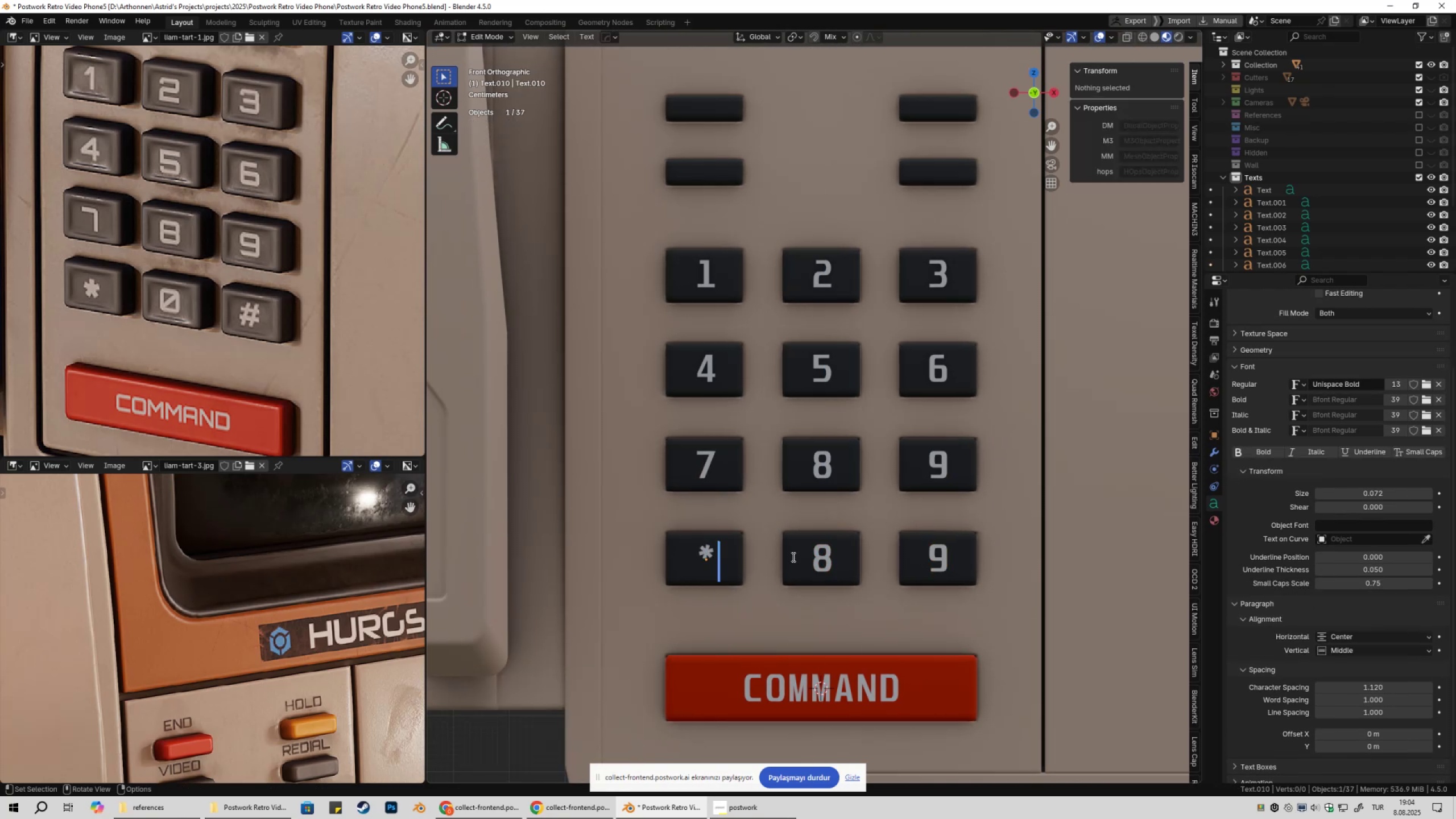 
key(Tab)
 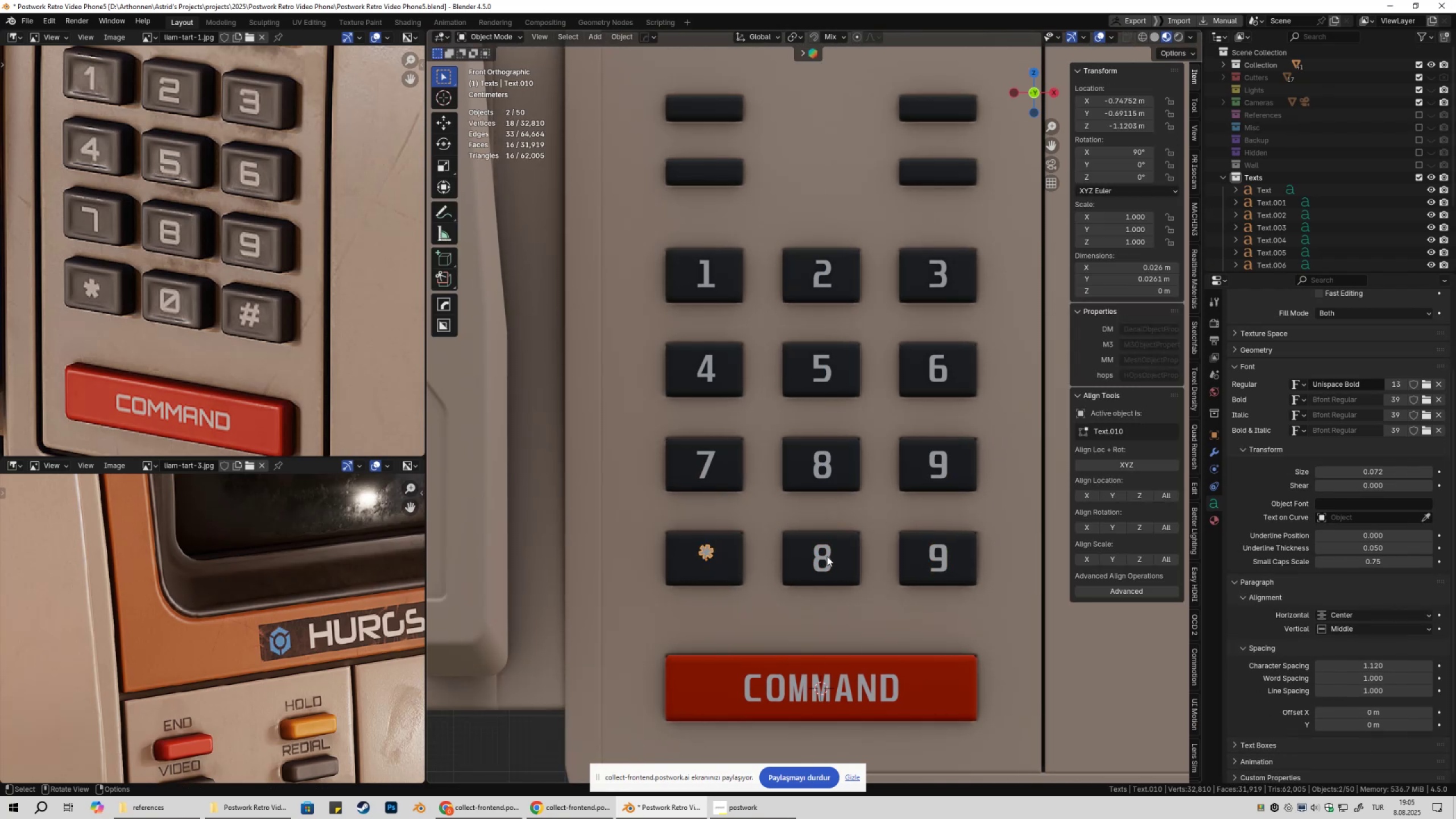 
left_click([827, 557])
 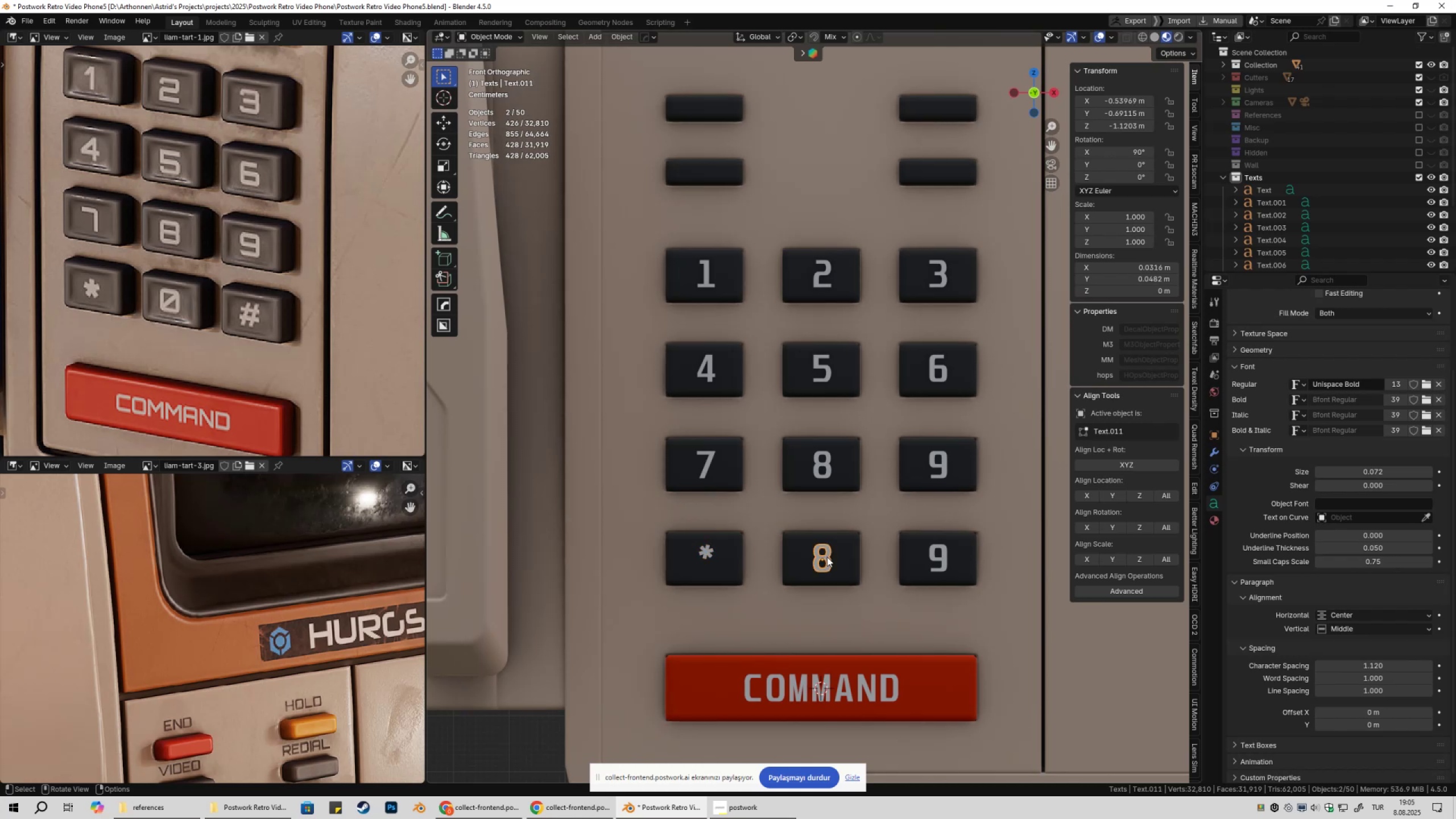 
key(Tab)
 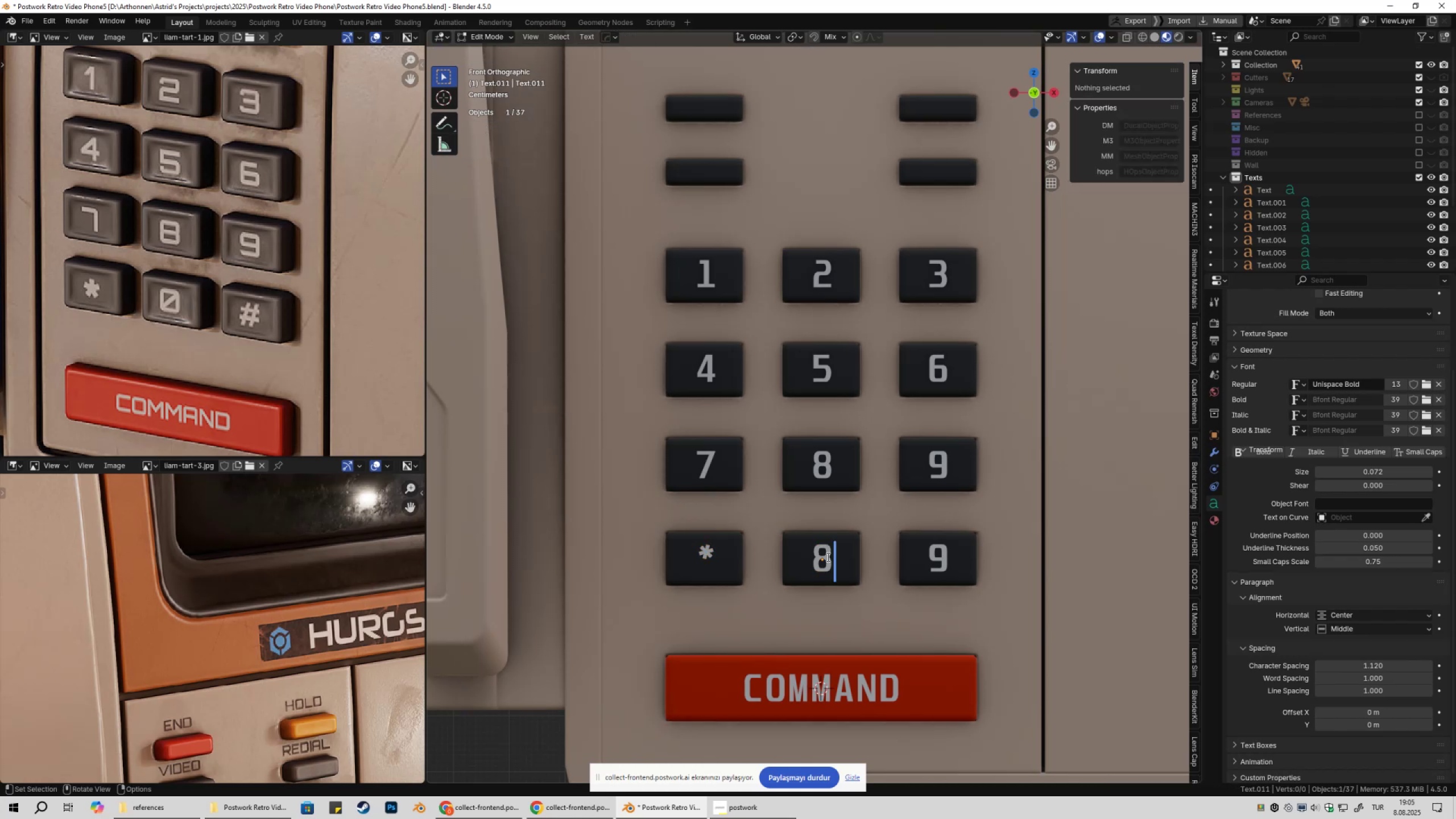 
key(Backspace)
 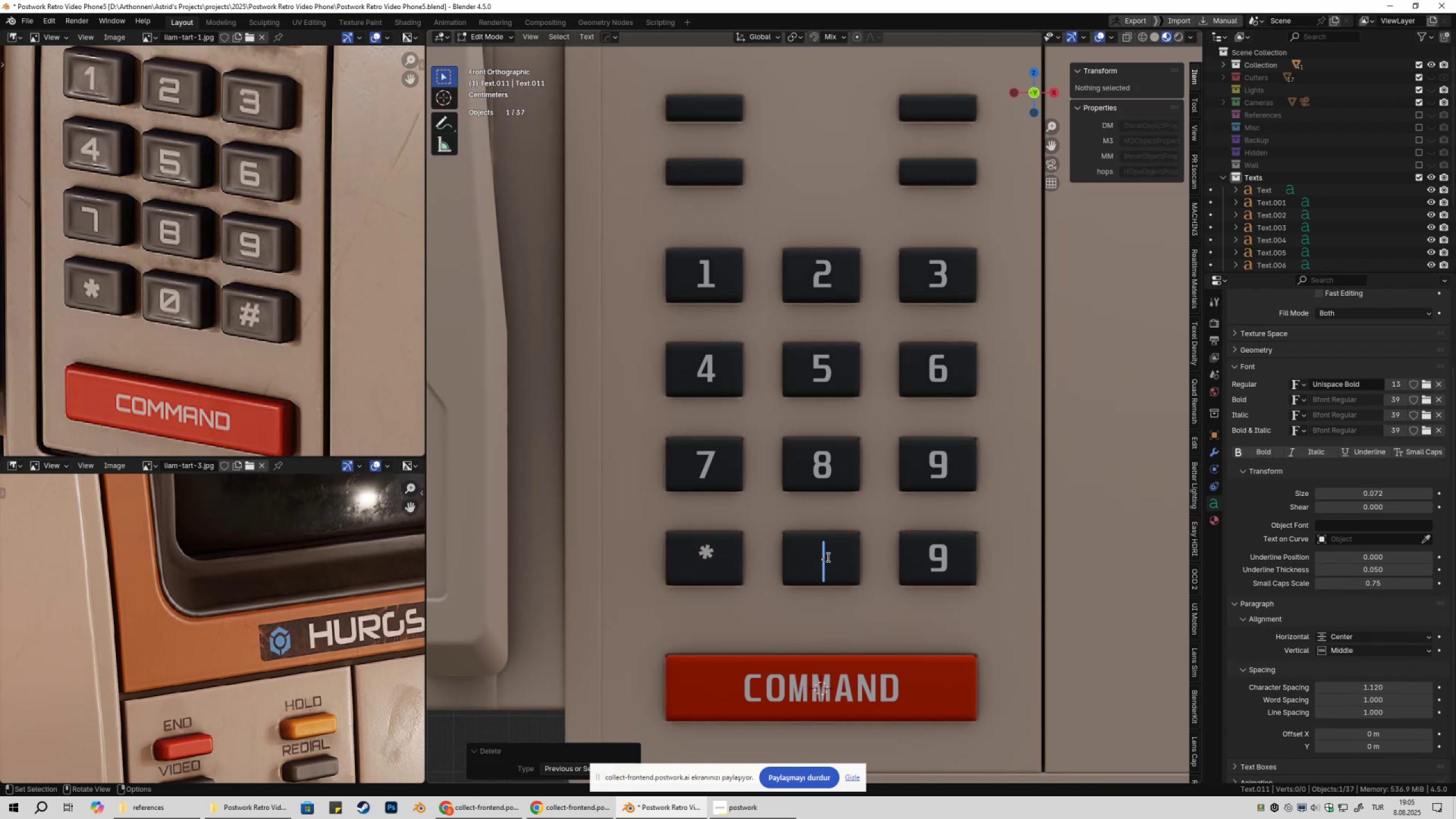 
key(Numpad0)
 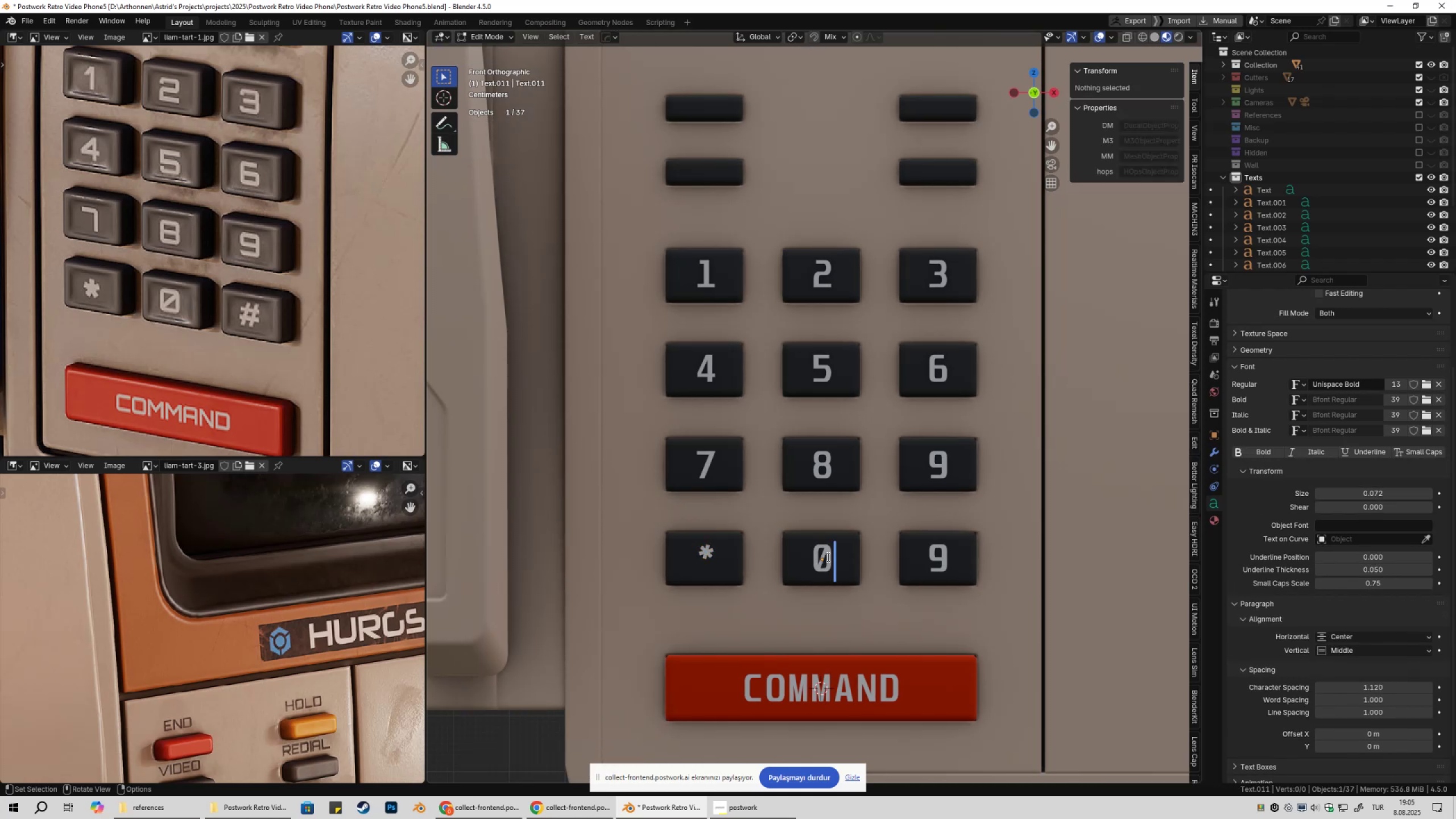 
key(Tab)
 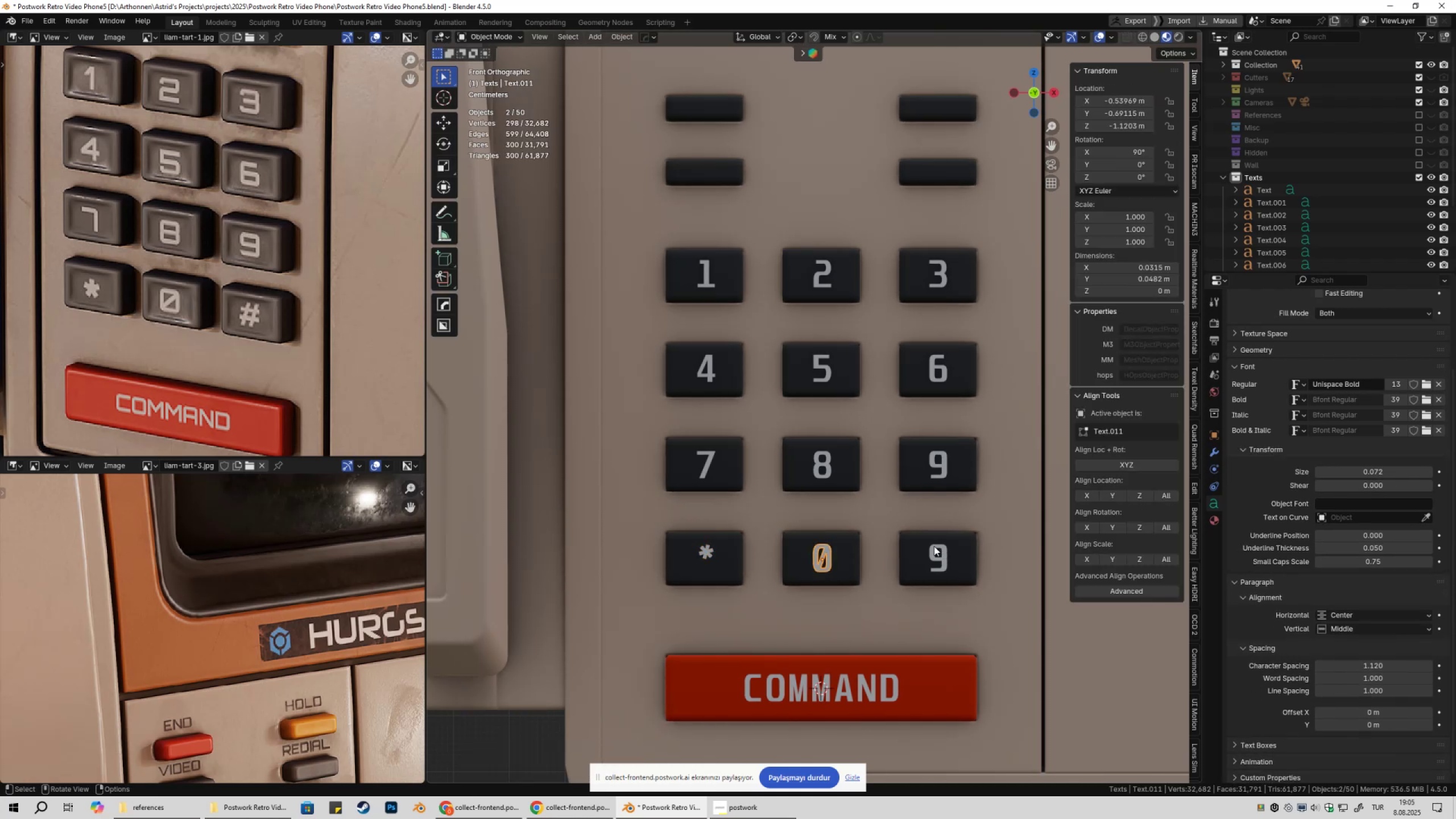 
left_click([934, 546])
 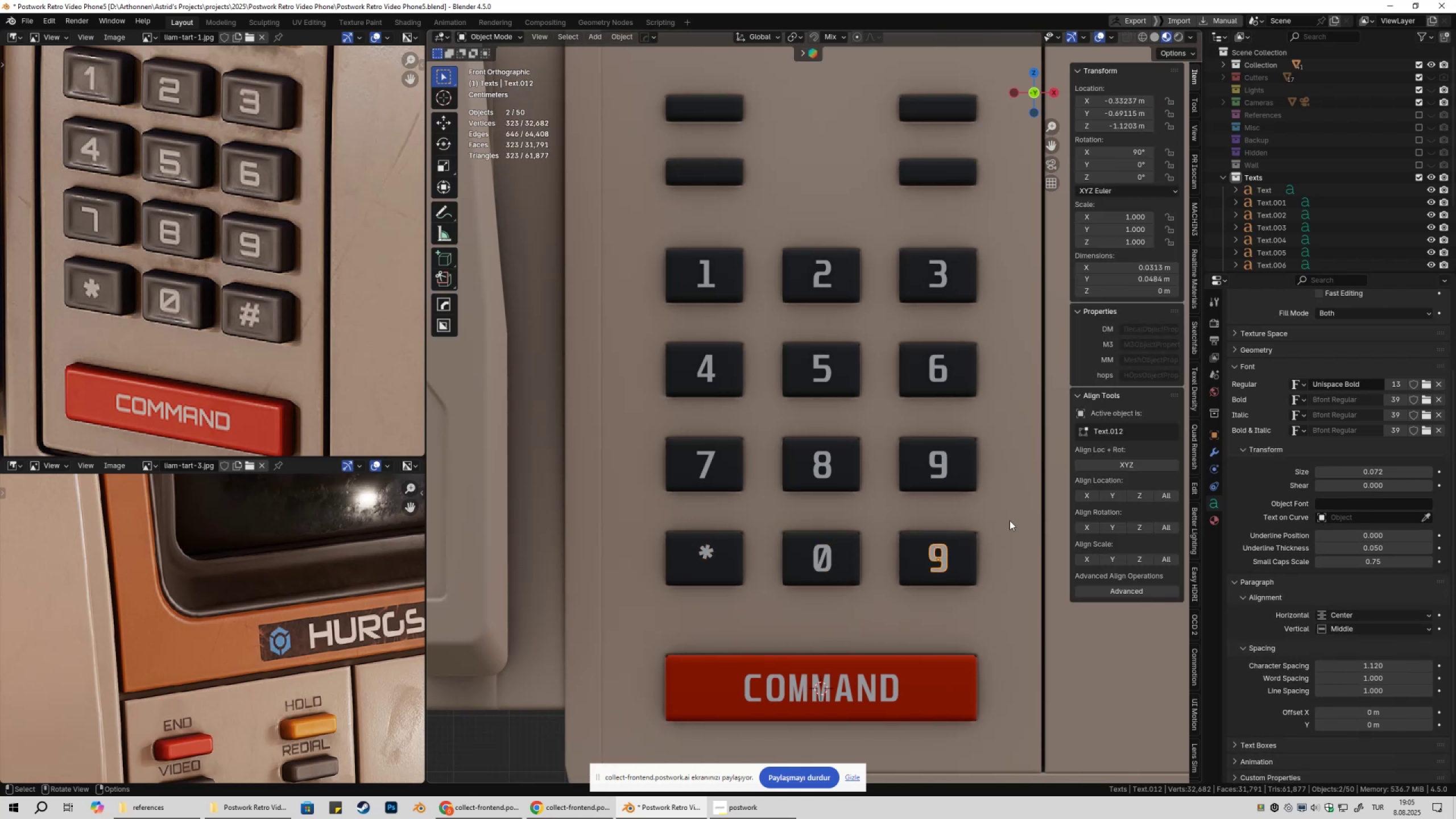 
key(Tab)
 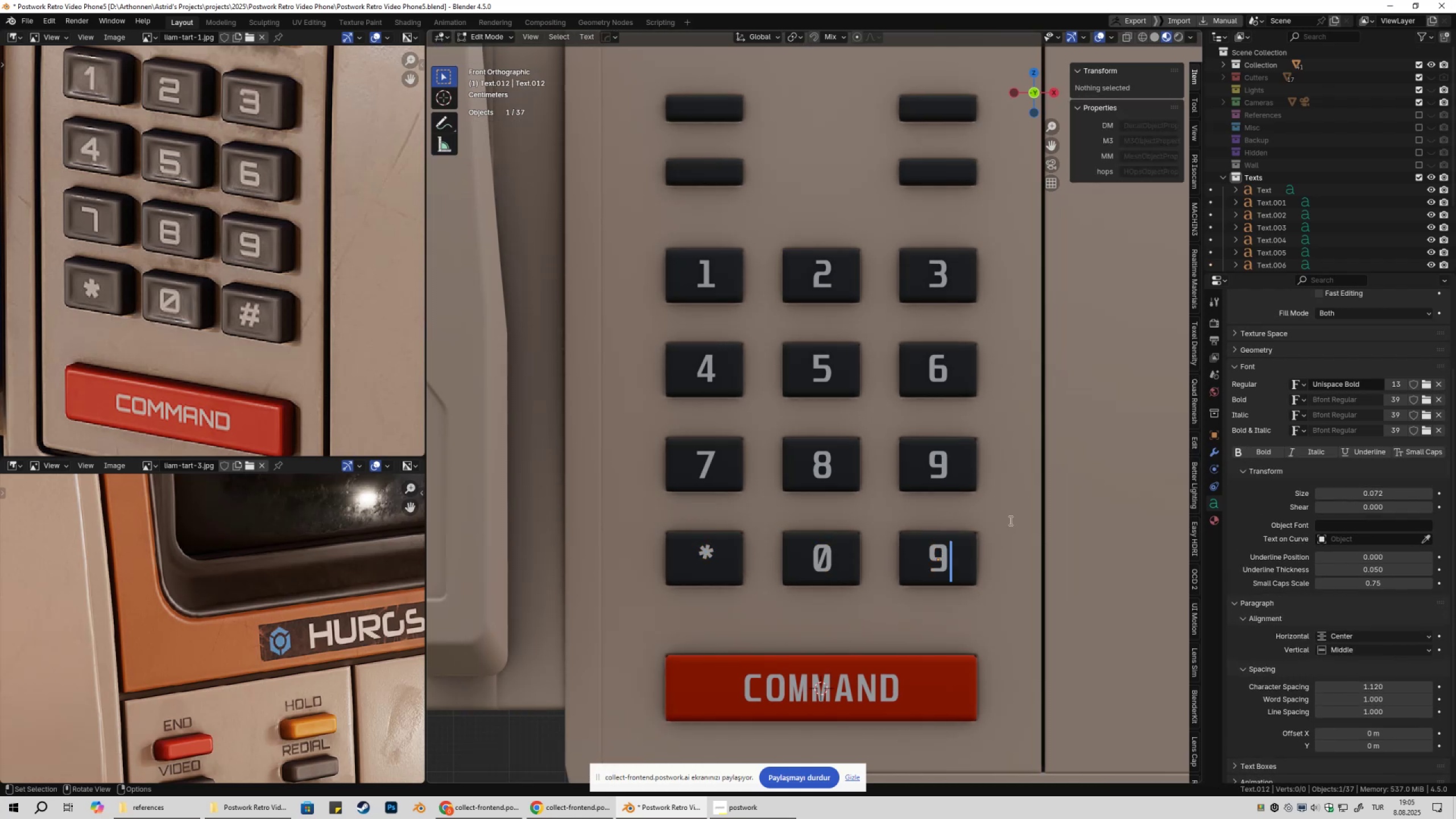 
key(Backspace)
 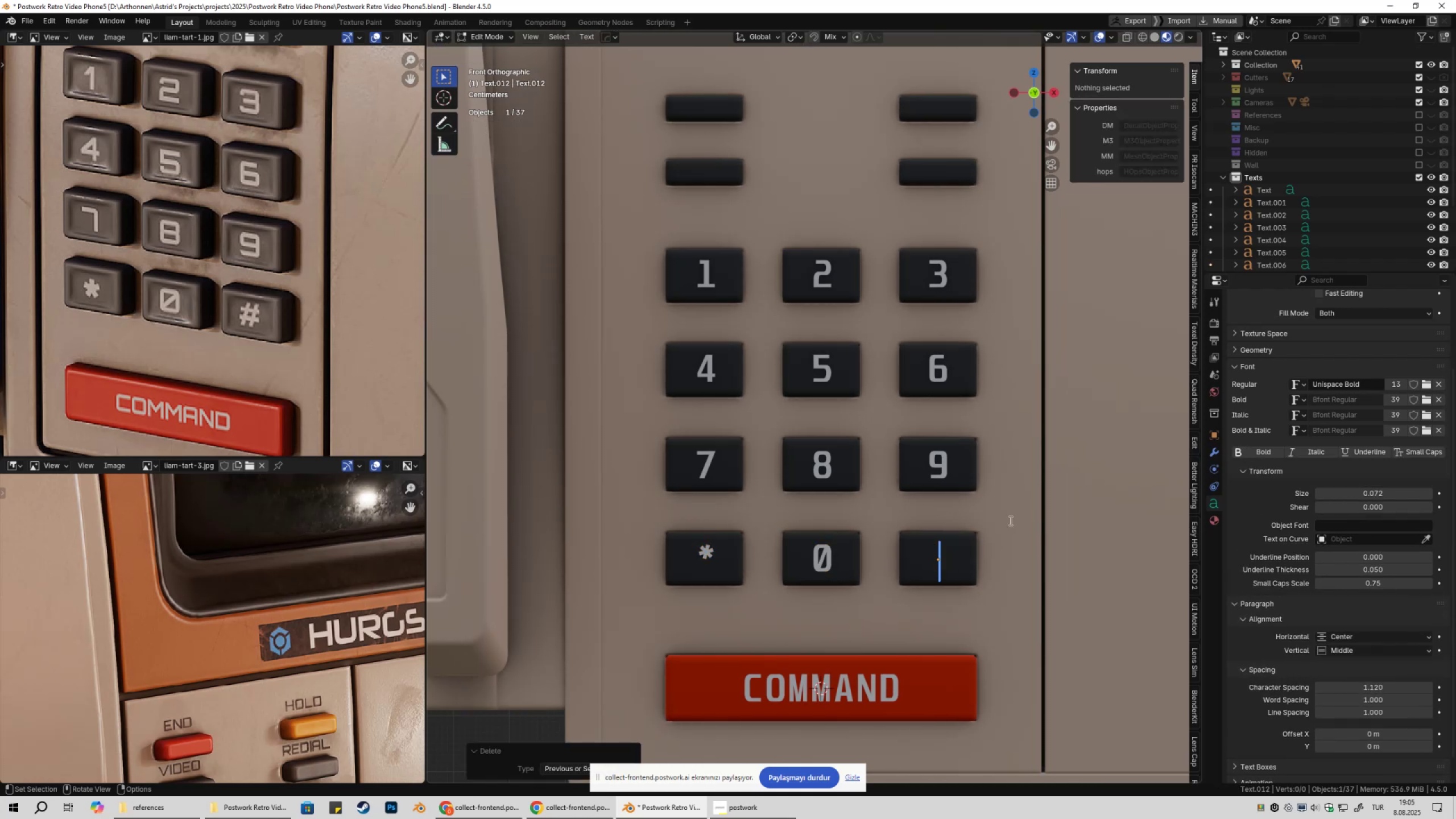 
key(Shift+3)
 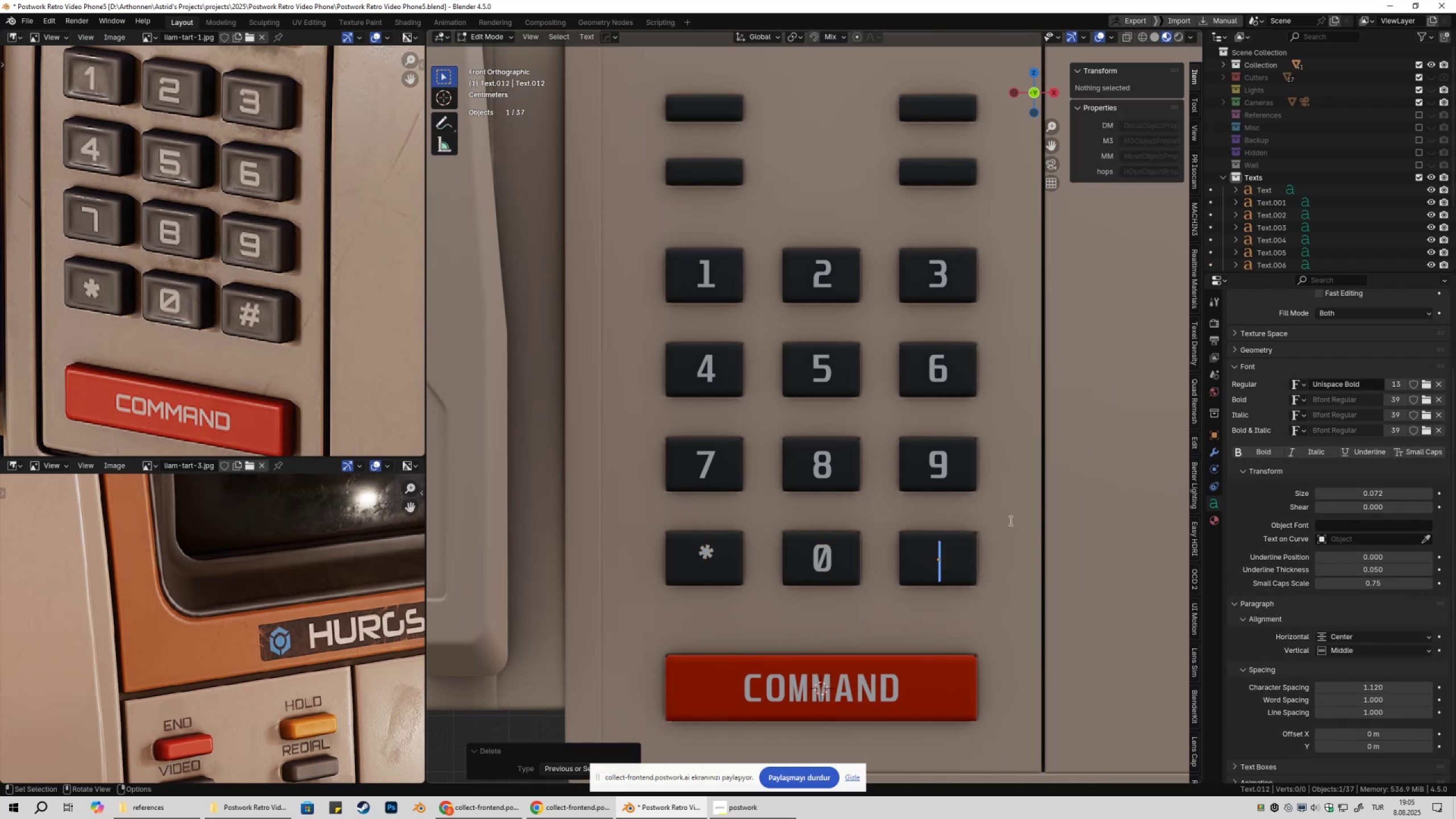 
key(Control+ControlLeft)
 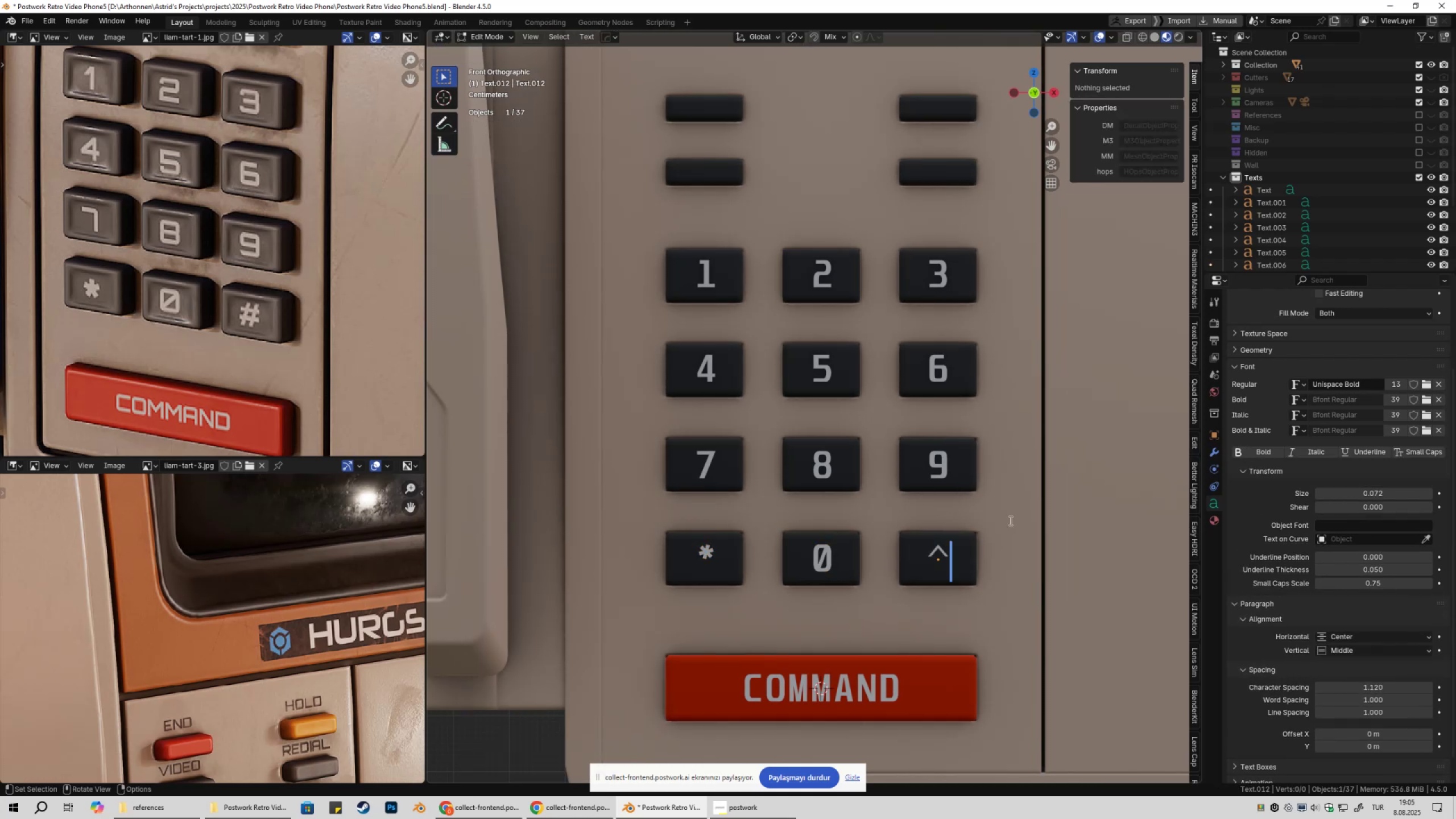 
key(Alt+Control+AltRight)
 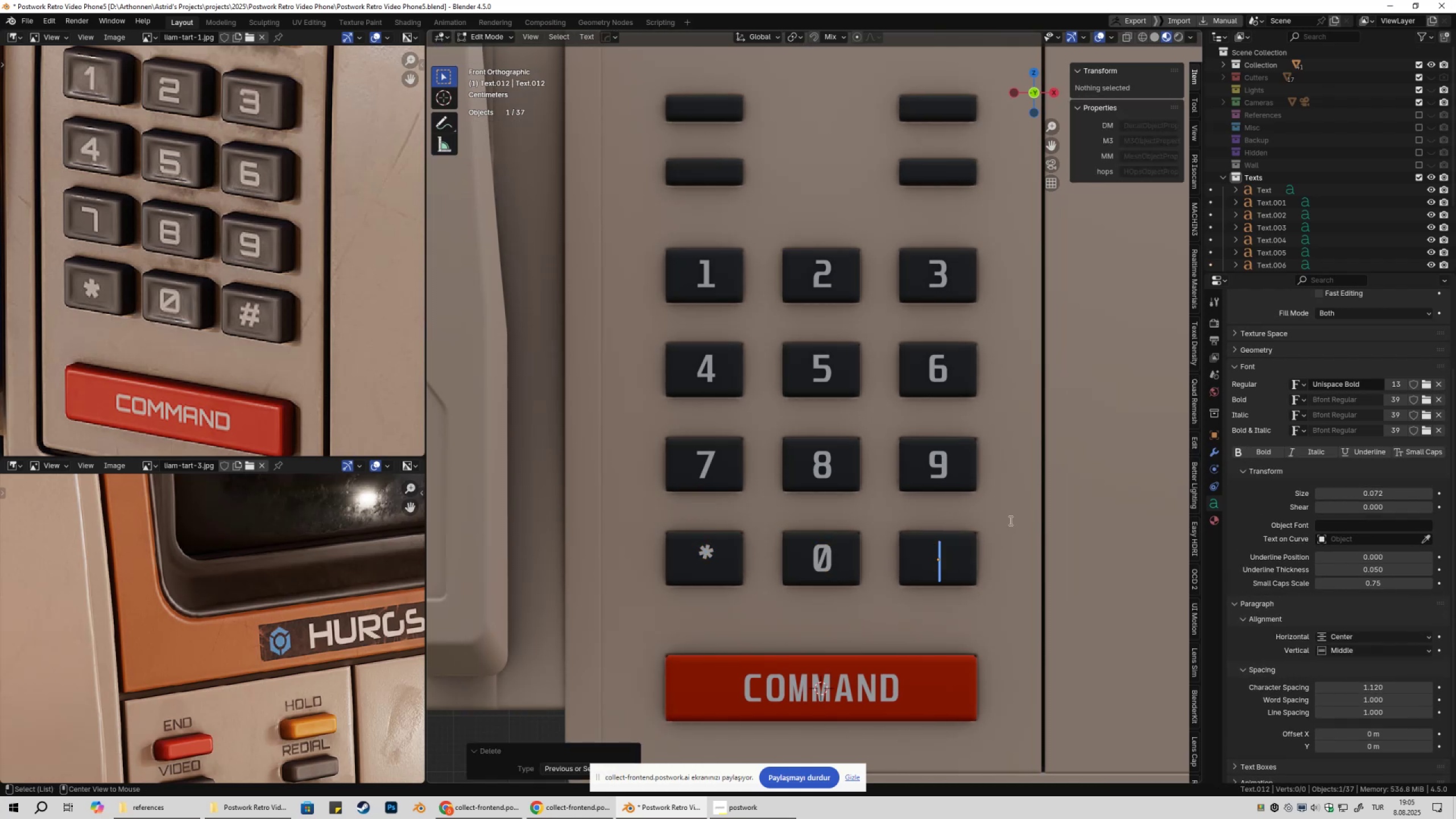 
key(Alt+Control+3)
 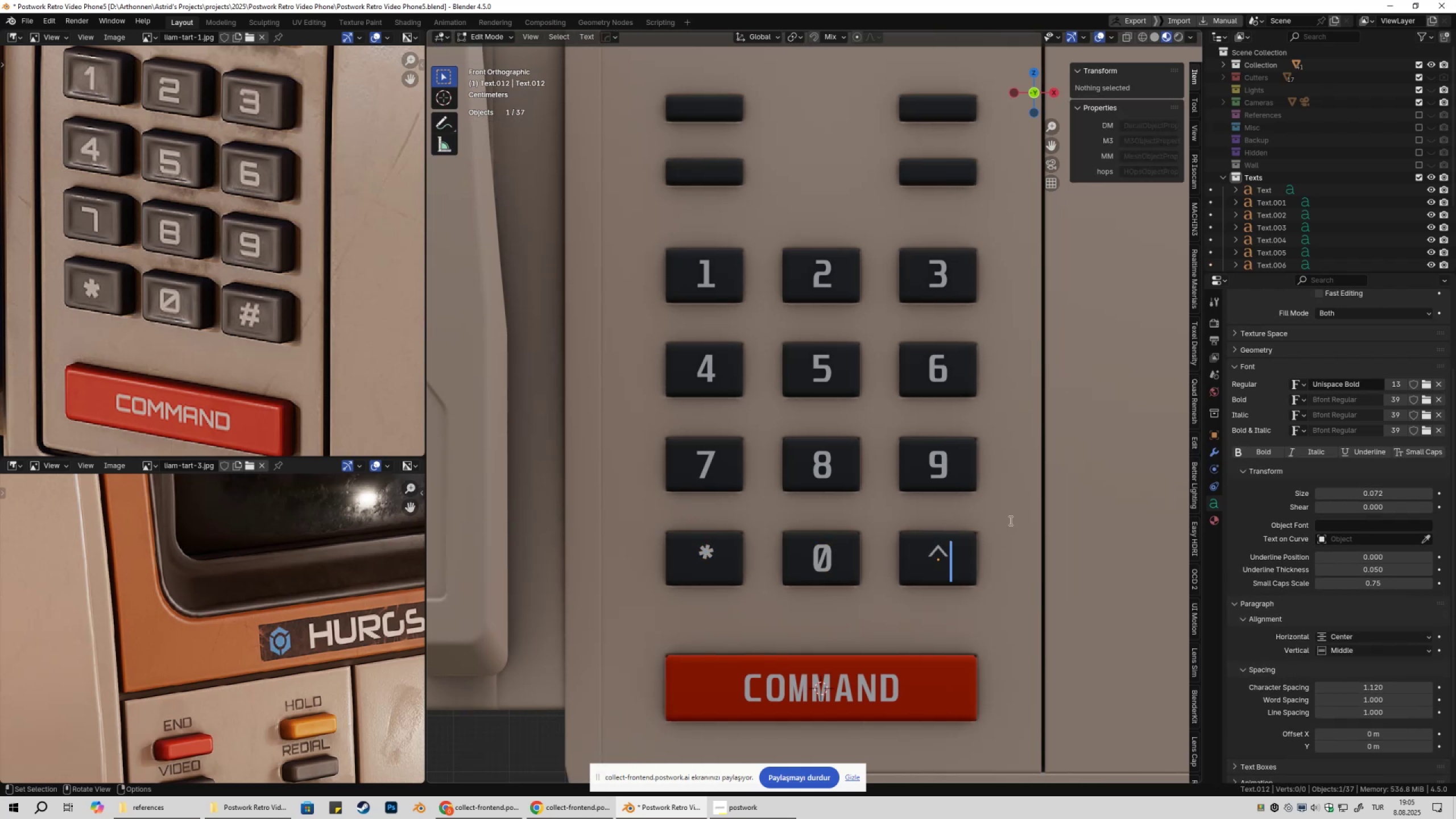 
key(Backspace)
type(##)
key(Backspace)
 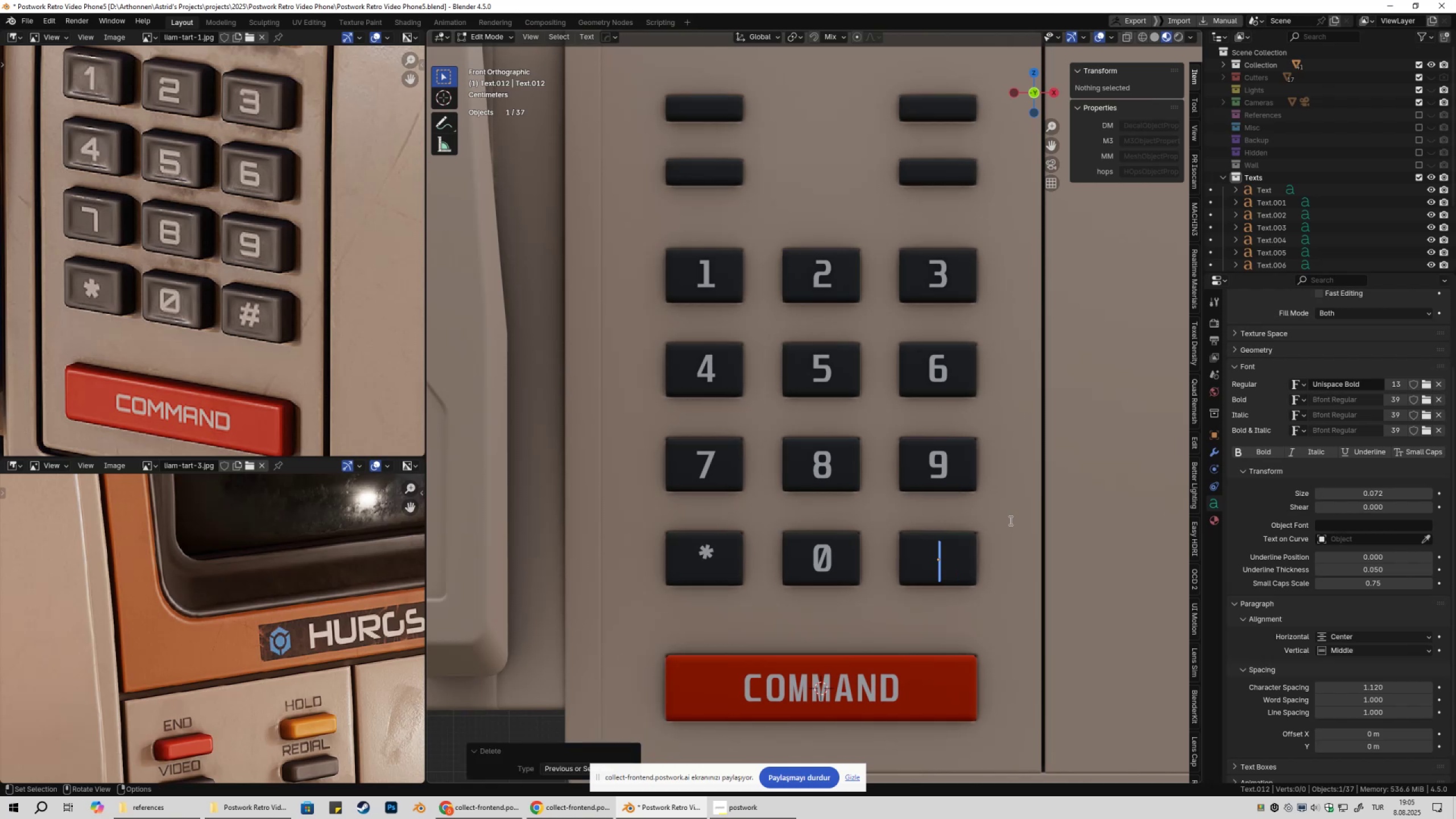 
key(Shift+ShiftRight)
 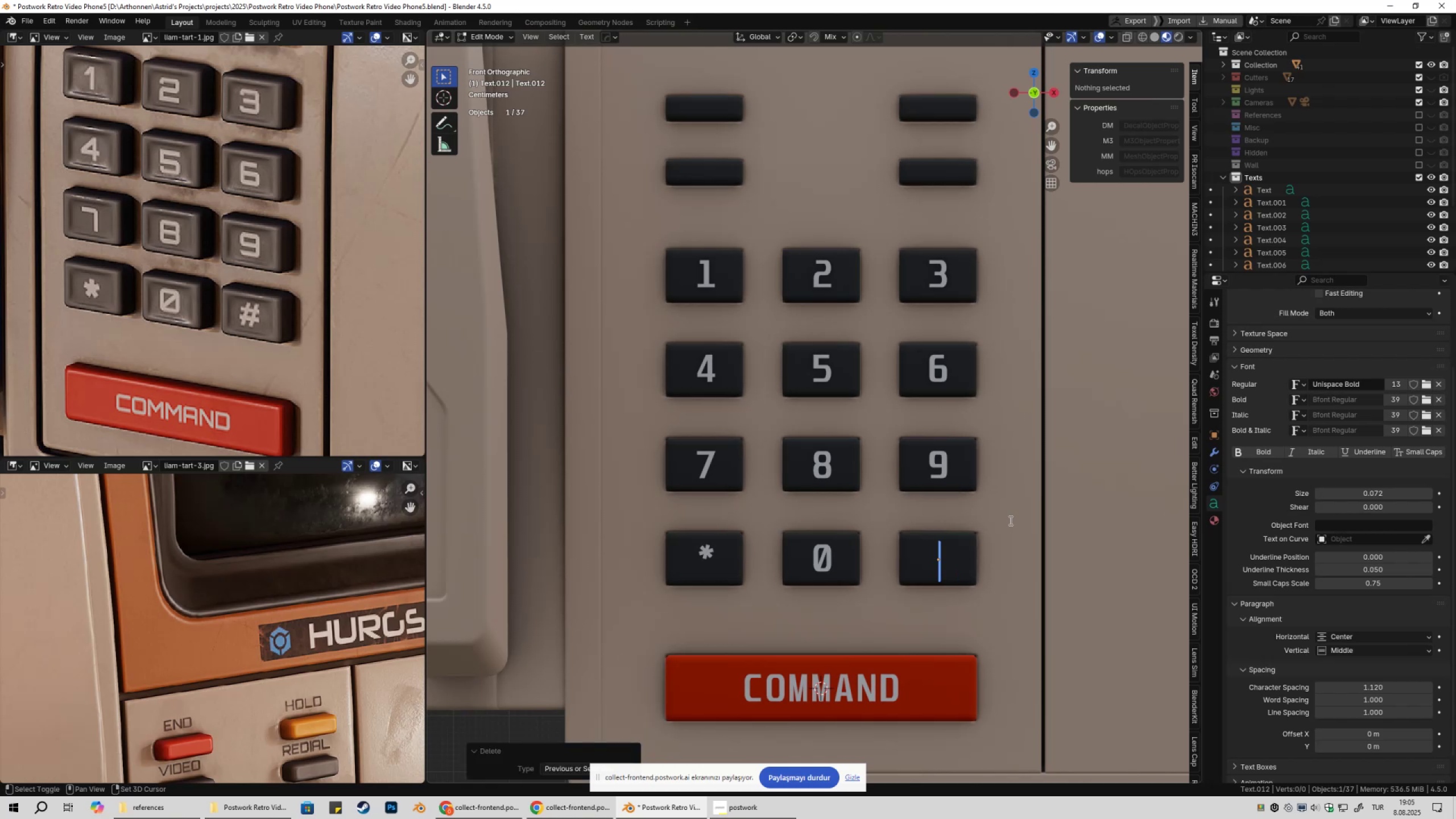 
key(Shift+5)
 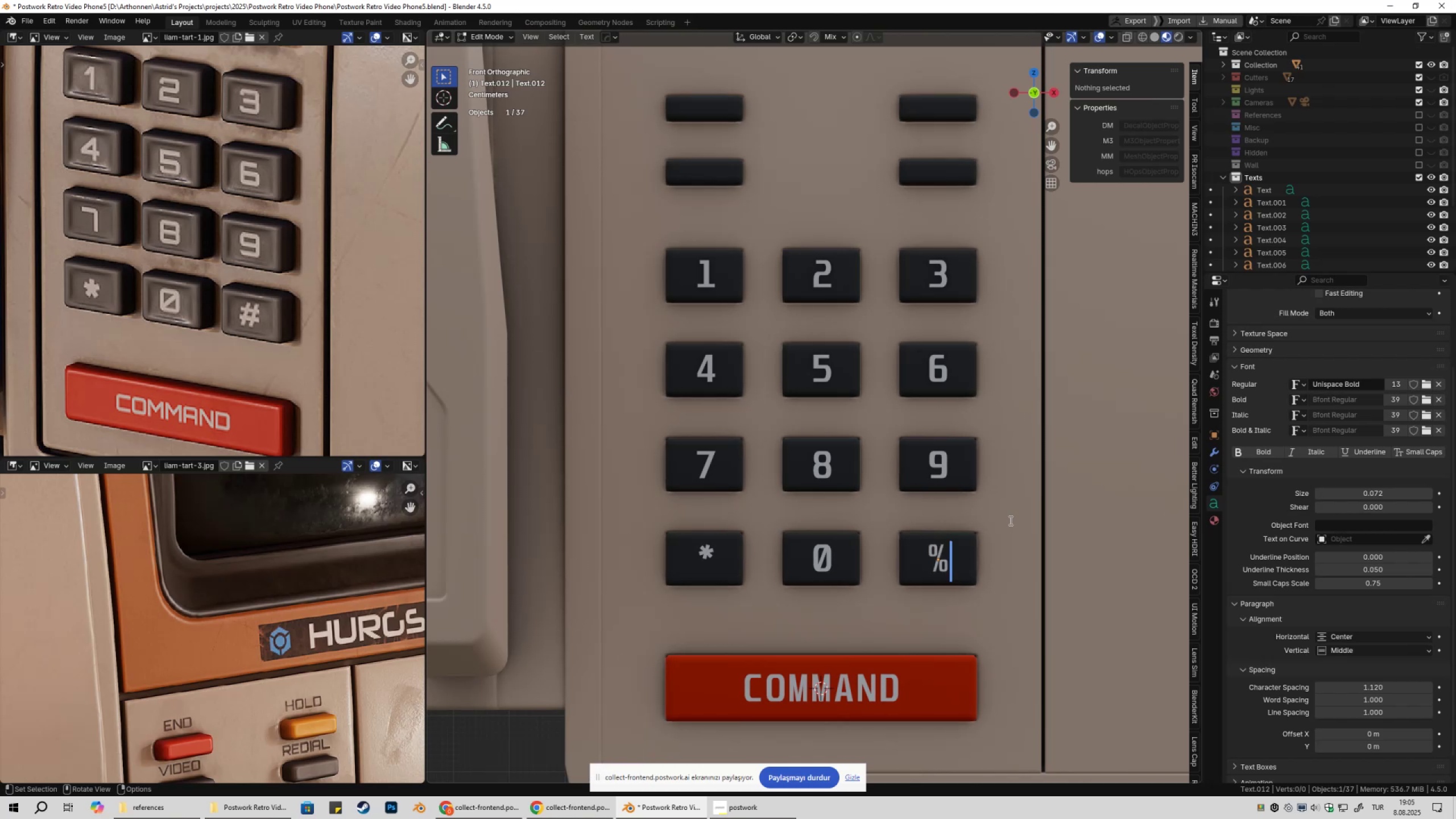 
key(Tab)
 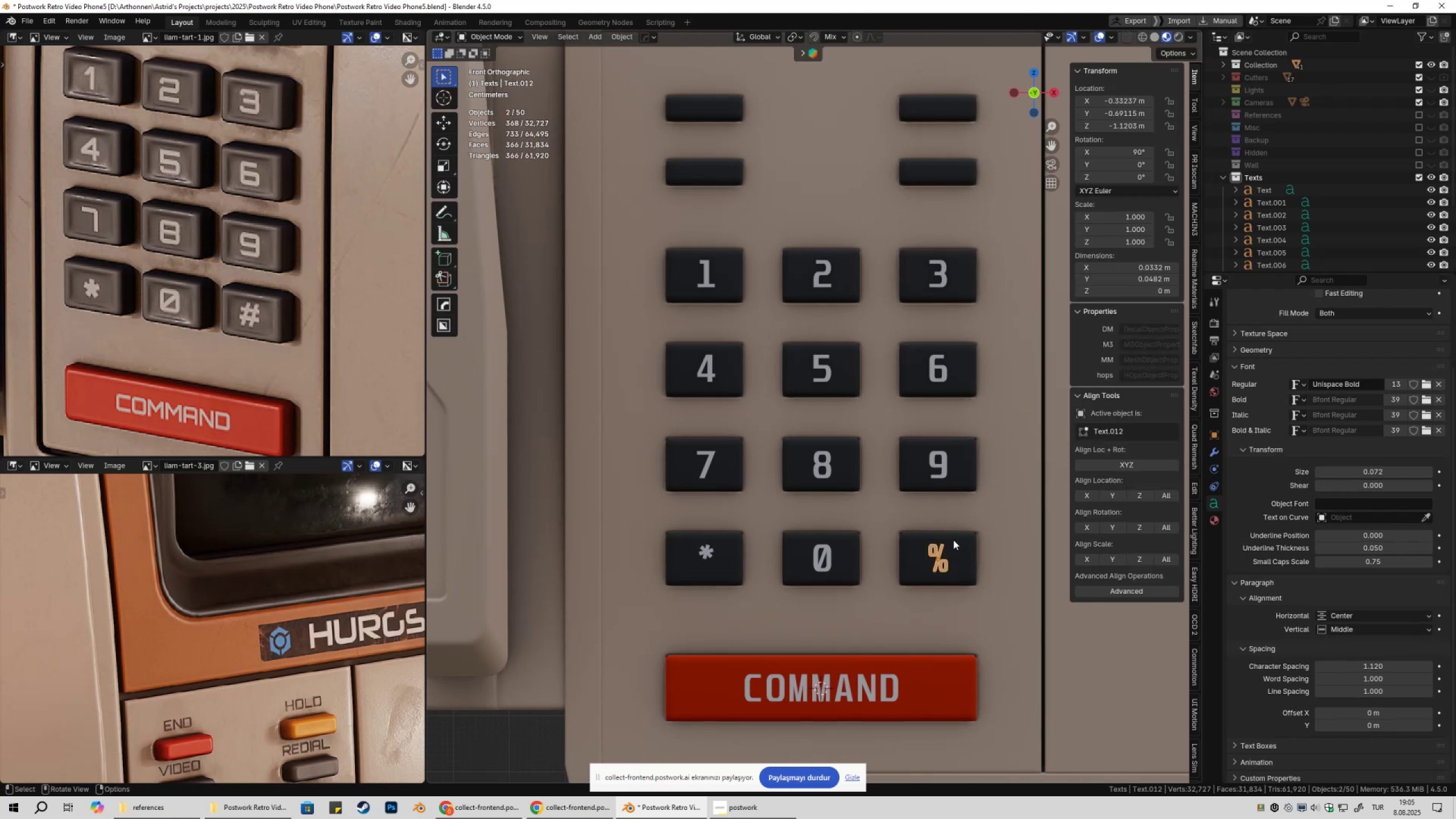 
hold_key(key=ShiftLeft, duration=0.47)
 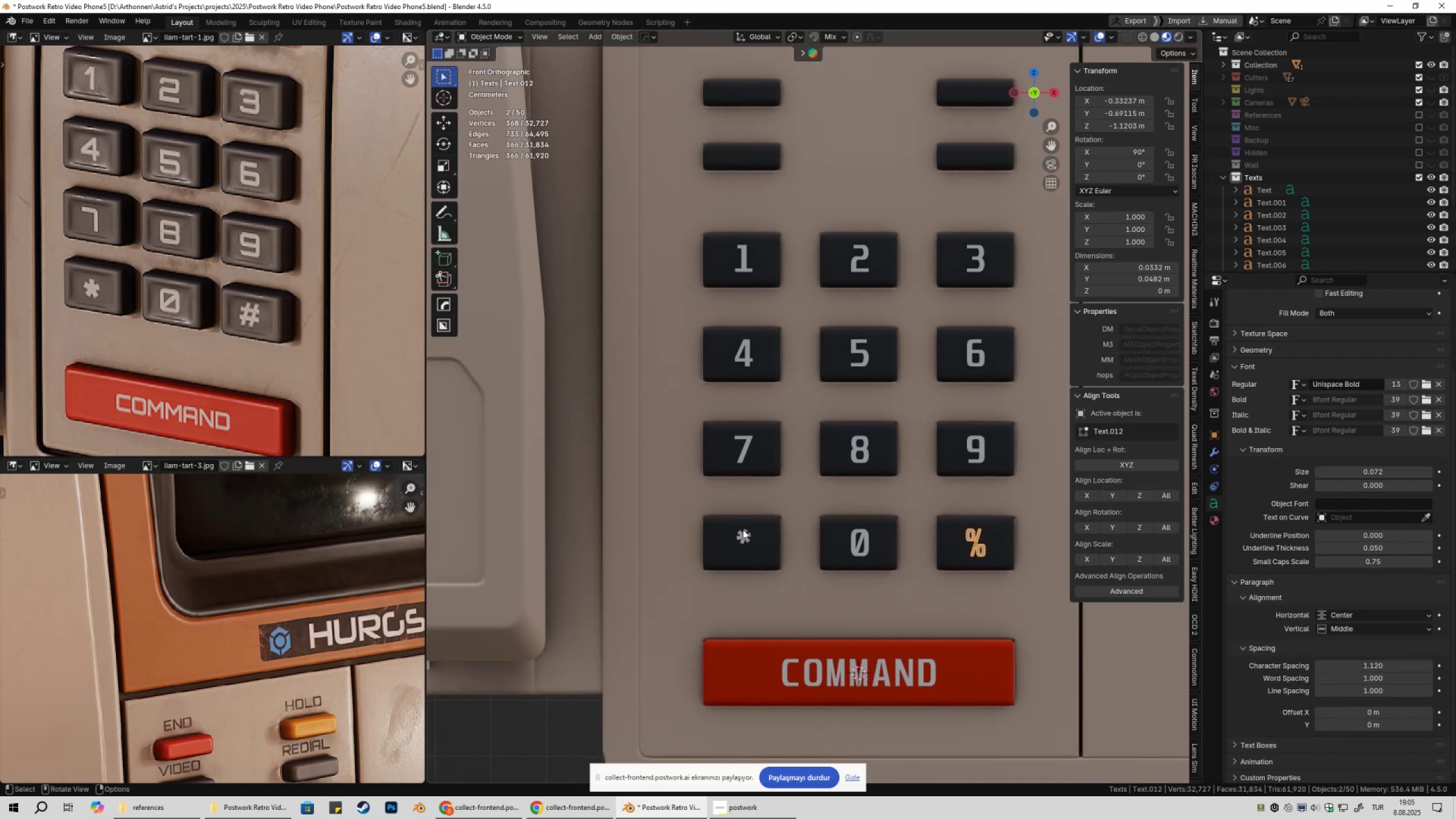 
left_click([743, 530])
 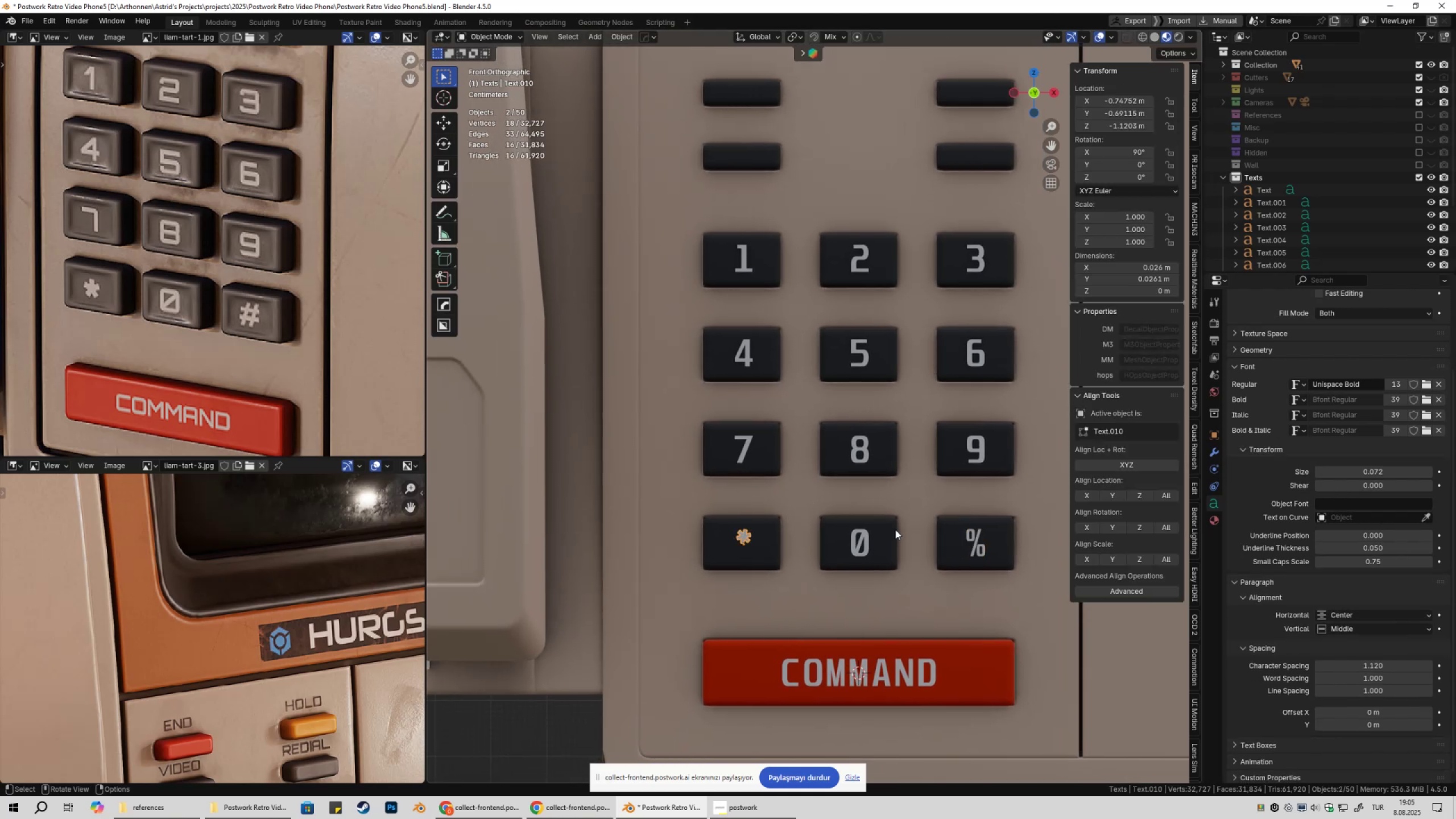 
scroll: coordinate [896, 530], scroll_direction: up, amount: 1.0
 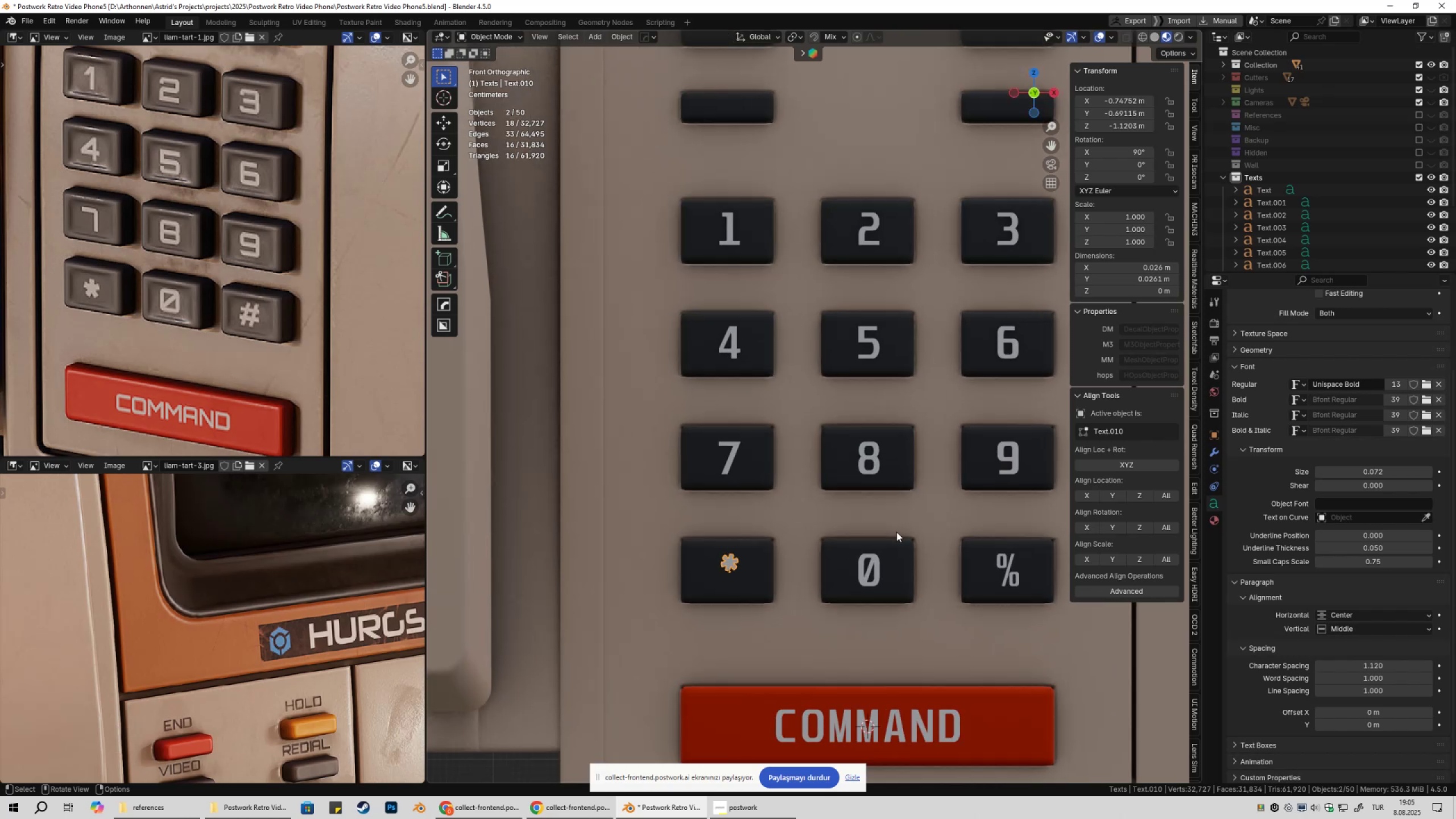 
hold_key(key=ShiftLeft, duration=0.57)
 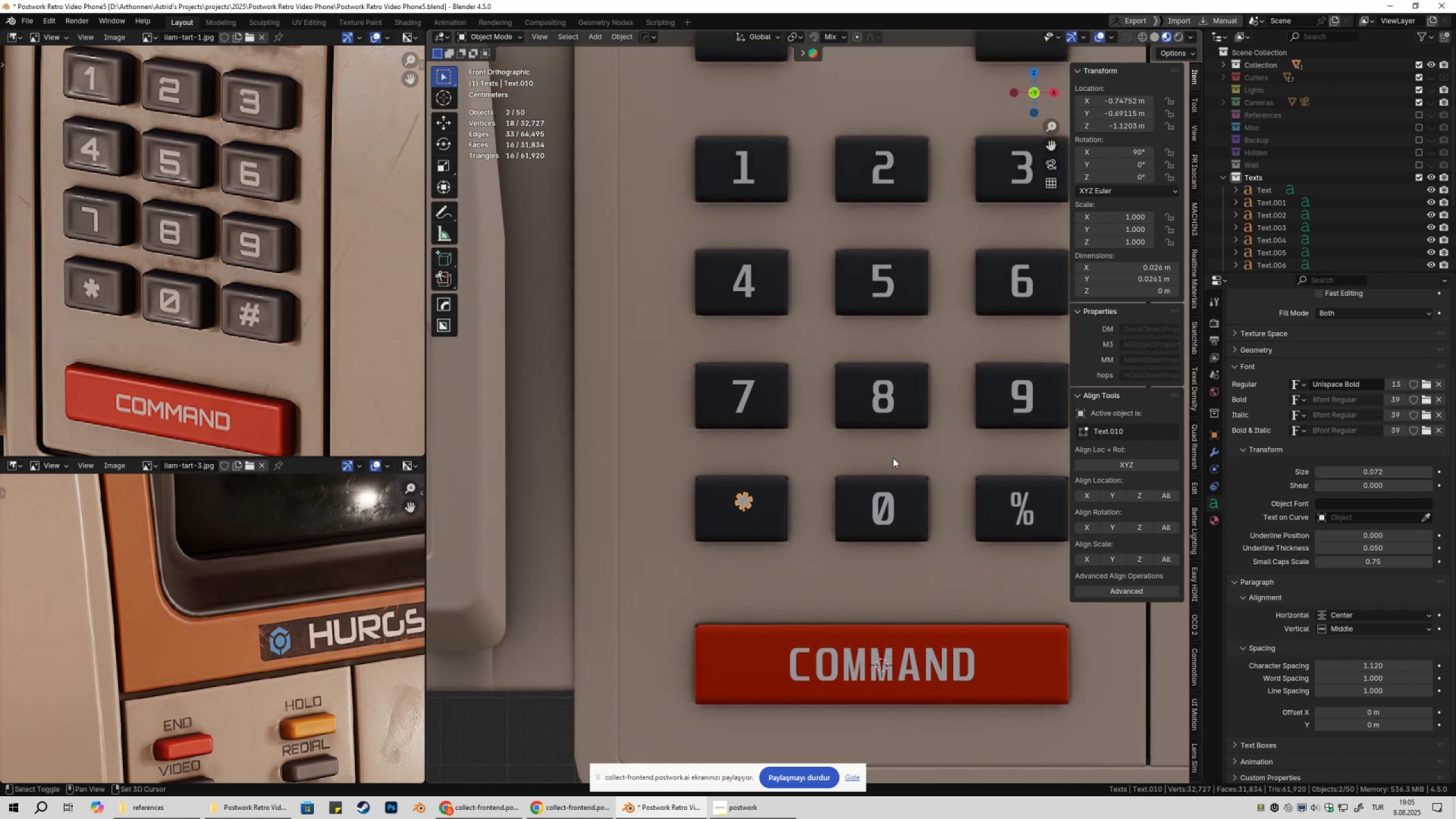 
scroll: coordinate [893, 458], scroll_direction: up, amount: 2.0
 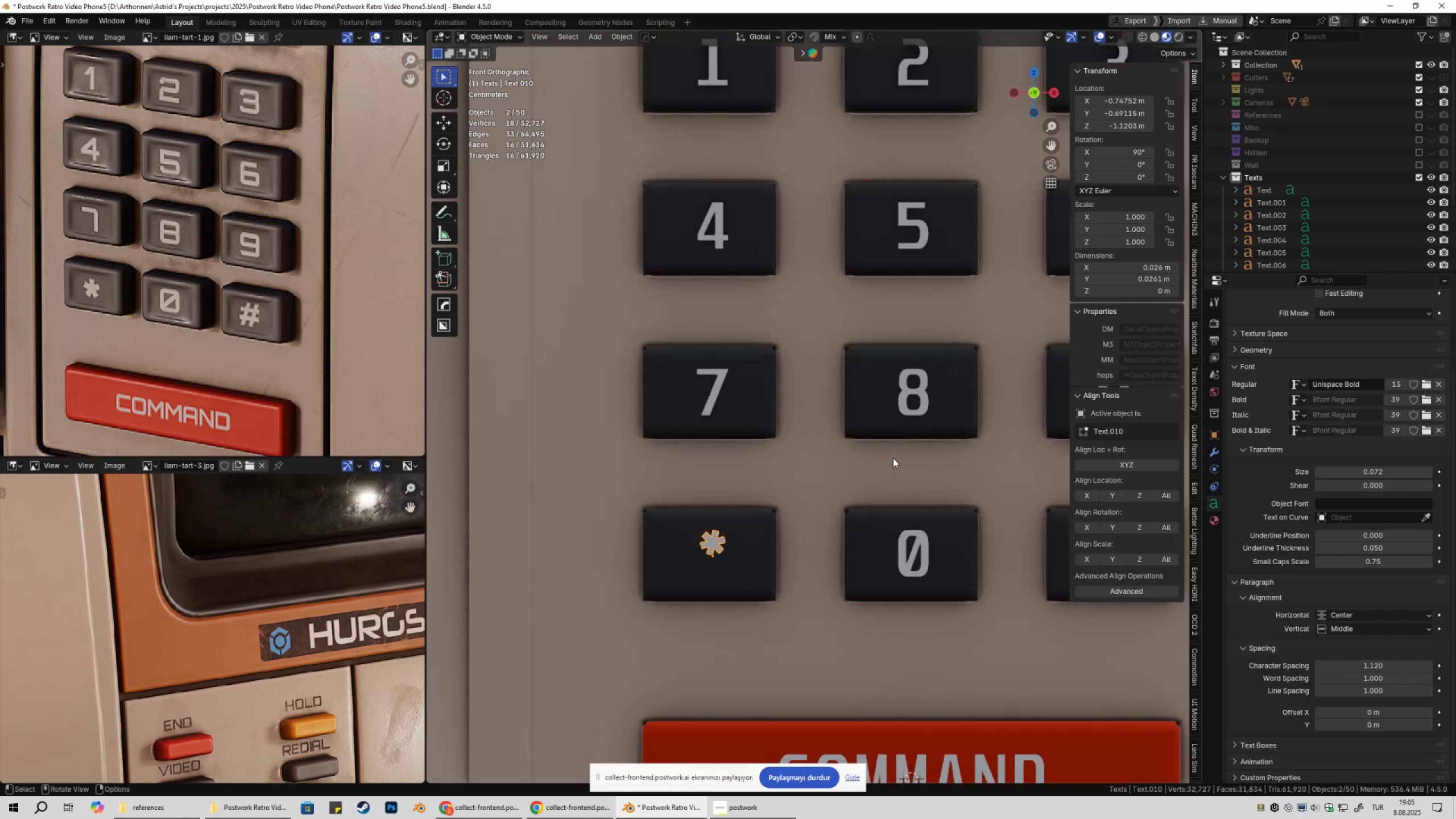 
key(G)
 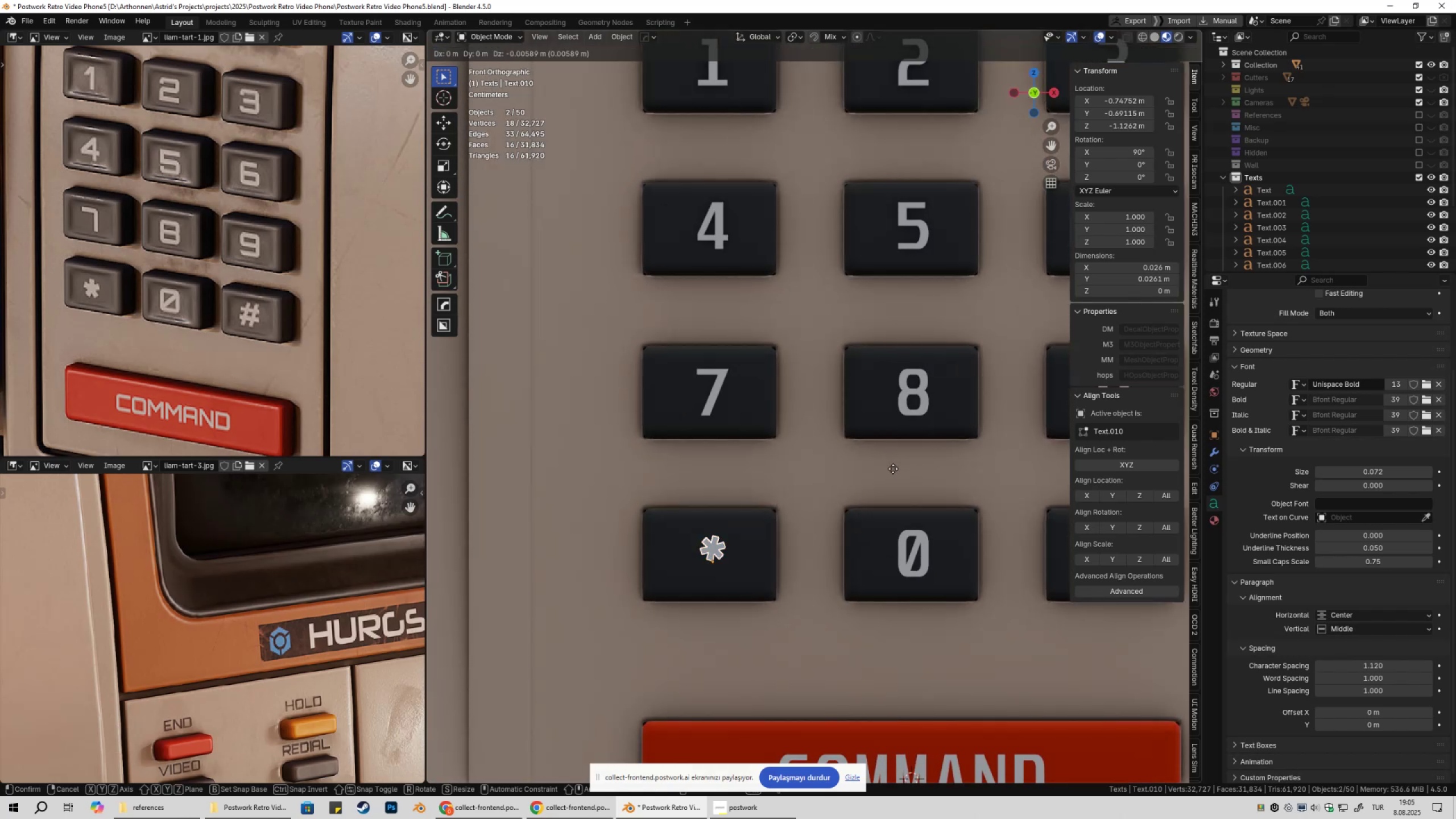 
hold_key(key=ShiftLeft, duration=1.52)
 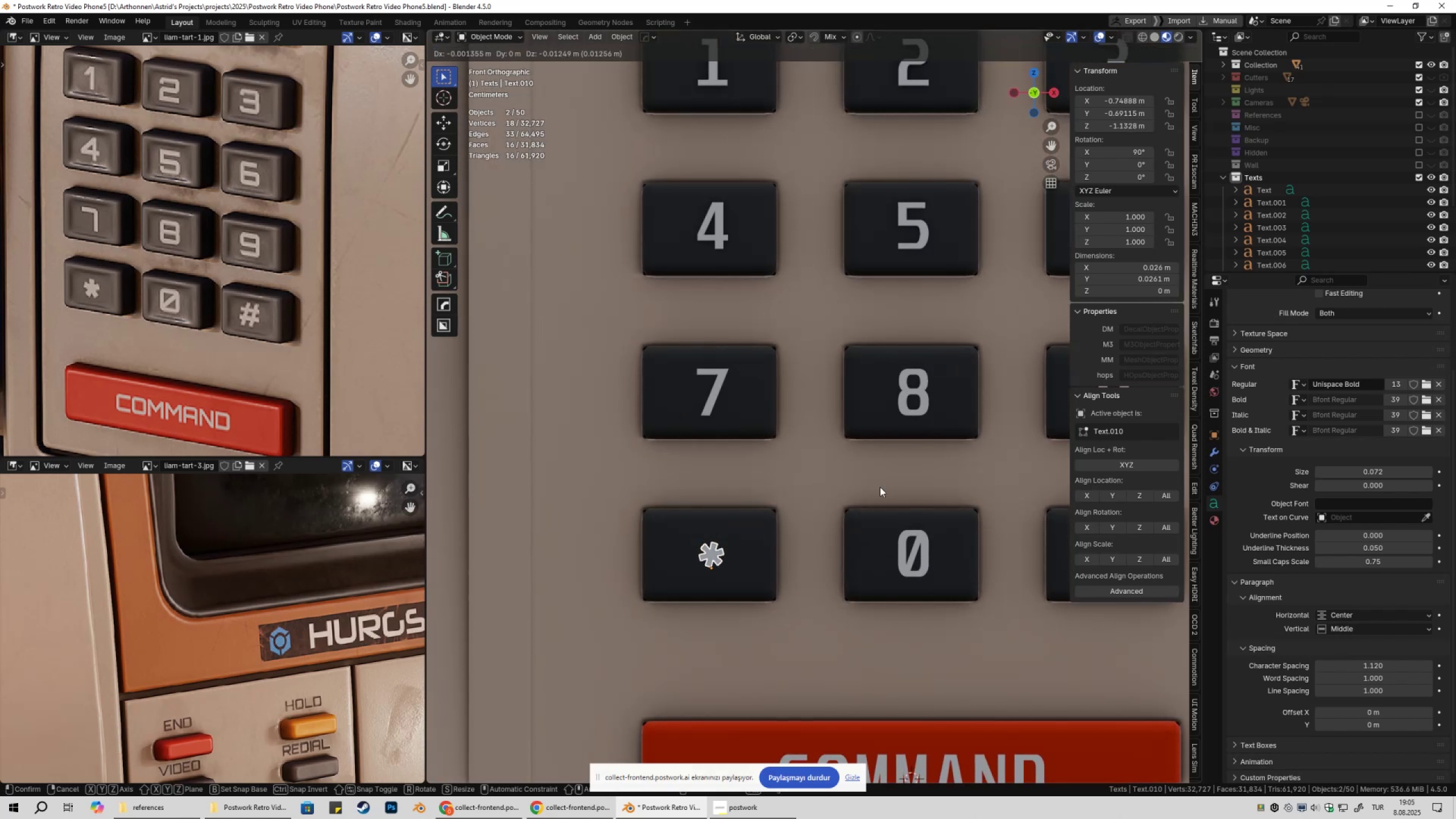 
hold_key(key=ShiftLeft, duration=0.63)
left_click([880, 487])
 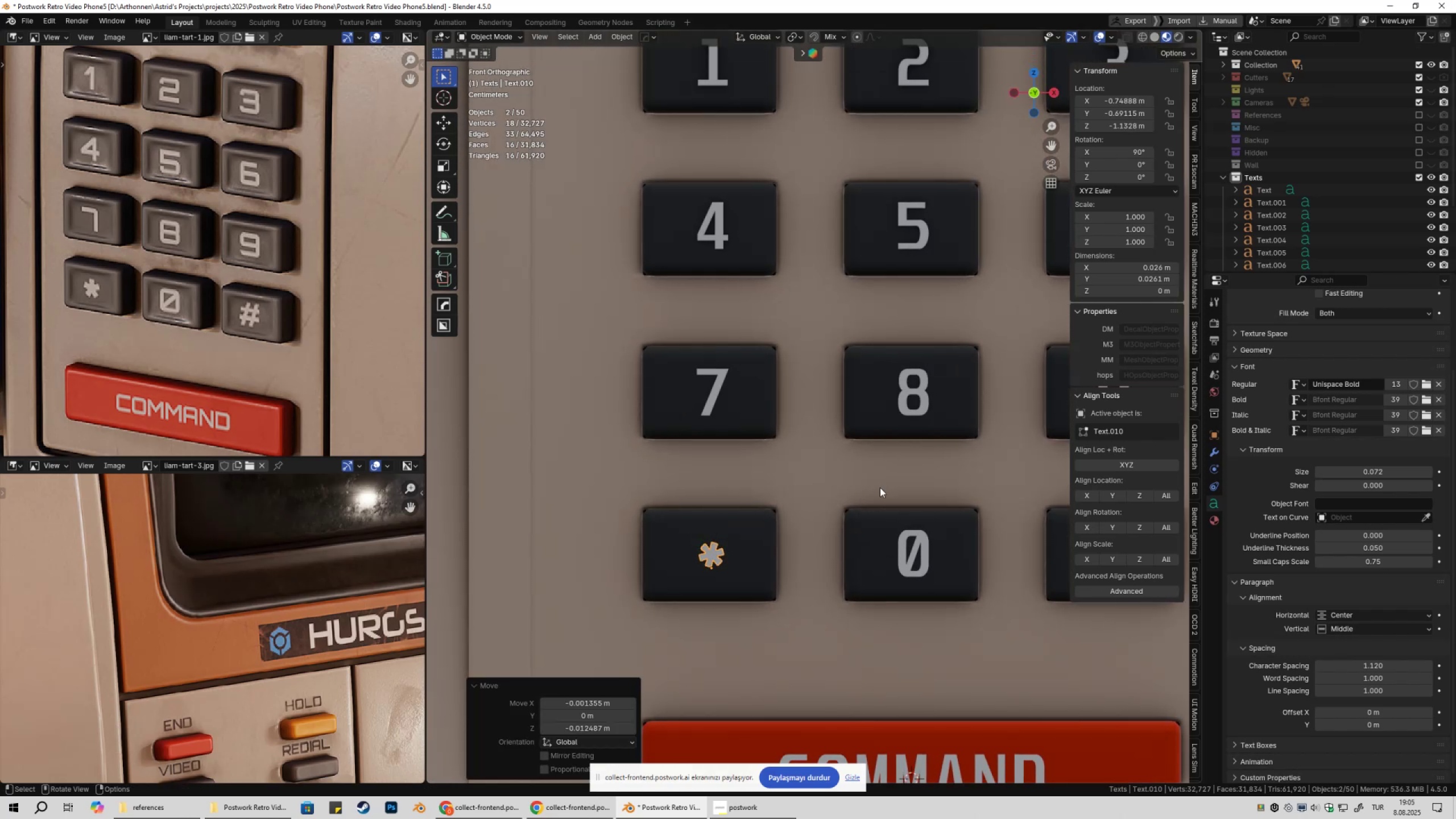 
key(S)
 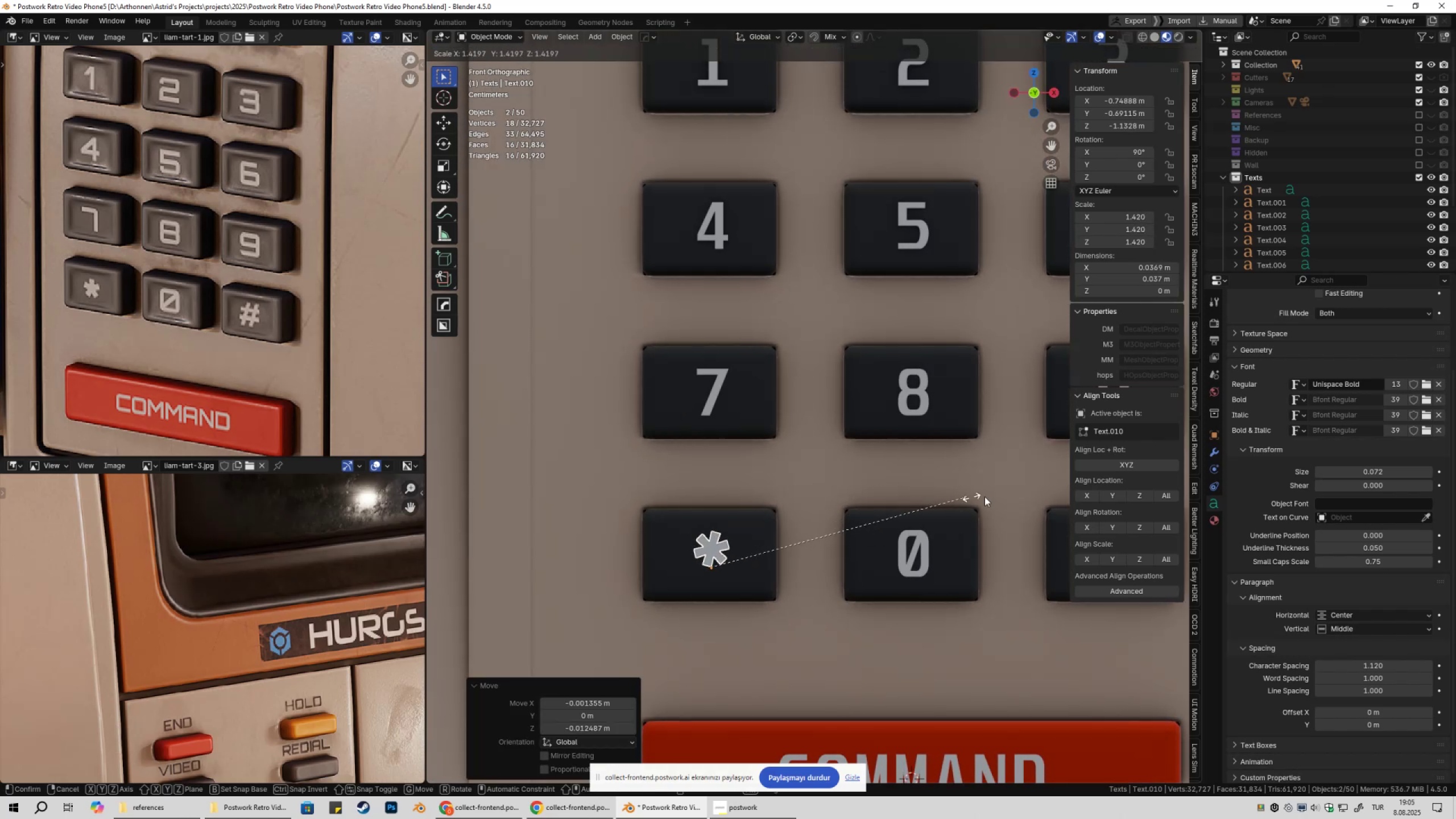 
left_click([1044, 494])
 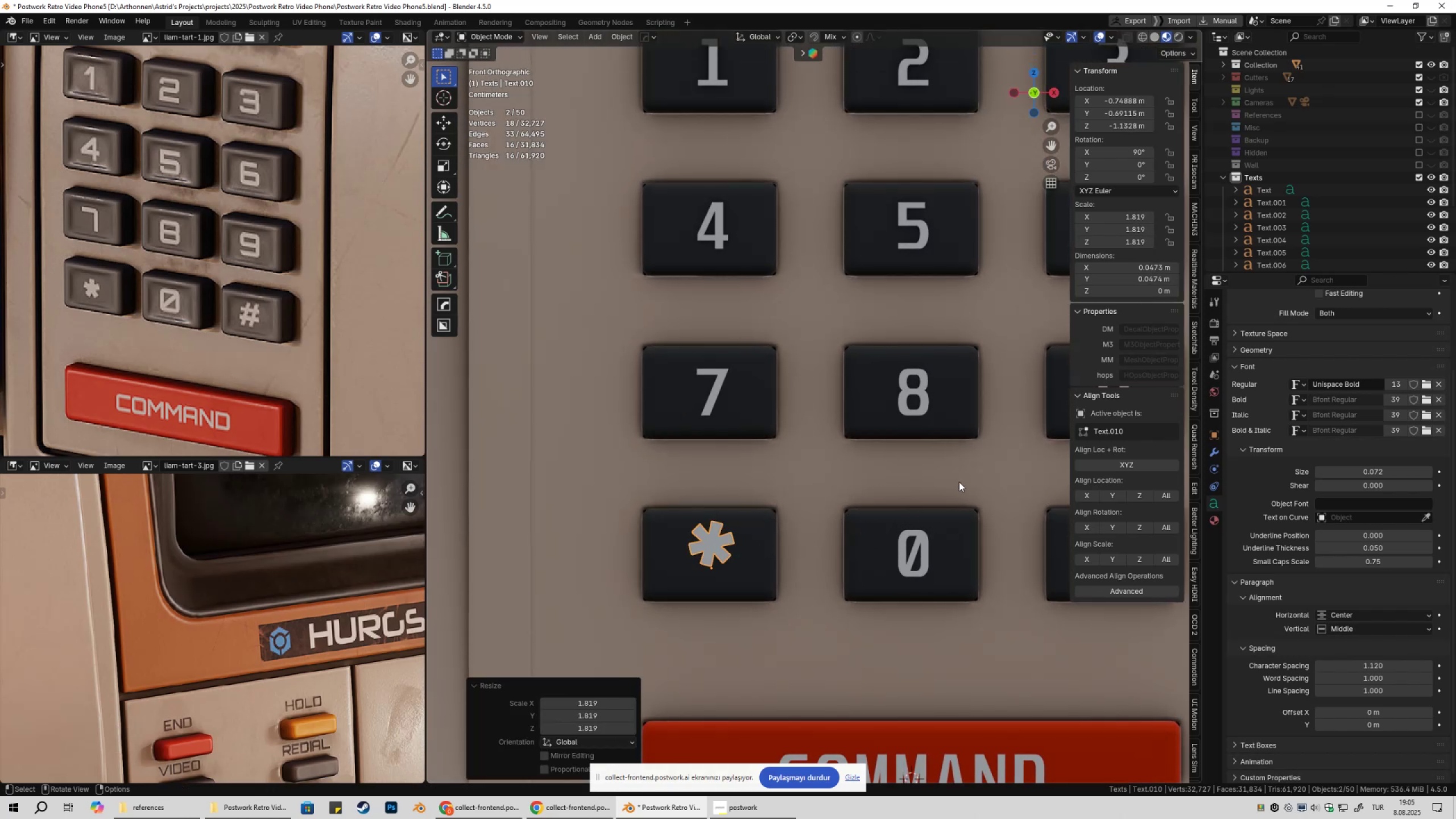 
type(gz)
 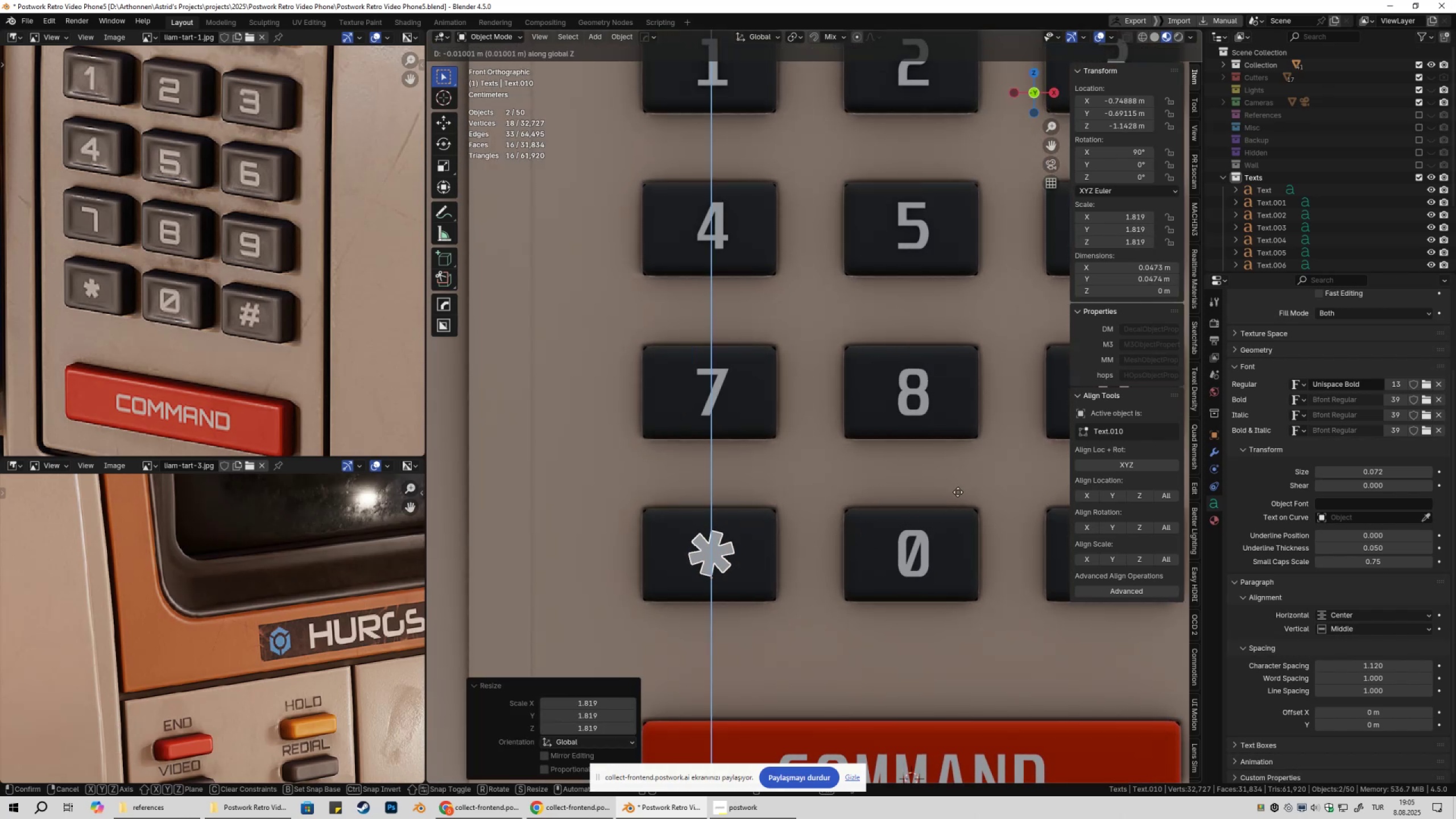 
hold_key(key=ShiftLeft, duration=1.49)
left_click([956, 494])
 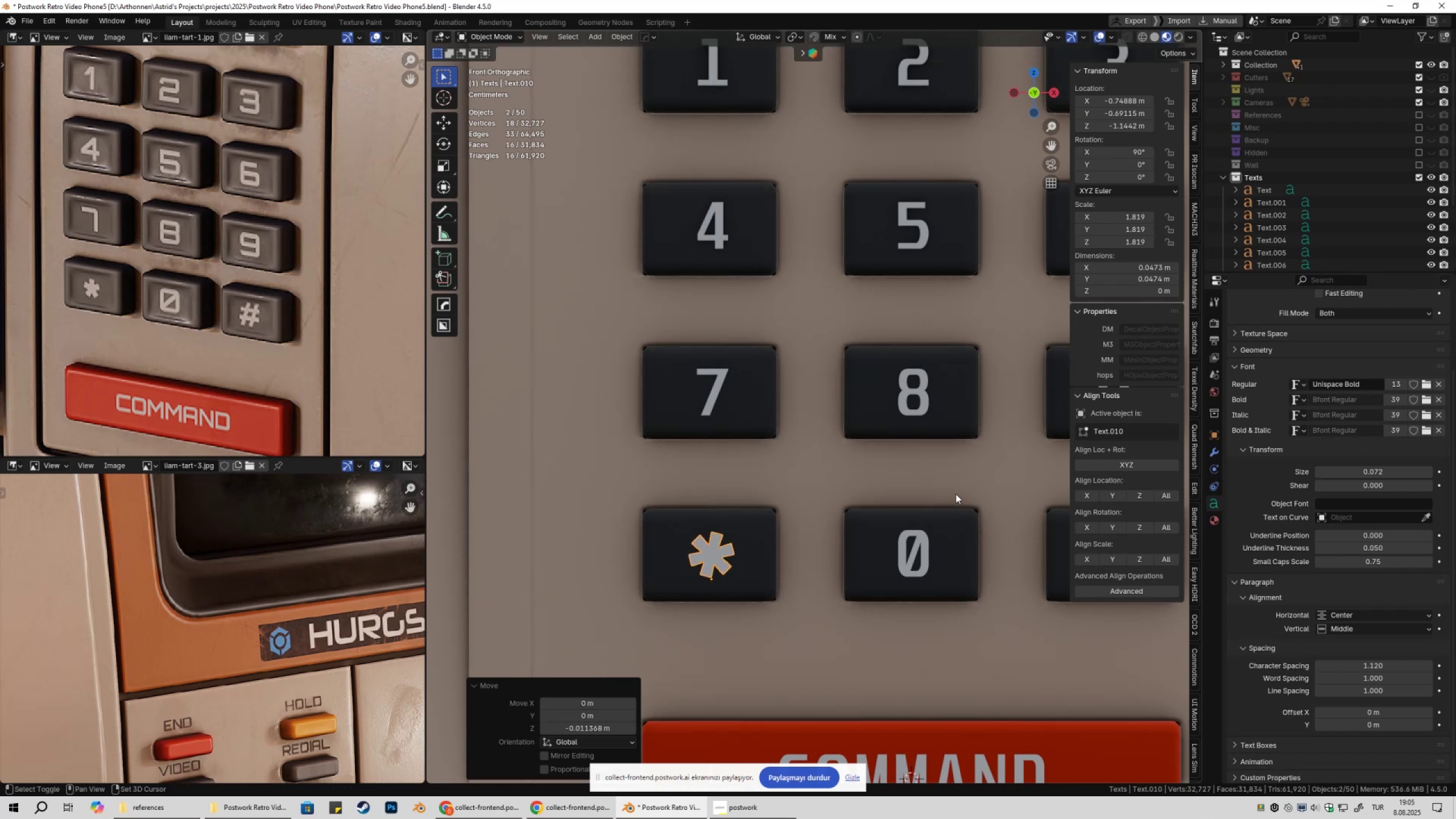 
scroll: coordinate [954, 494], scroll_direction: down, amount: 6.0
 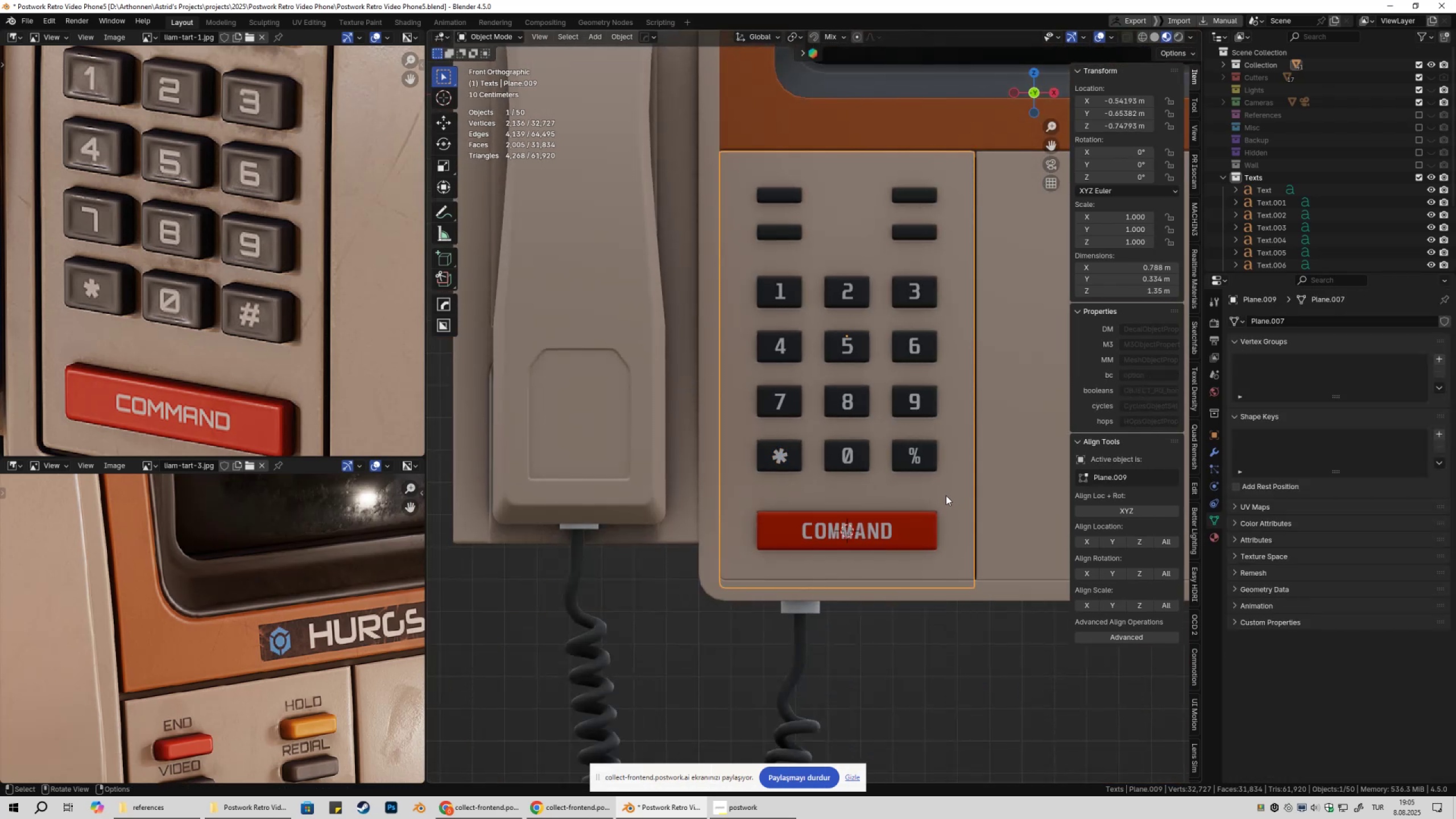 
scroll: coordinate [756, 494], scroll_direction: up, amount: 3.0
 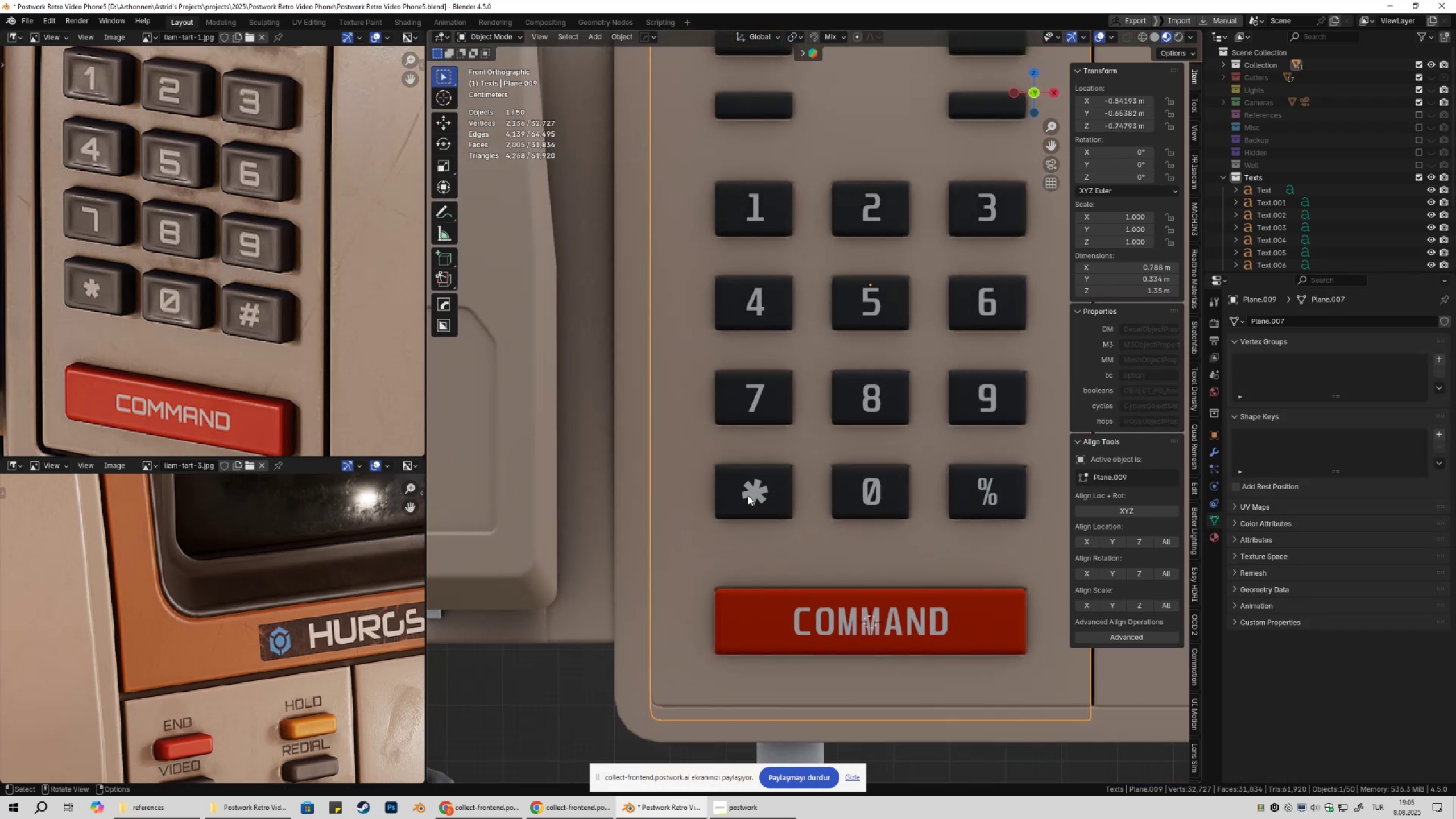 
left_click([750, 496])
 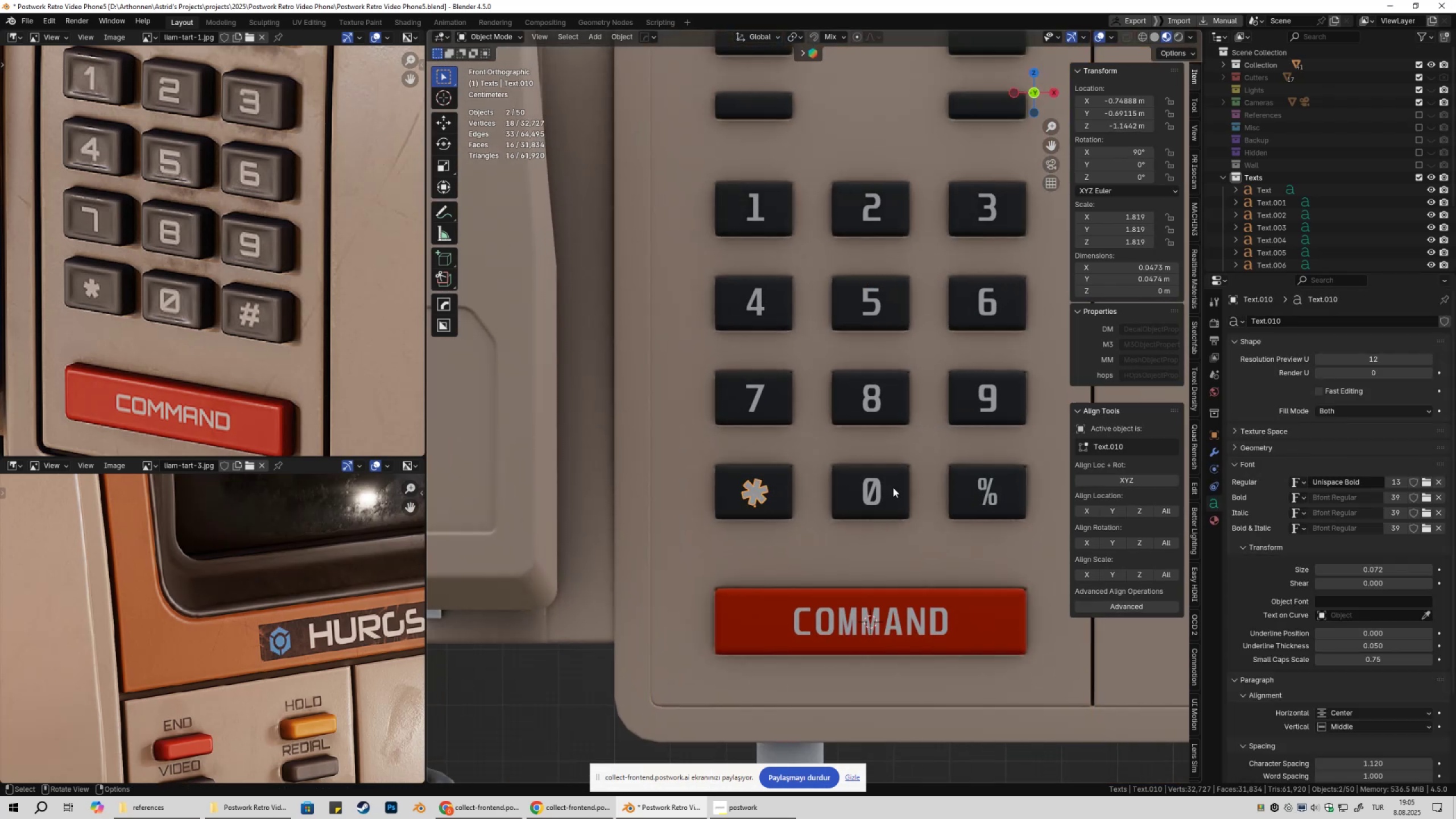 
key(S)
 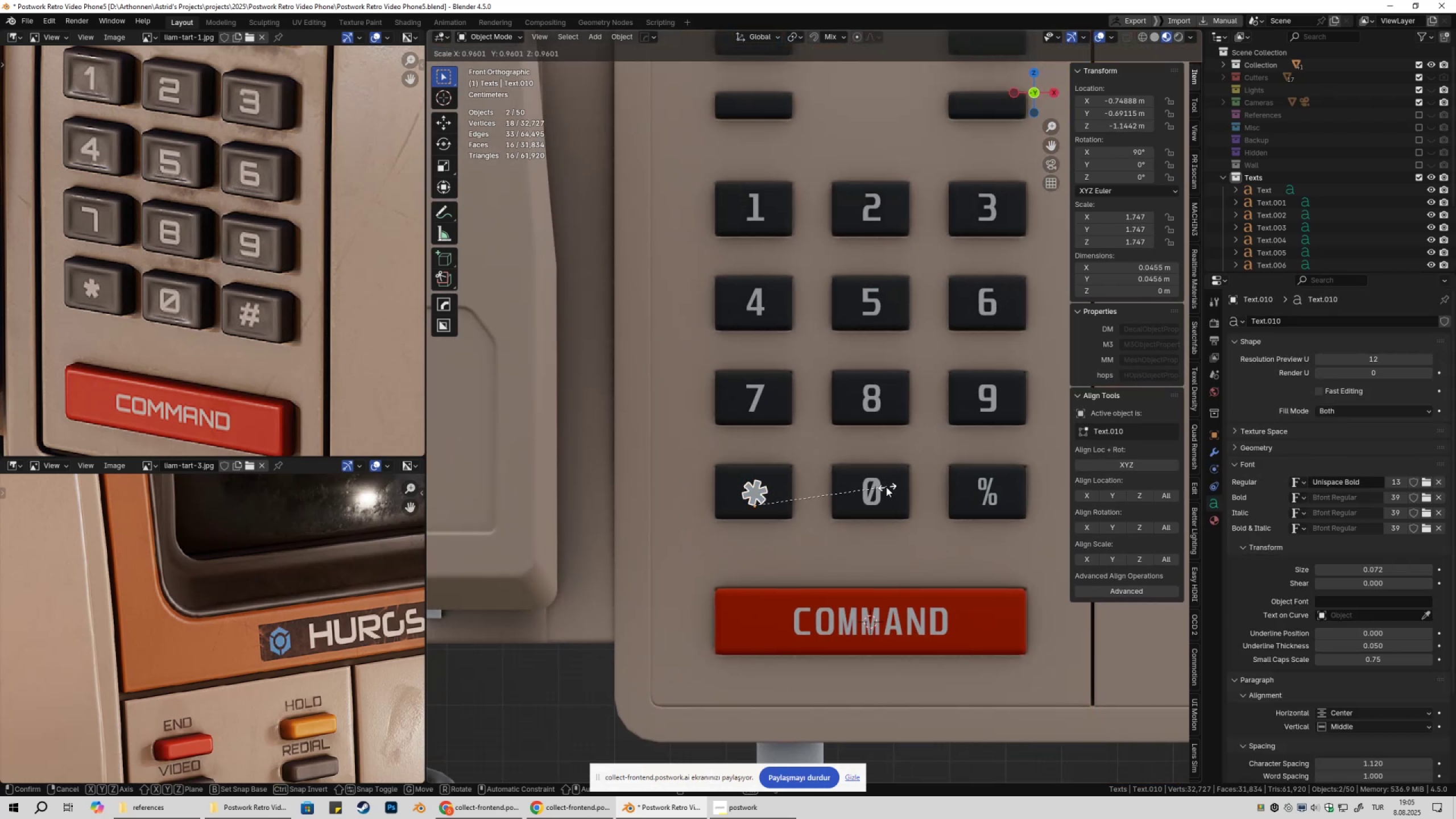 
left_click([885, 487])
 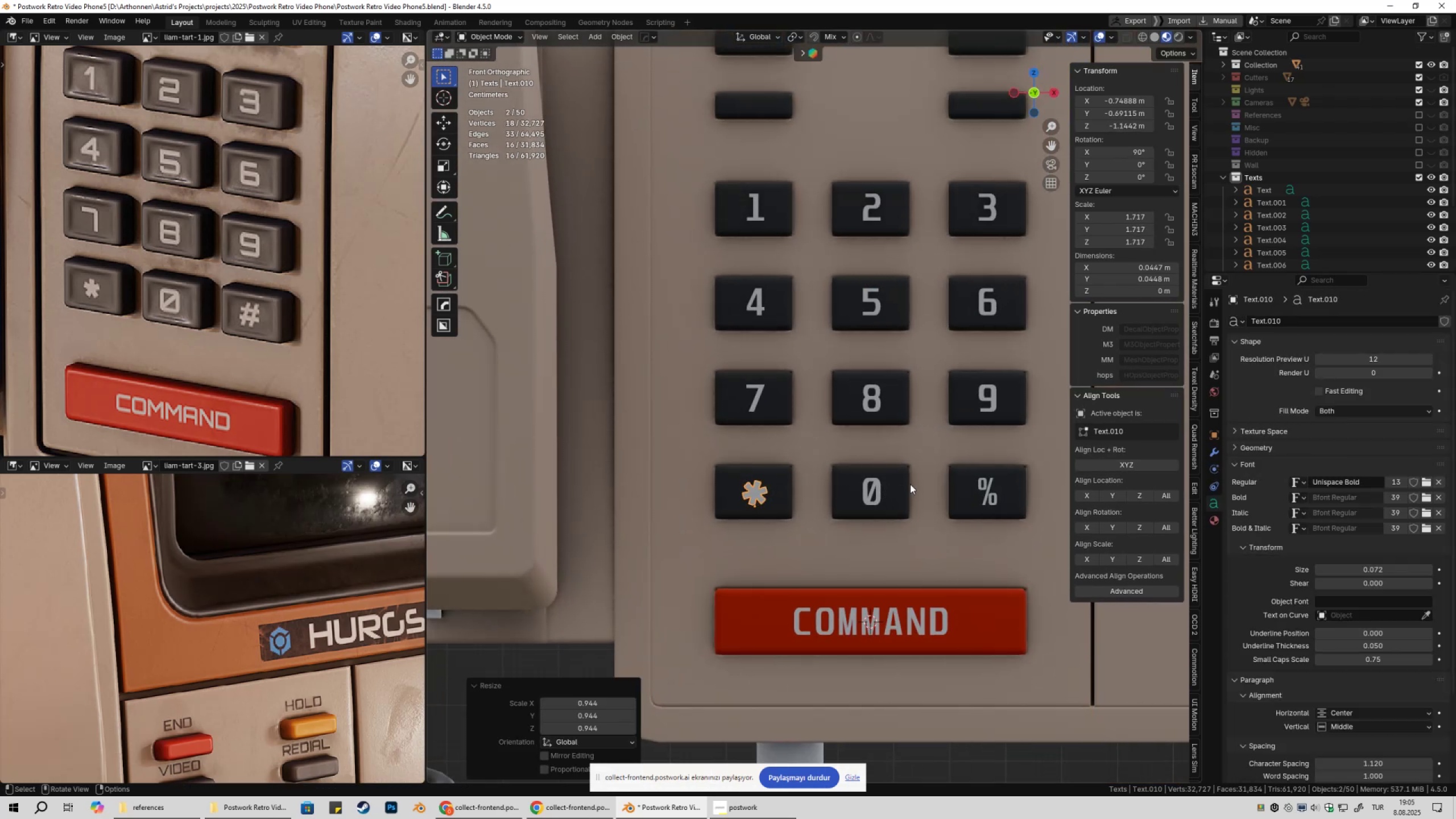 
type(gz)
 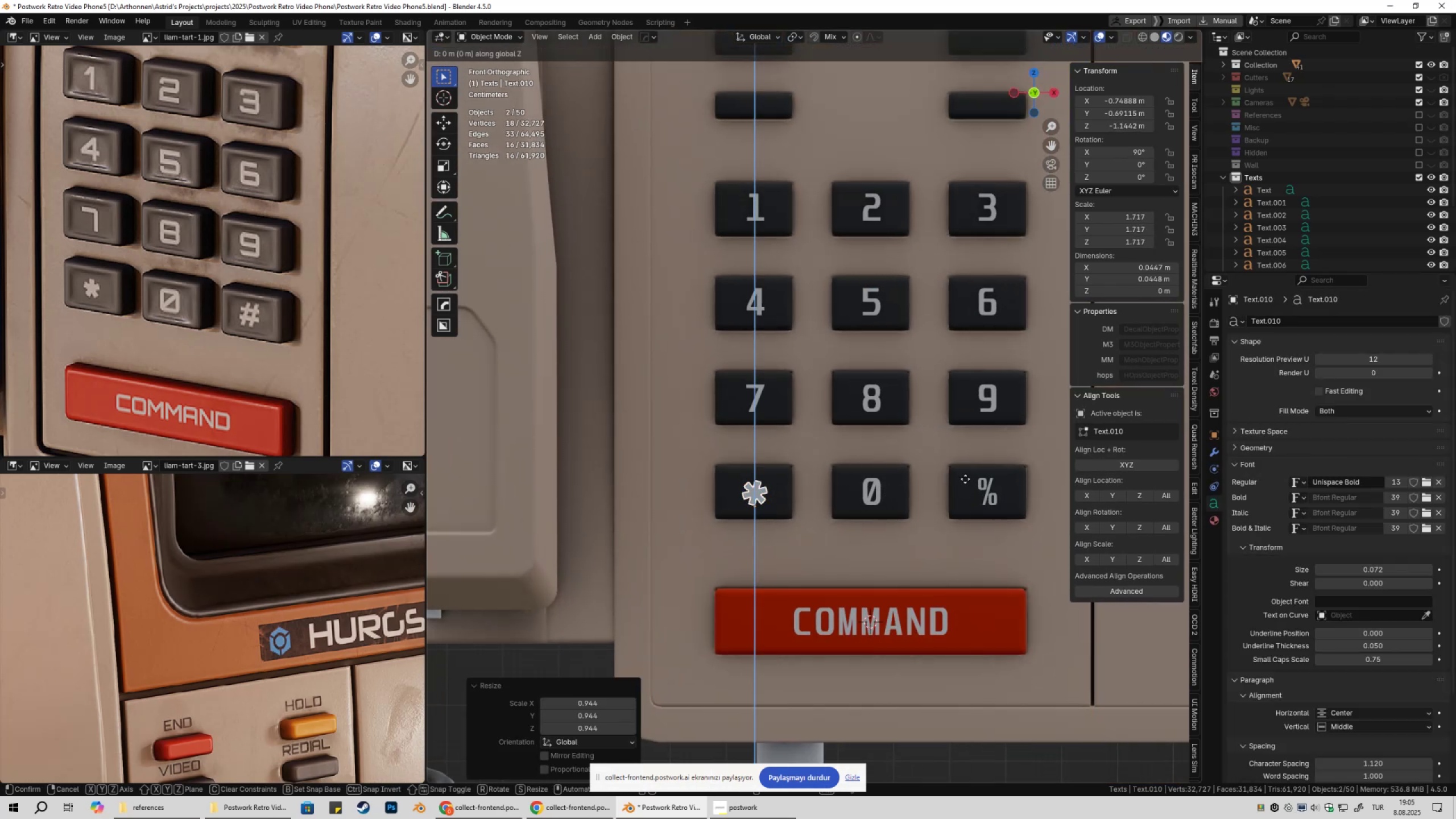 
hold_key(key=ShiftLeft, duration=1.13)
left_click([967, 468])
 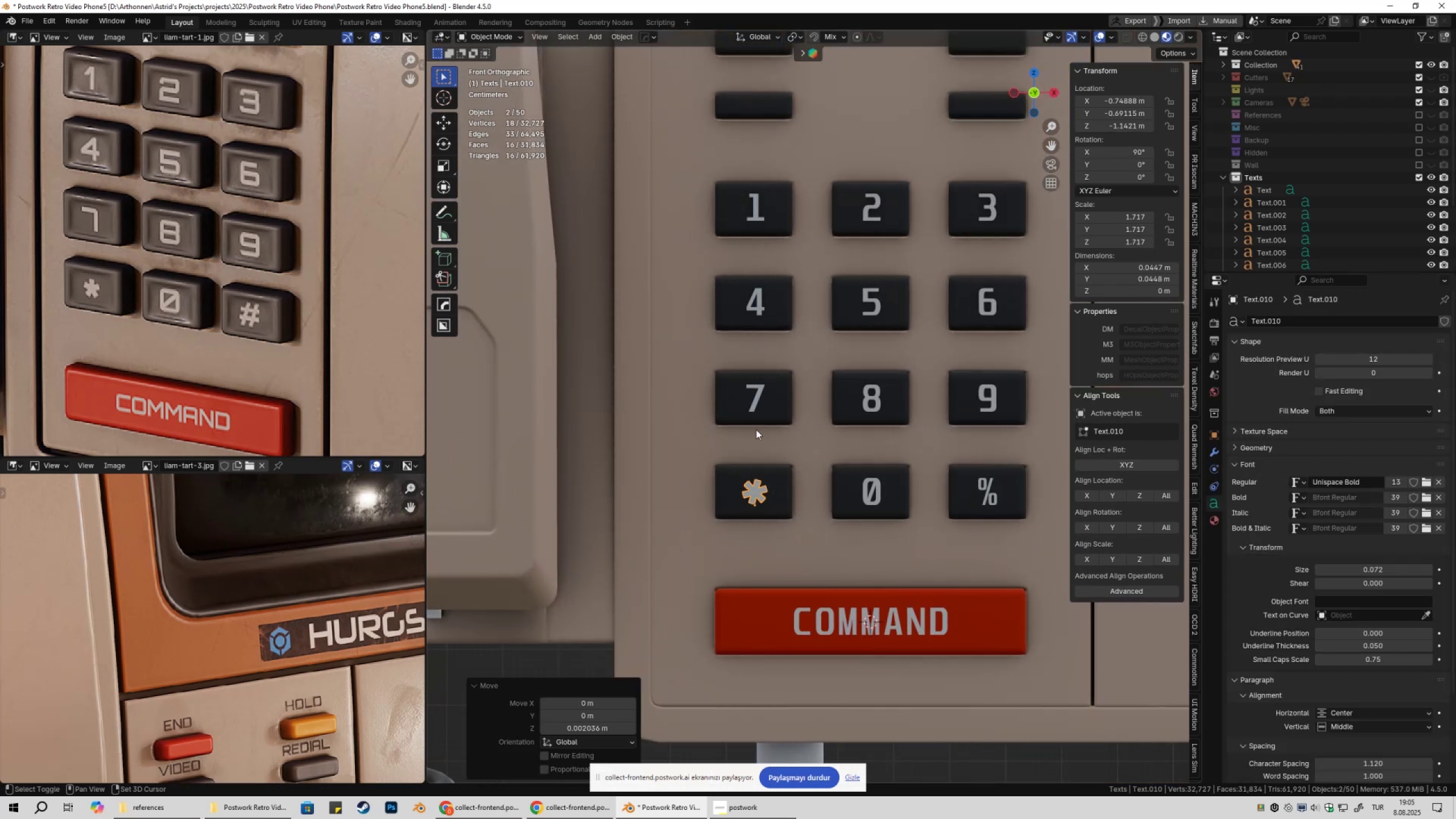 
scroll: coordinate [297, 257], scroll_direction: down, amount: 3.0
 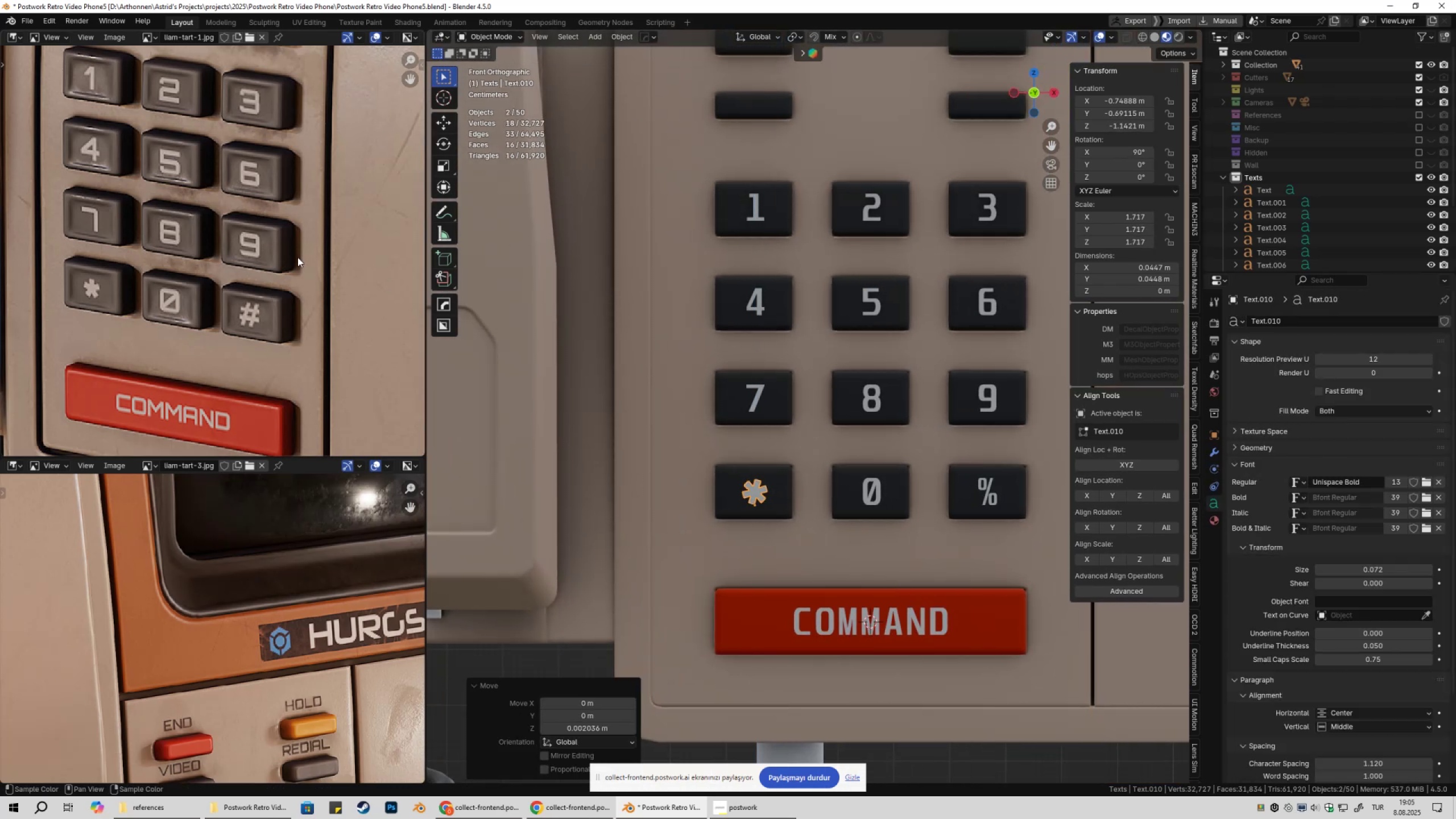 
hold_key(key=ShiftLeft, duration=0.56)
 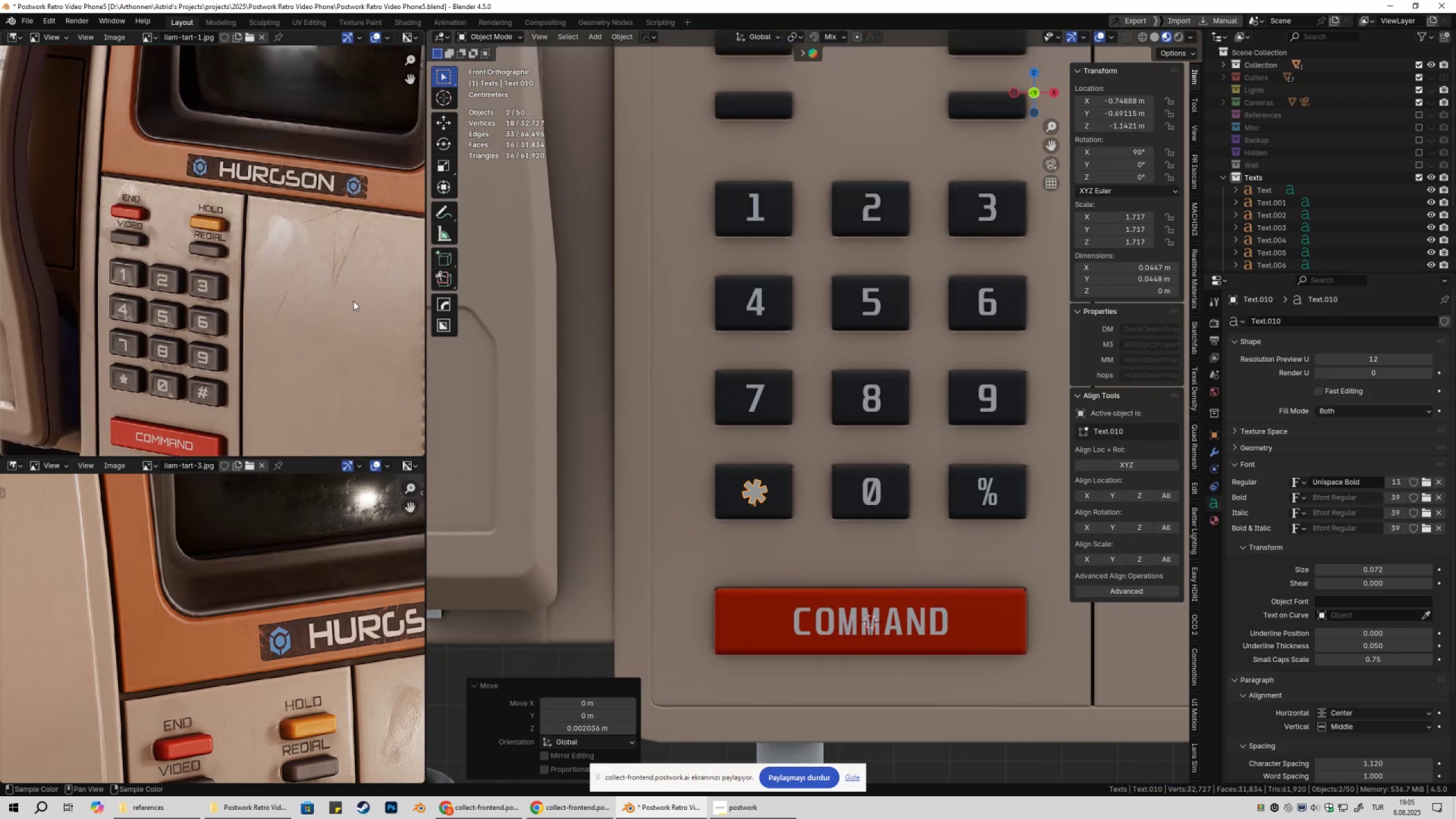 
hold_key(key=ShiftLeft, duration=0.88)
 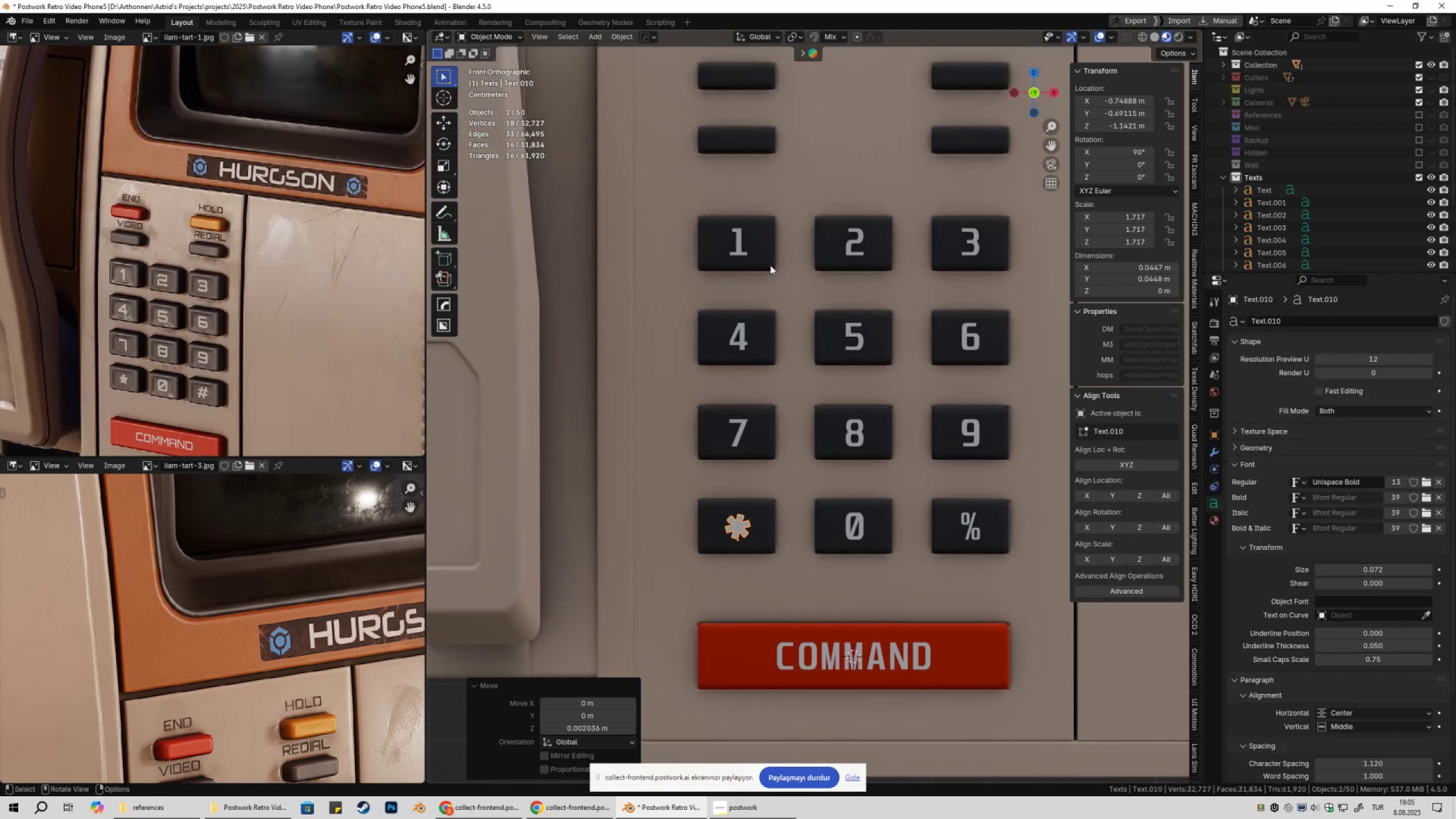 
hold_key(key=ShiftLeft, duration=0.84)
 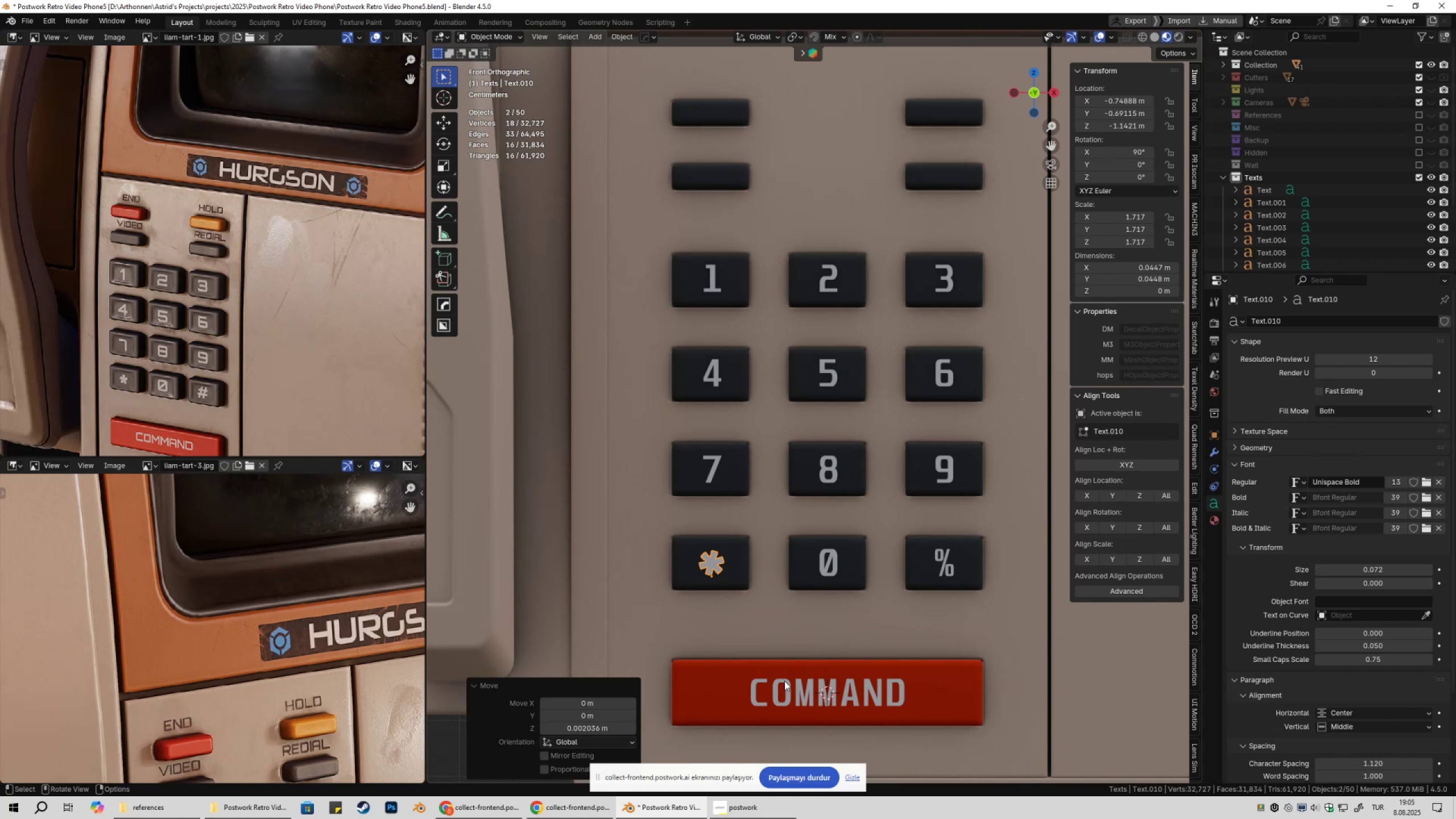 
left_click([780, 683])
 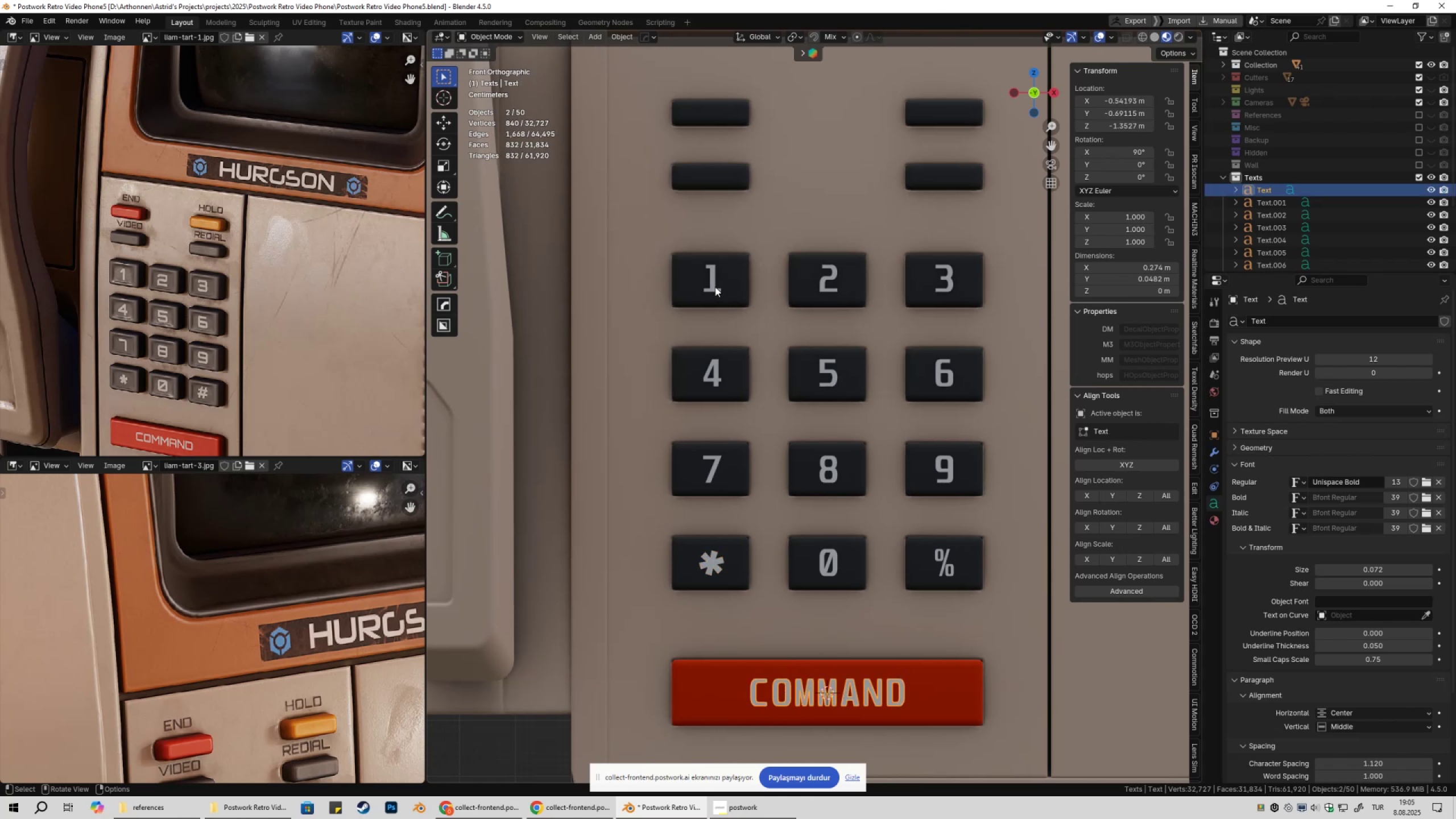 
left_click([711, 286])
 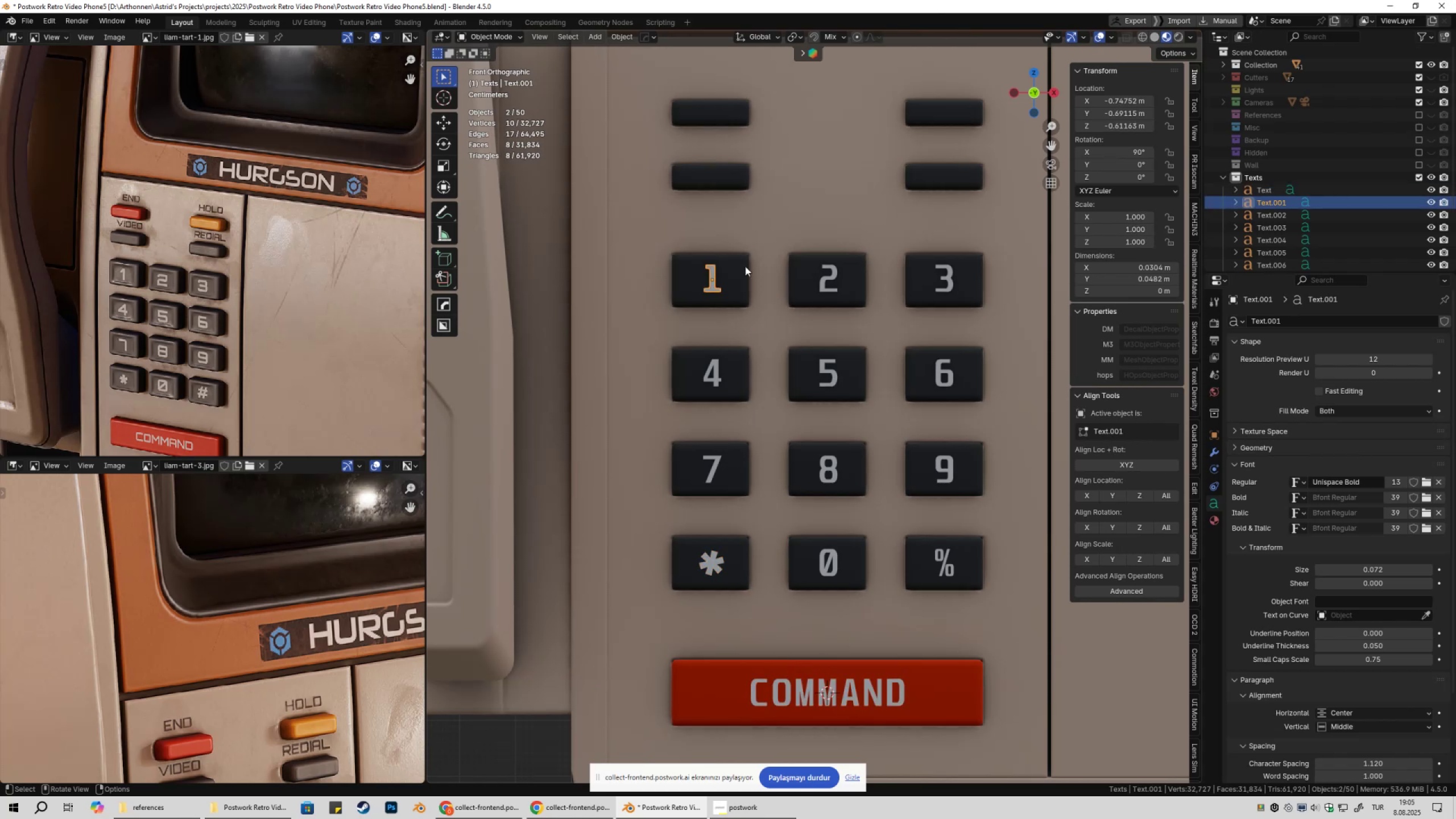 
hold_key(key=ShiftLeft, duration=0.76)
 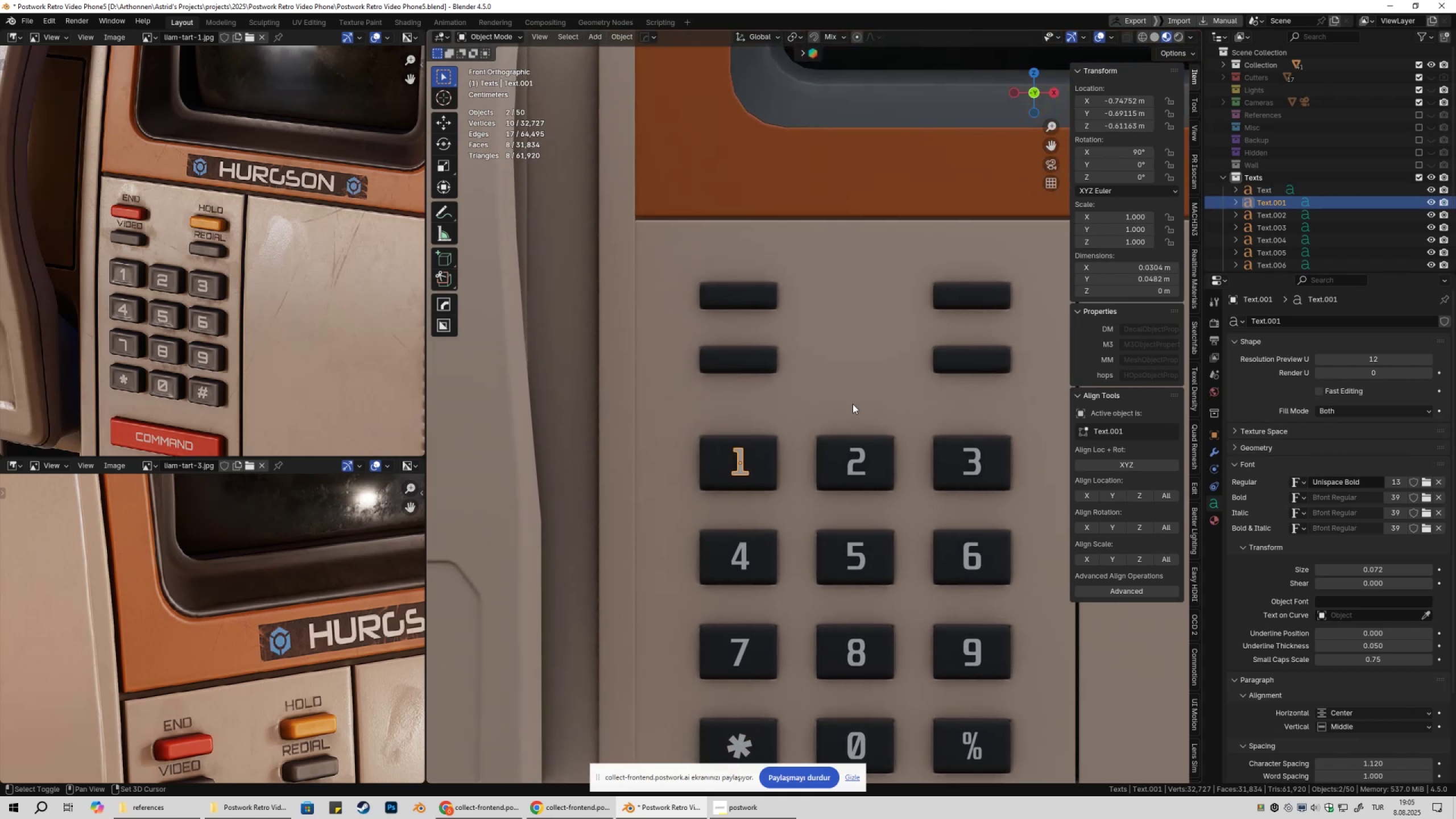 
type(Dz)
 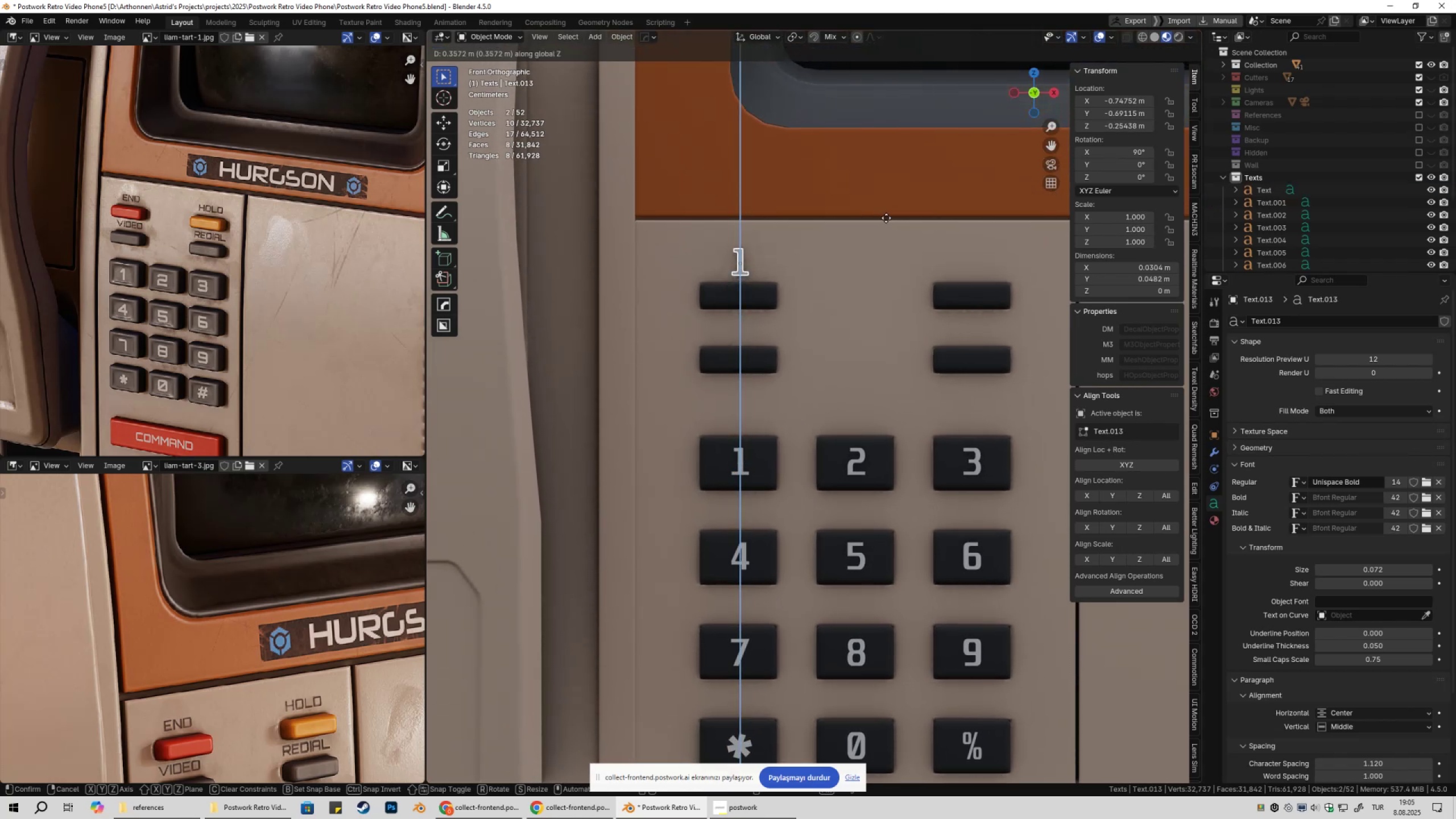 
left_click([887, 217])
 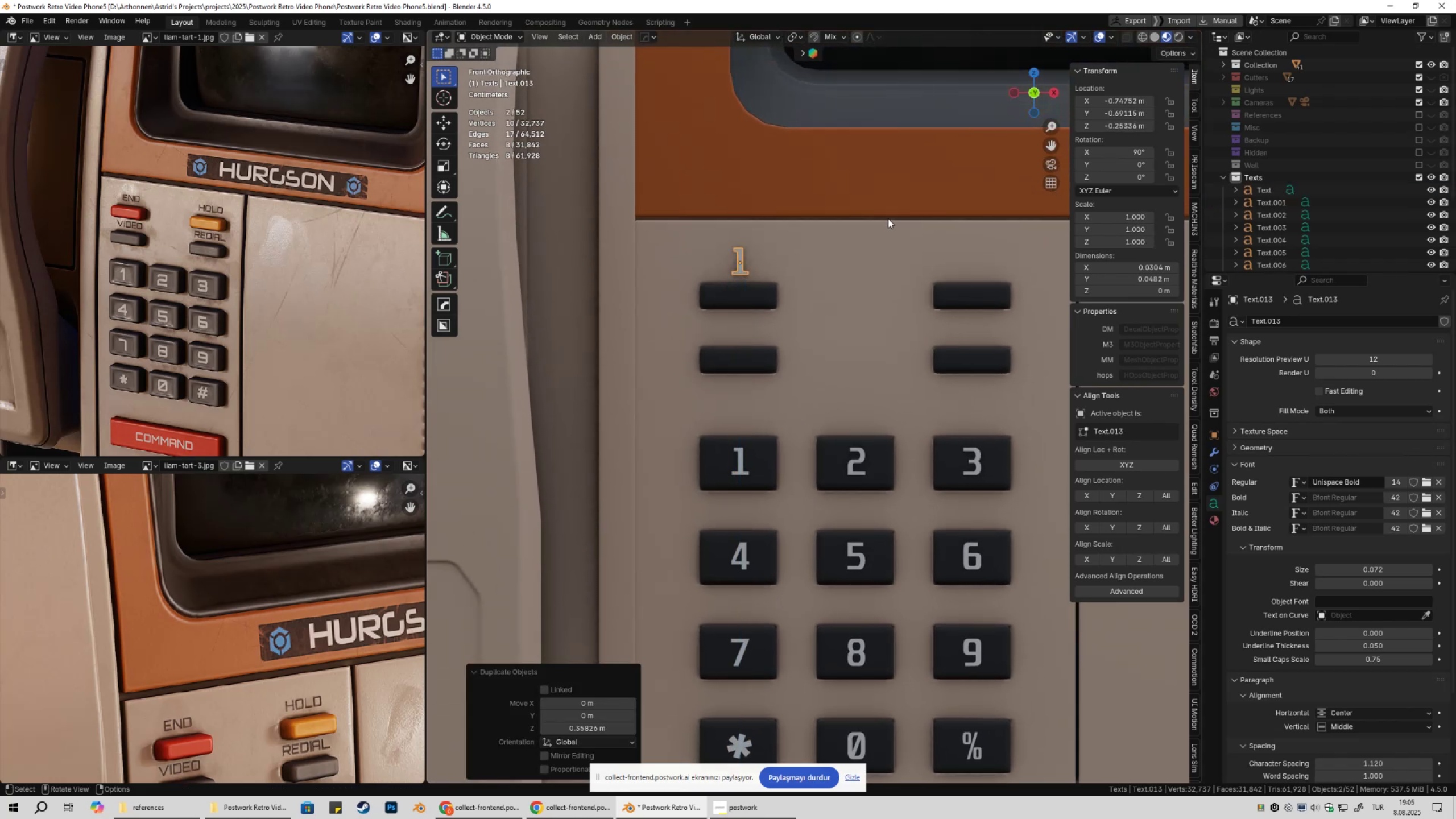 
key(Tab)
key(Backspace)
type(end)
key(Tab)
type(s.)
 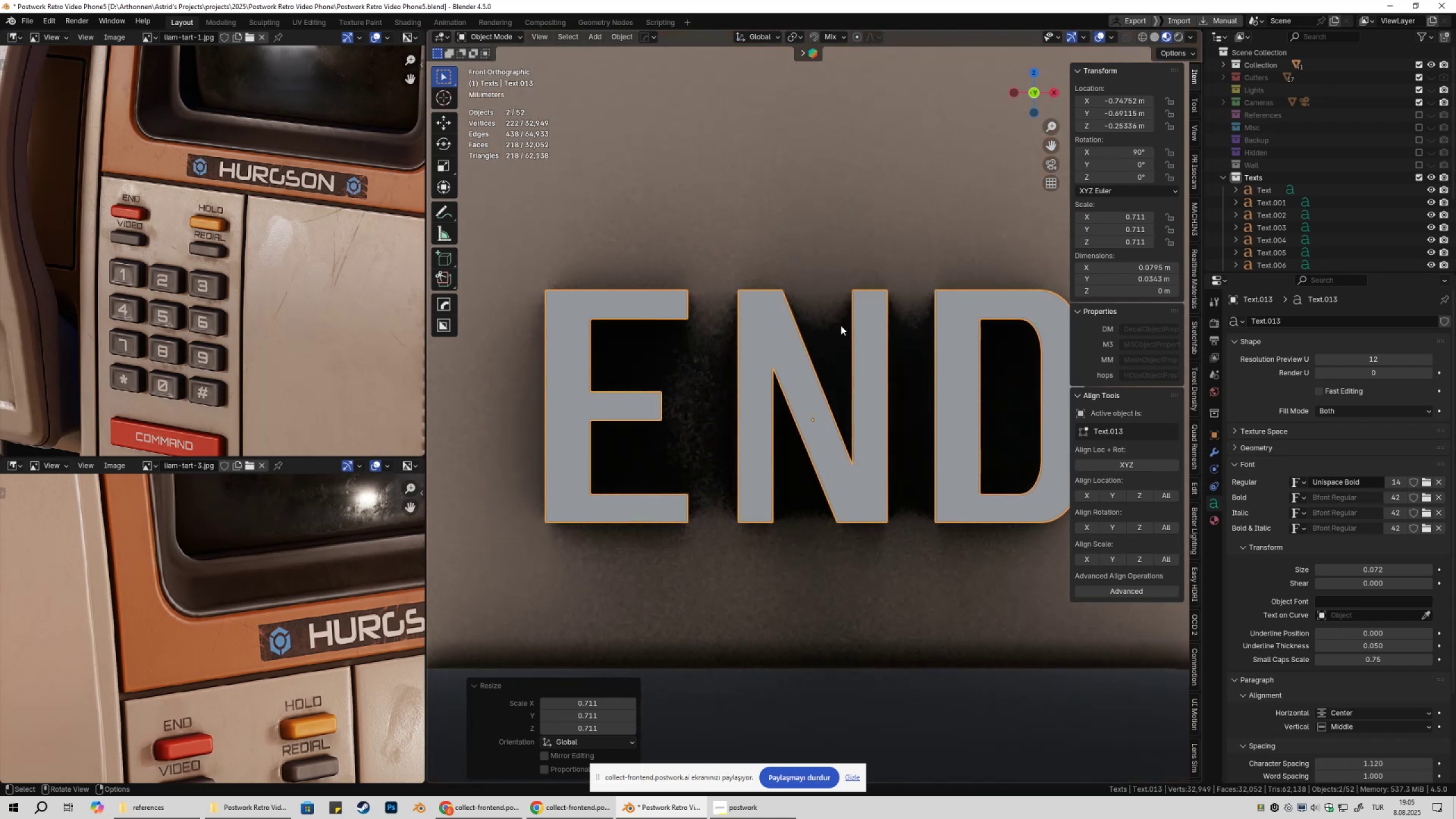 
scroll: coordinate [909, 480], scroll_direction: down, amount: 9.0
 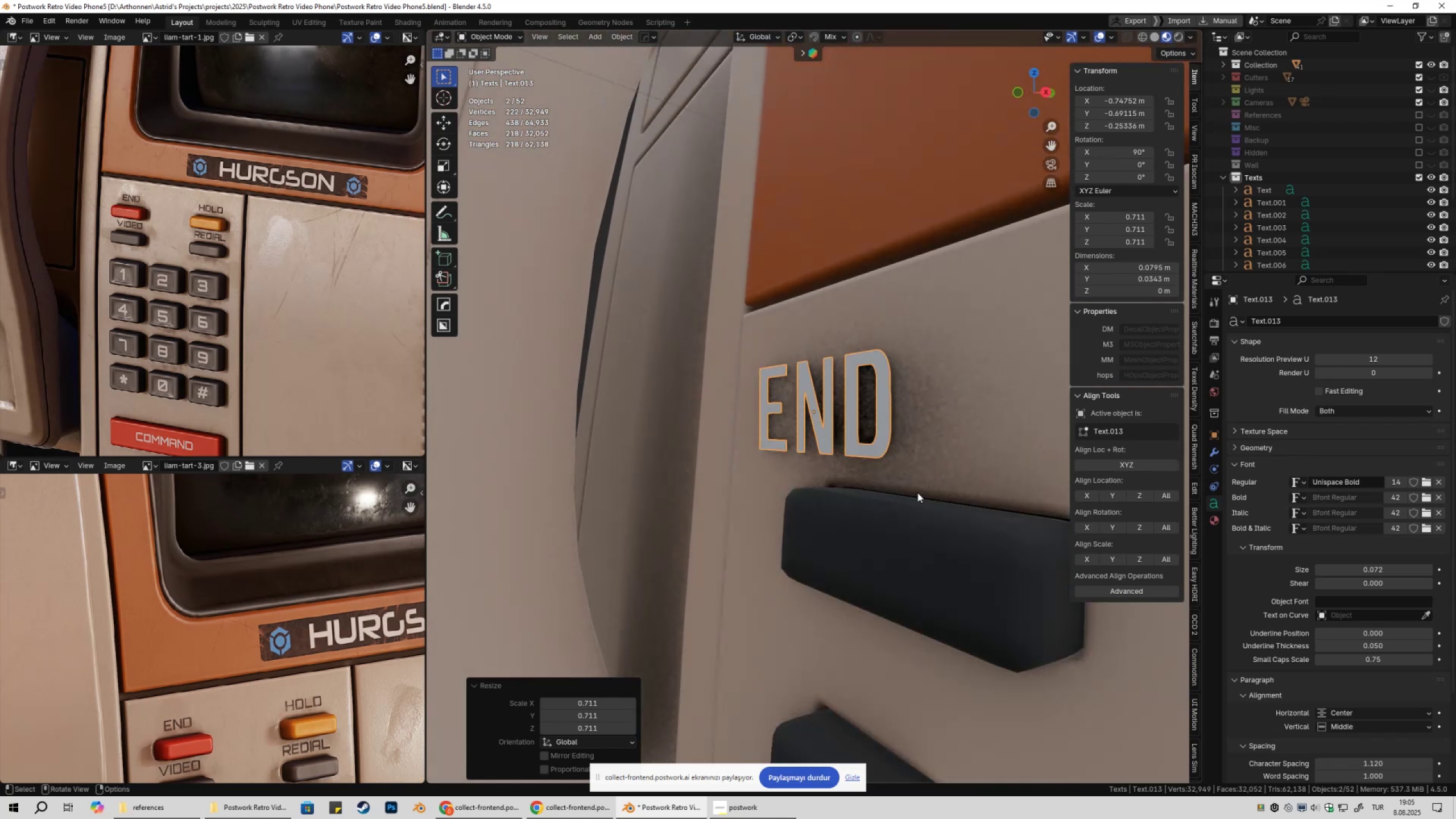 
hold_key(key=ShiftLeft, duration=0.62)
 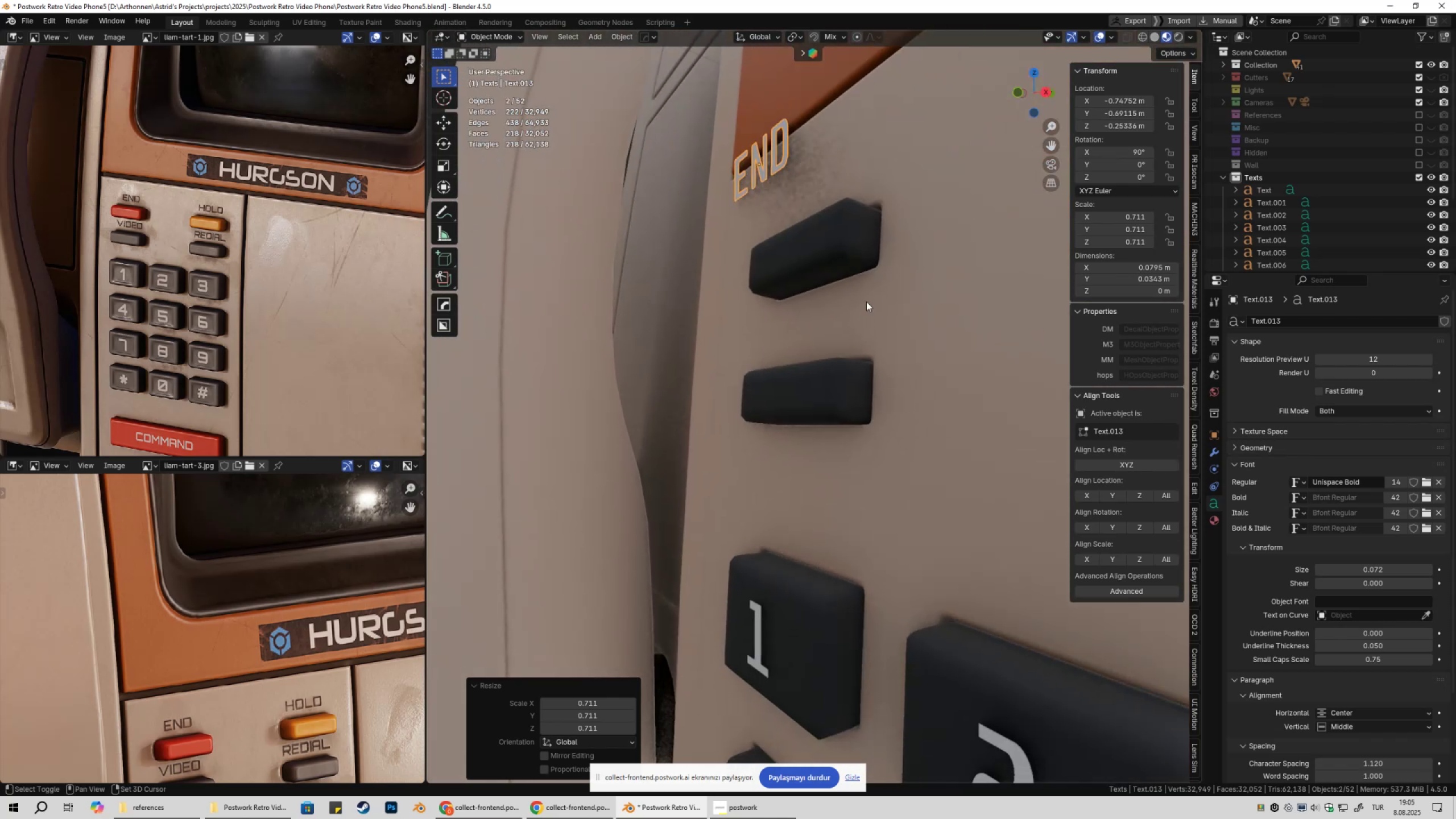 
scroll: coordinate [875, 466], scroll_direction: down, amount: 4.0
 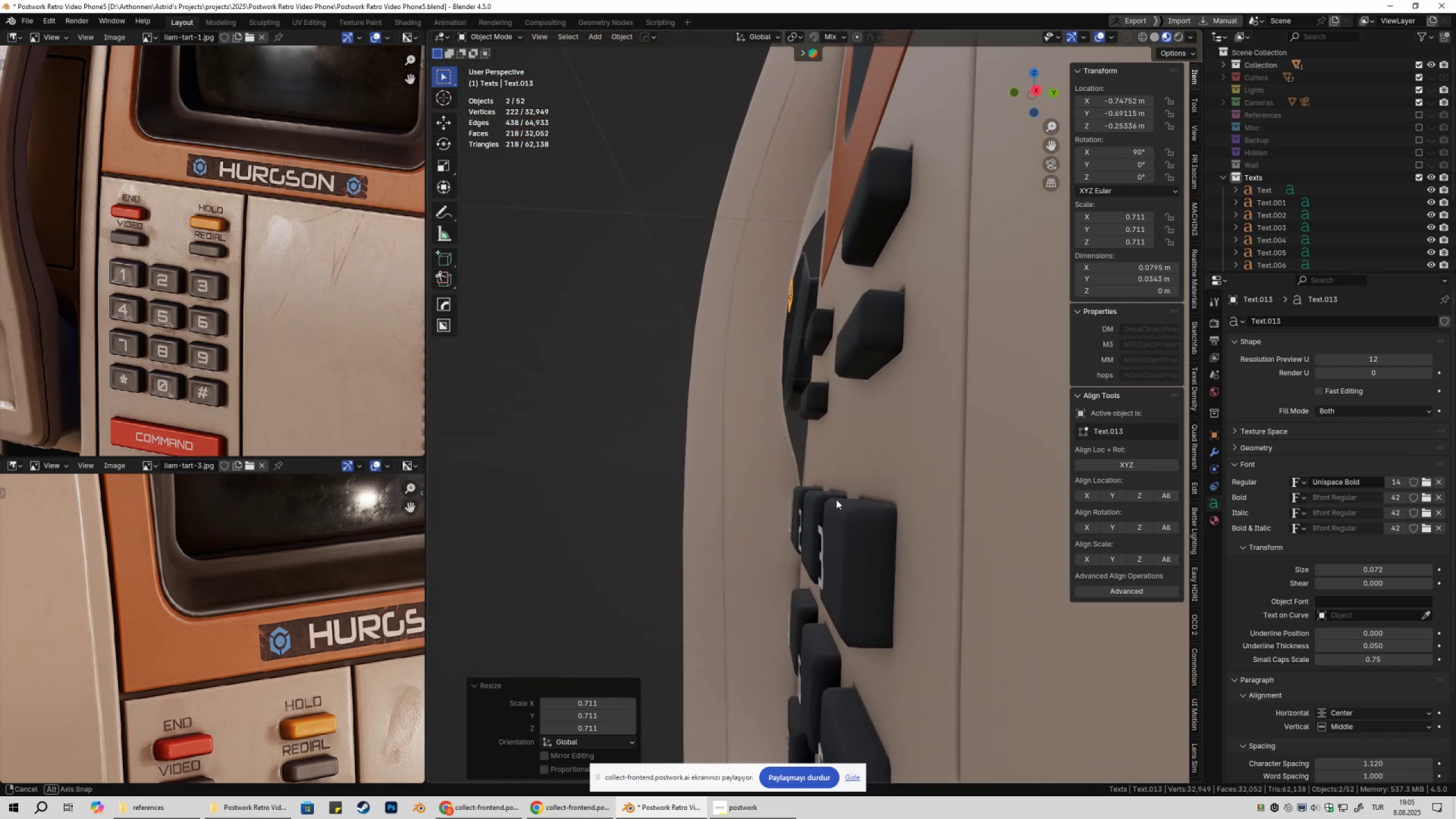 
hold_key(key=ShiftLeft, duration=0.43)
 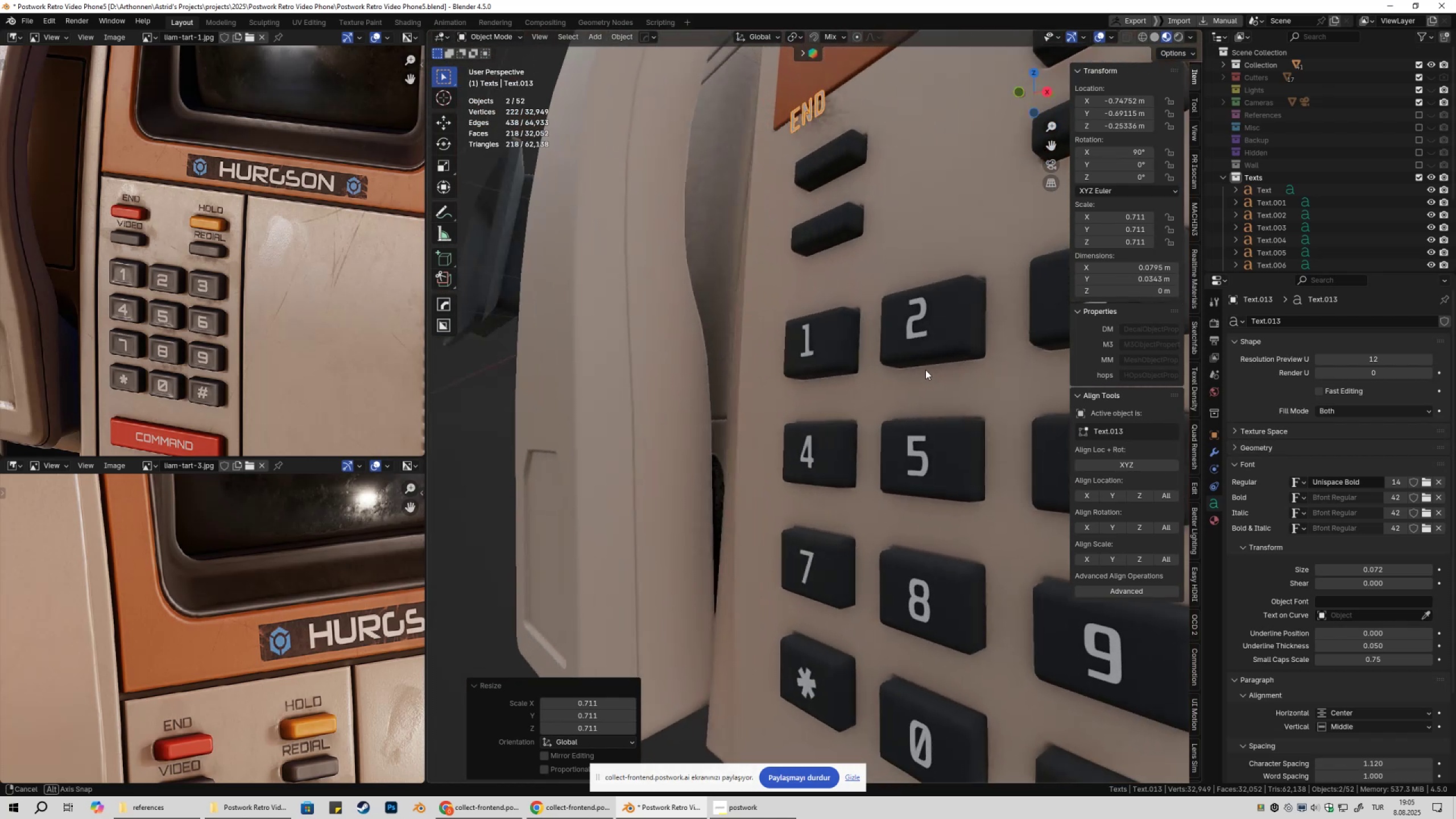 
hold_key(key=ShiftLeft, duration=0.53)
 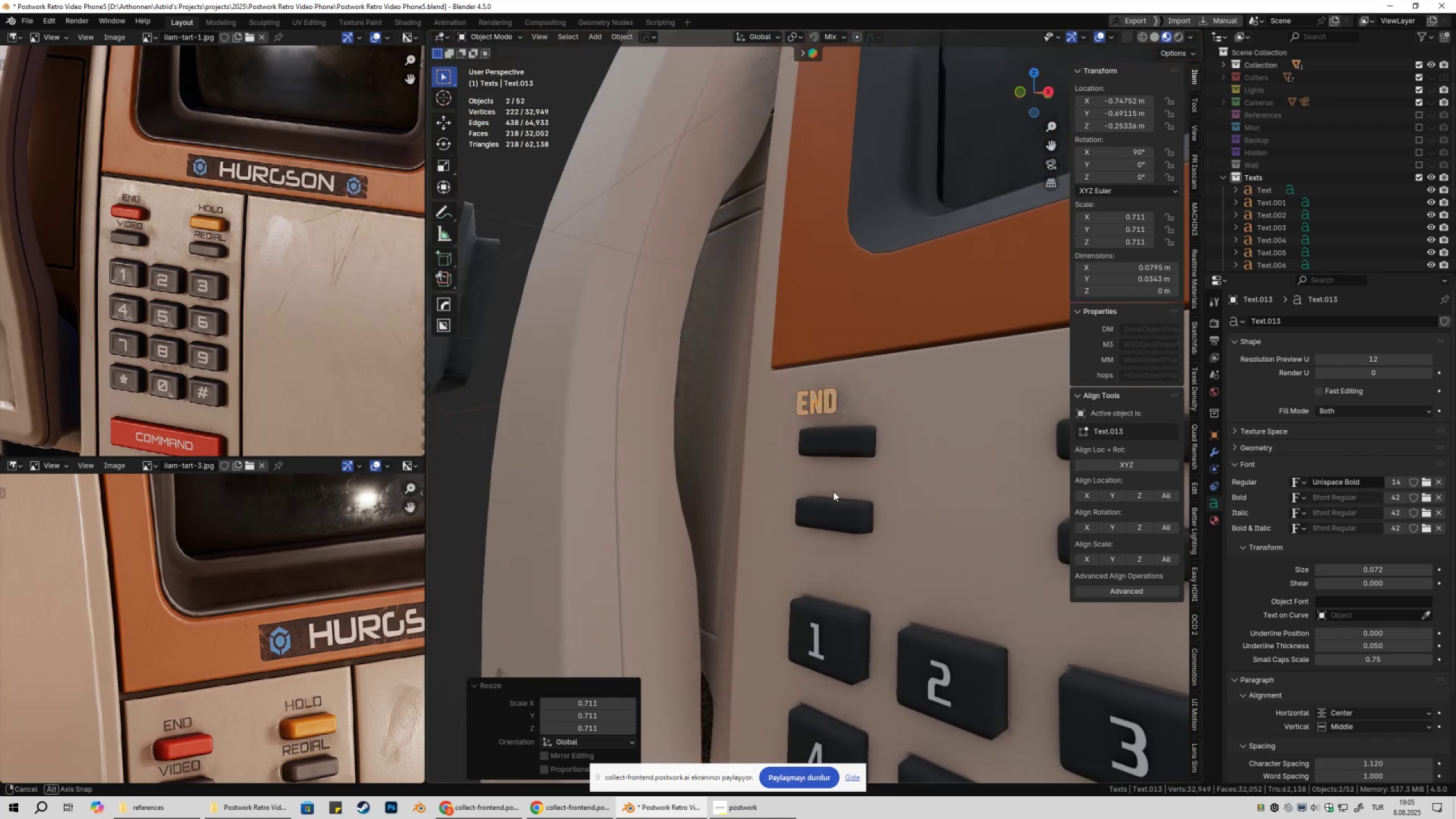 
scroll: coordinate [822, 498], scroll_direction: up, amount: 5.0
 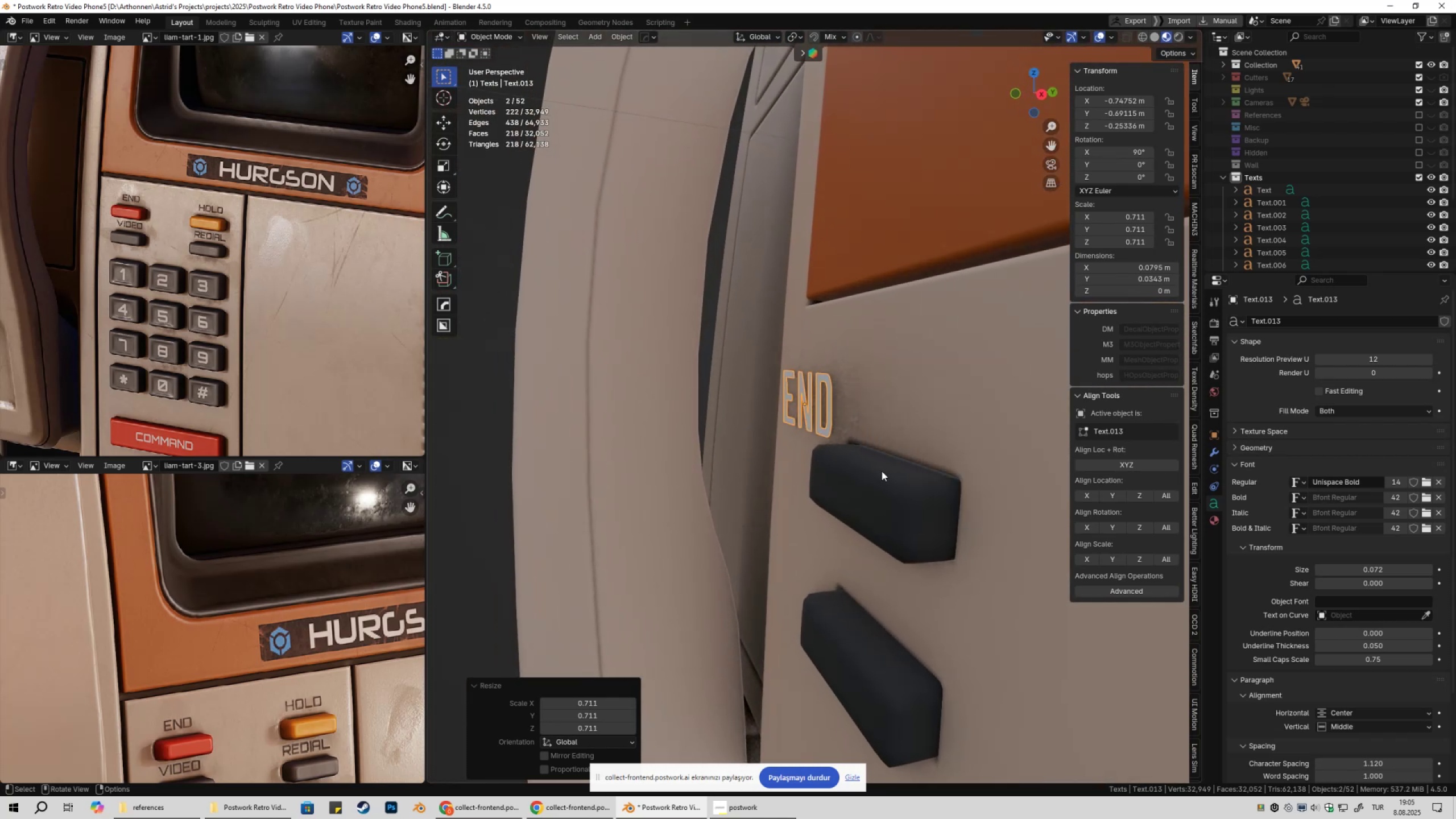 
type(gy)
 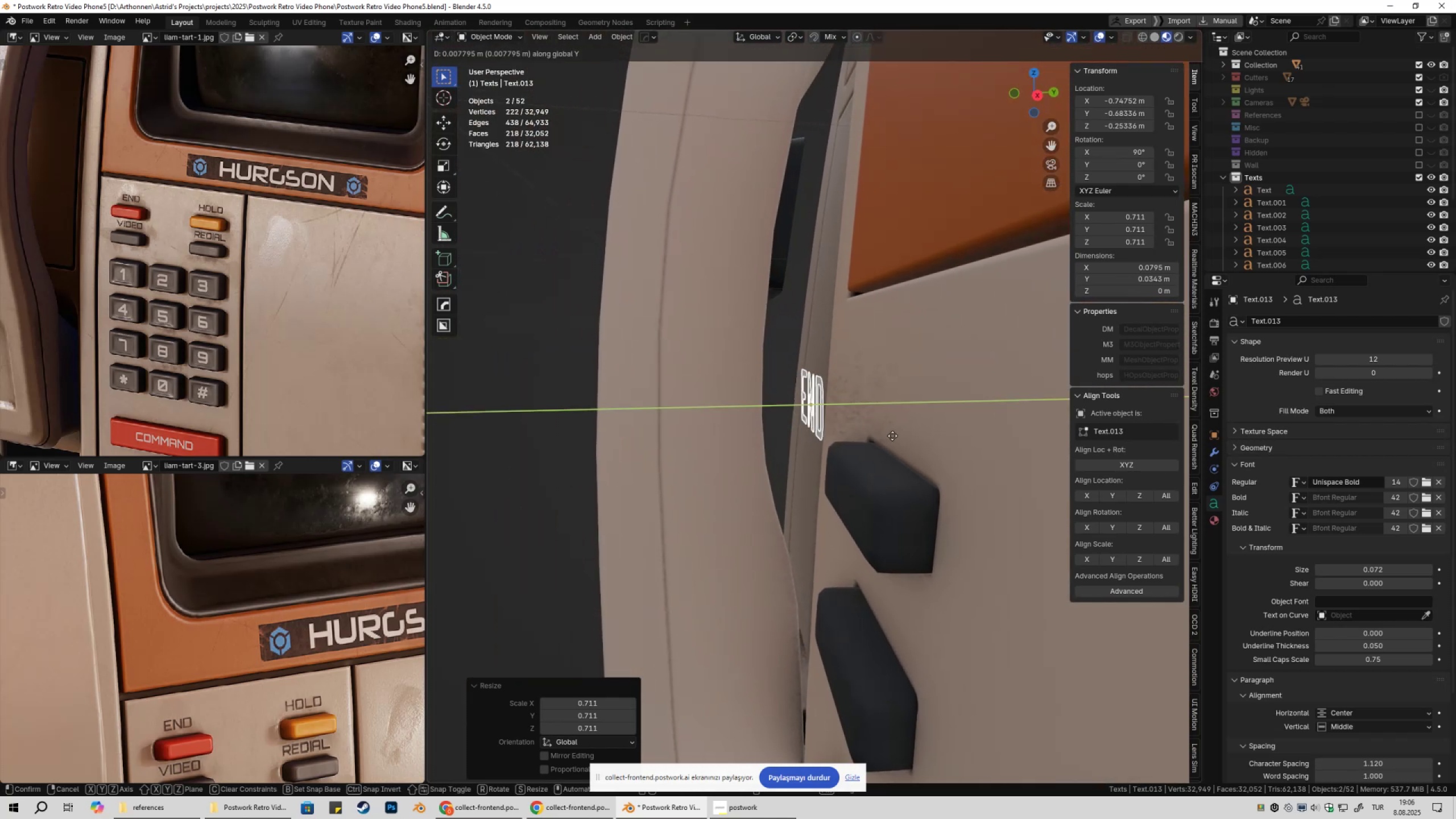 
hold_key(key=ControlLeft, duration=0.91)
left_click([899, 431])
 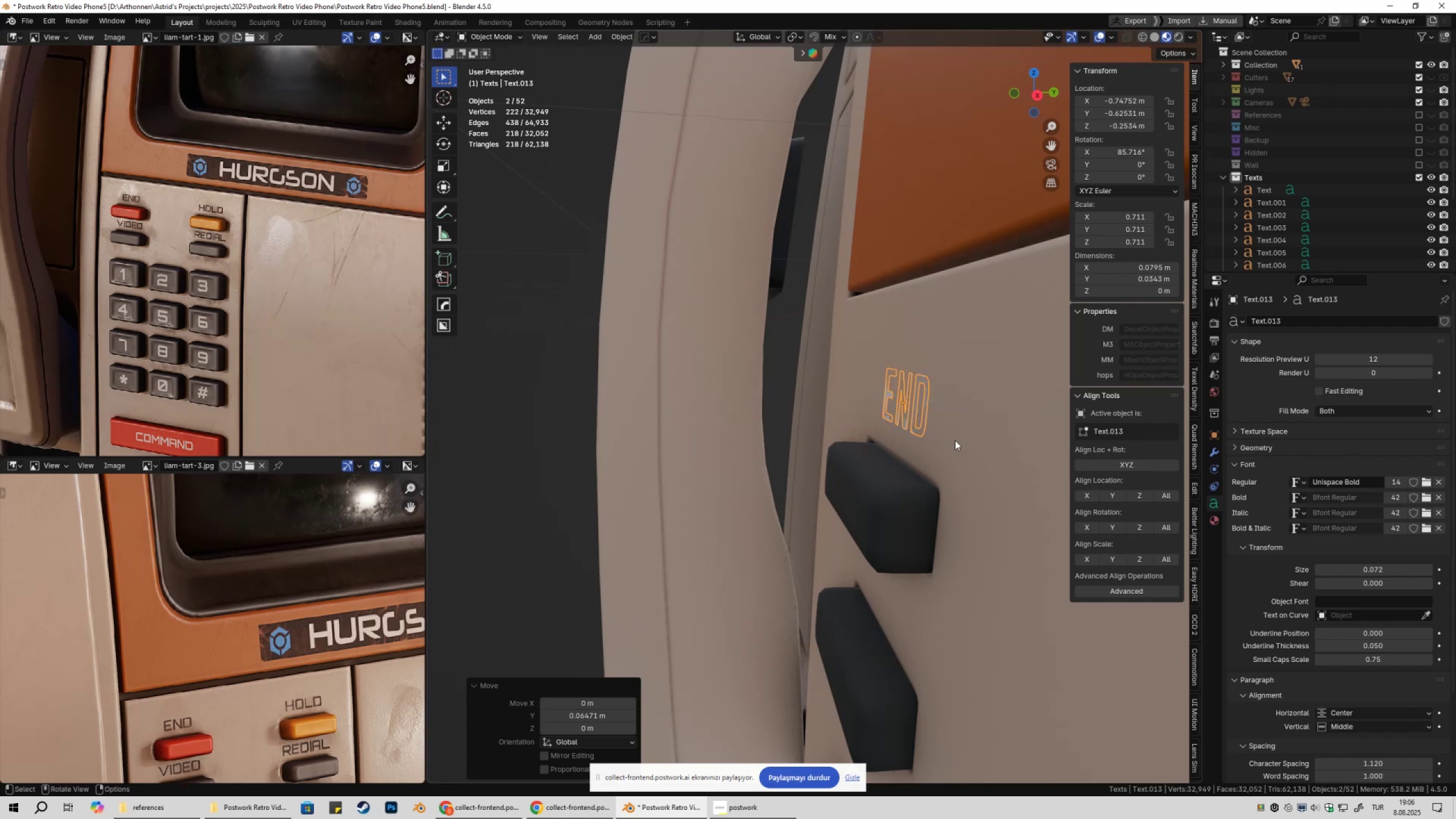 
type(gzzyy)
 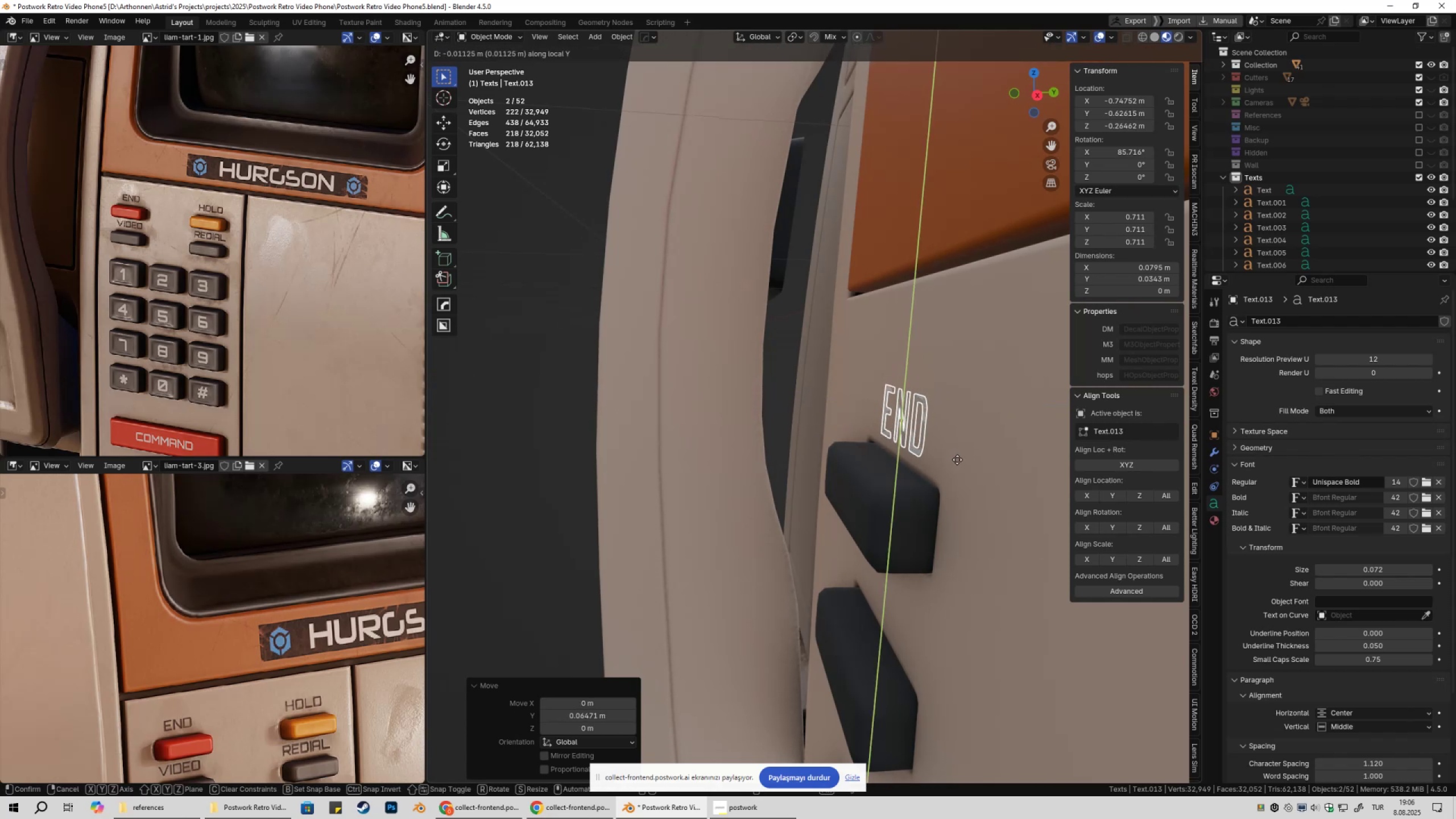 
left_click([957, 462])
 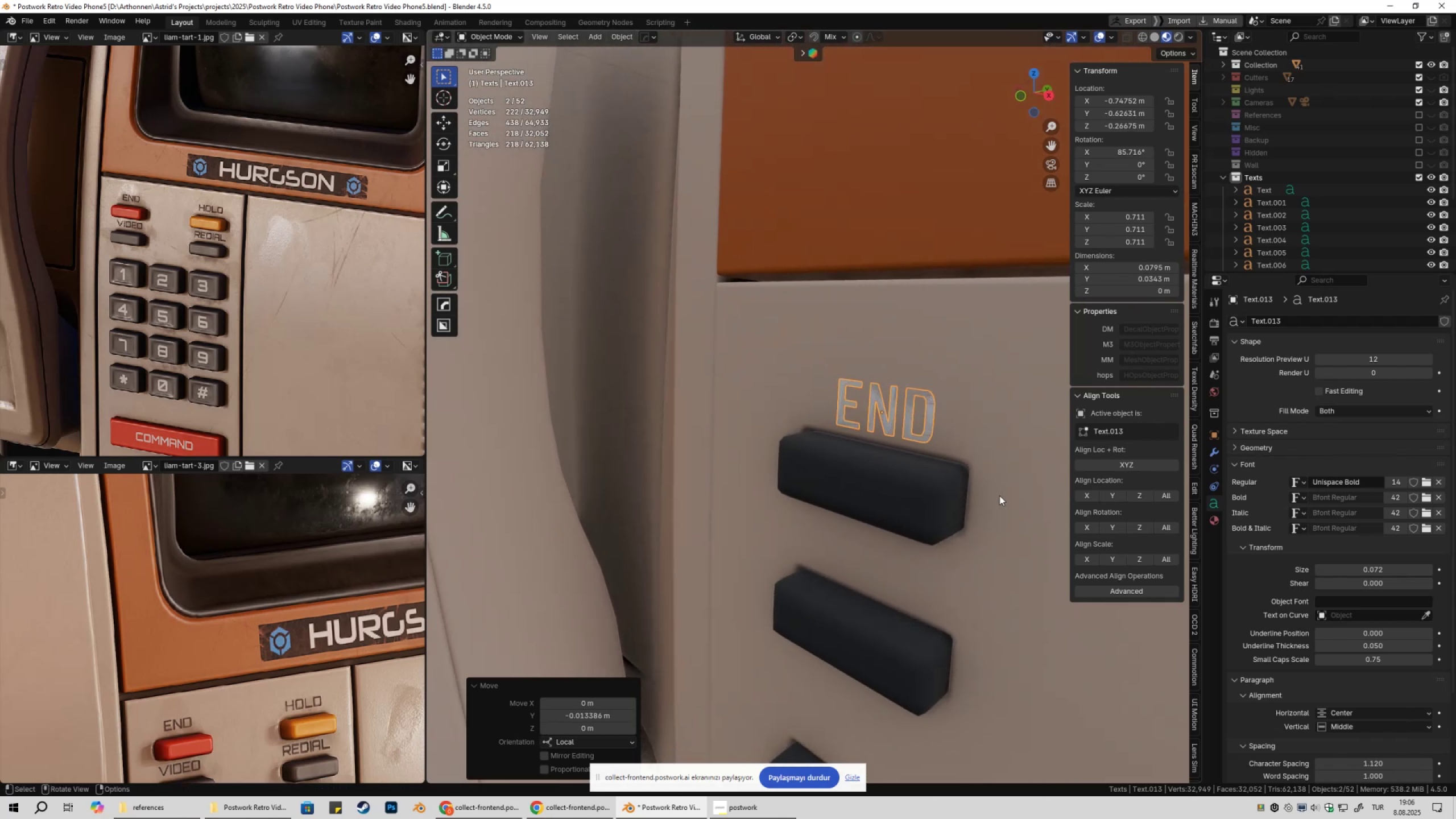 
type(gyy)
key(Escape)
type(gzz)
 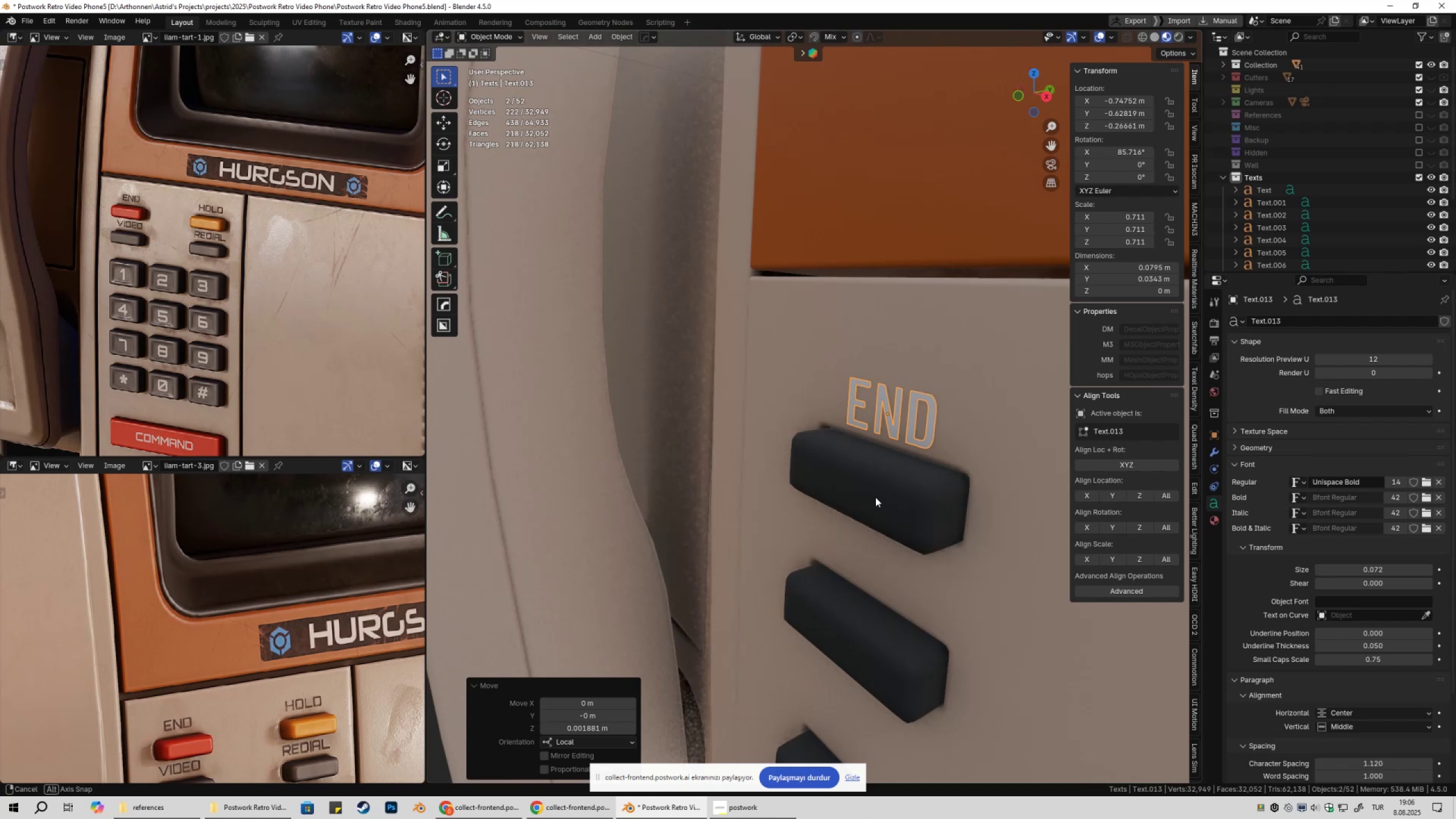 
 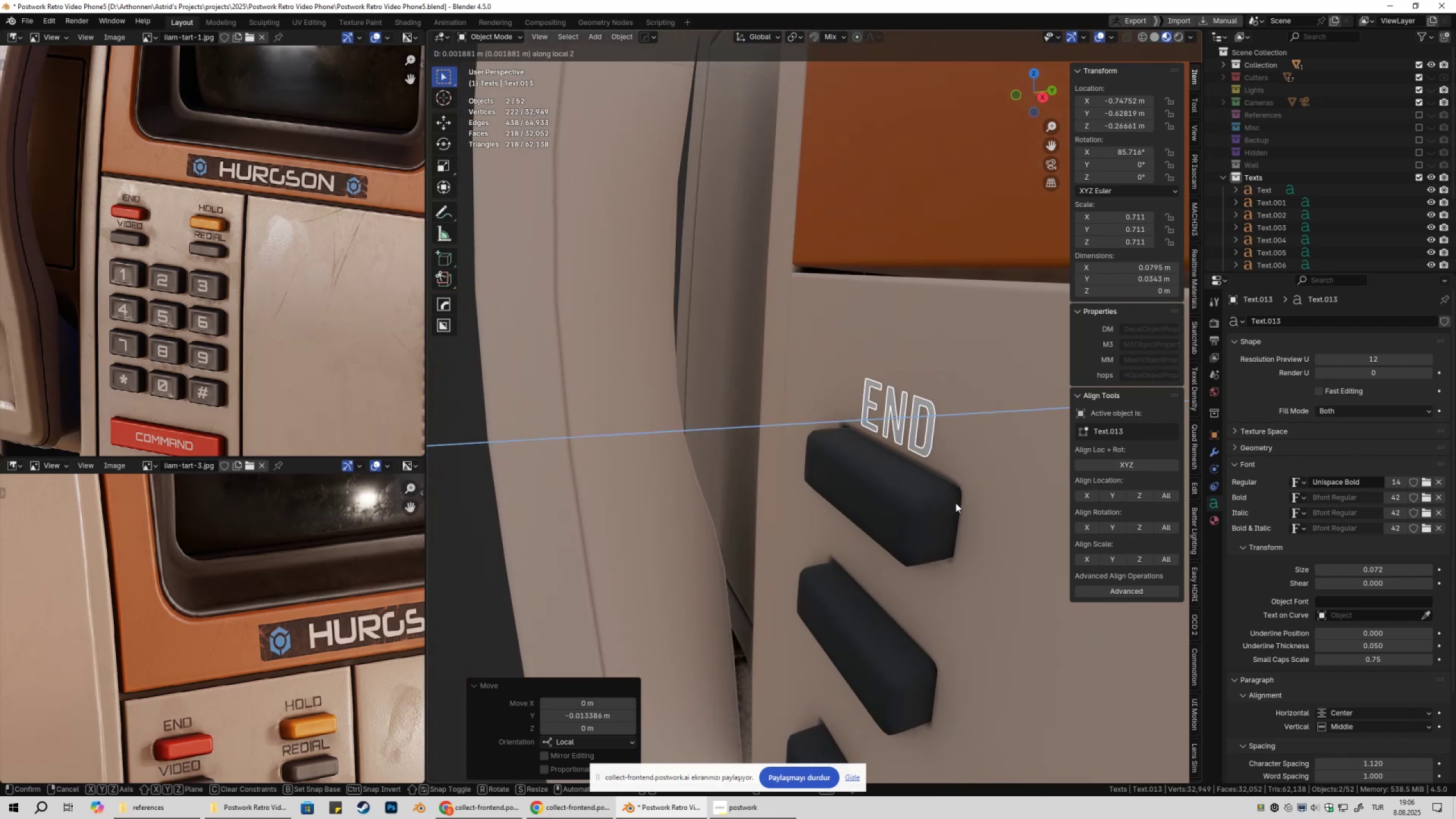 
left_click([956, 503])
 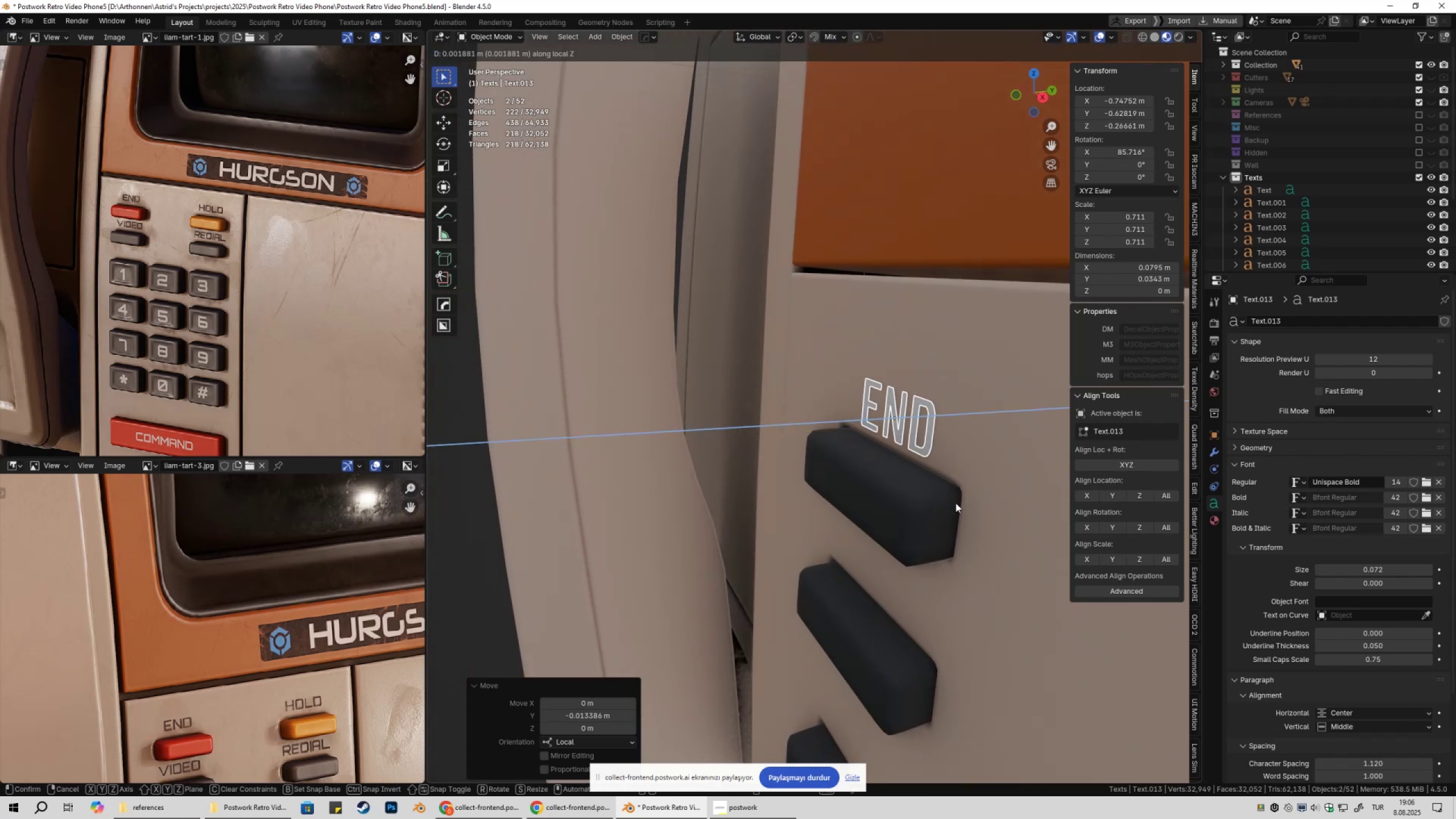 
key(Shift+ShiftLeft)
 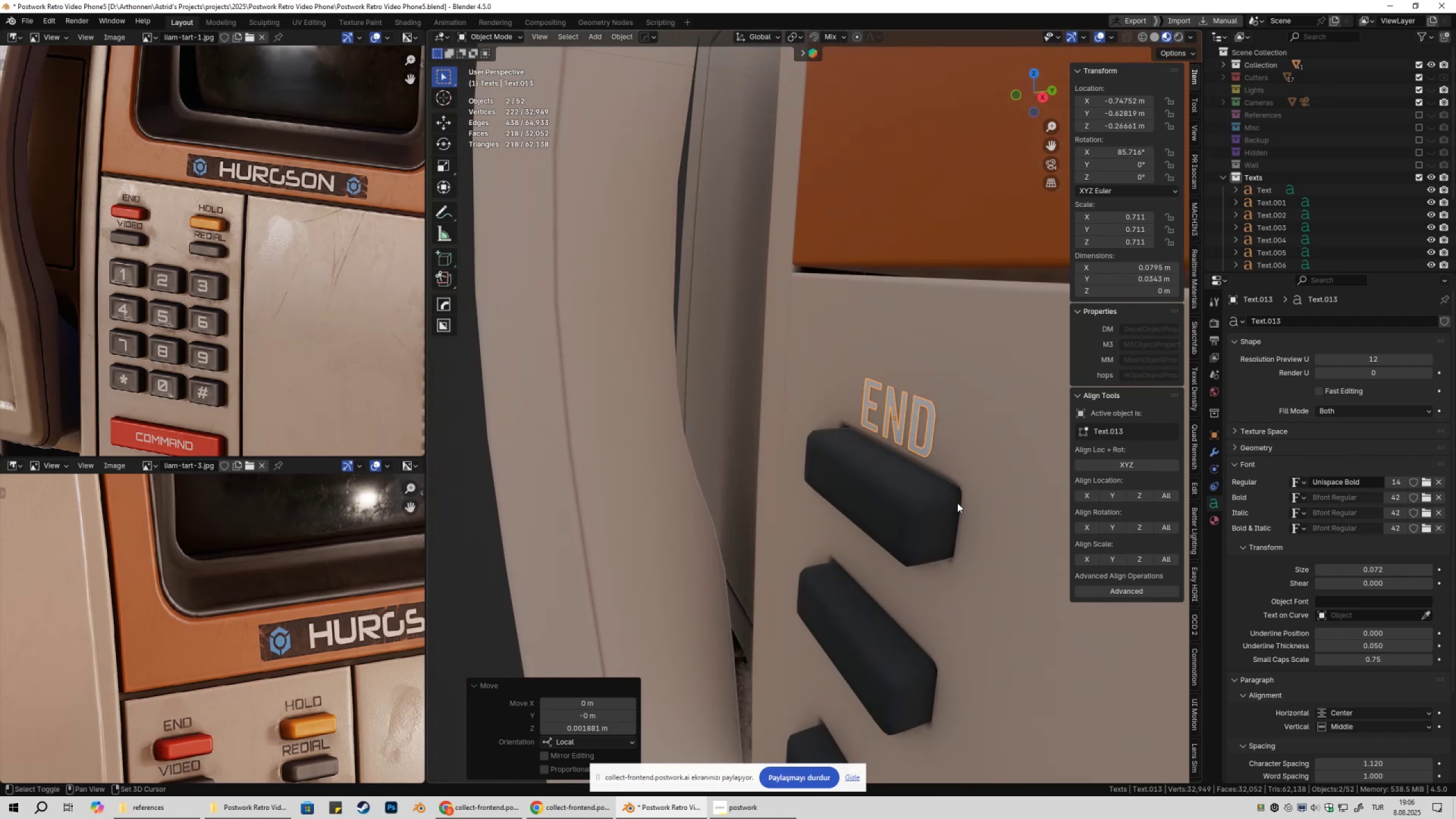 
key(Shift+ShiftLeft)
 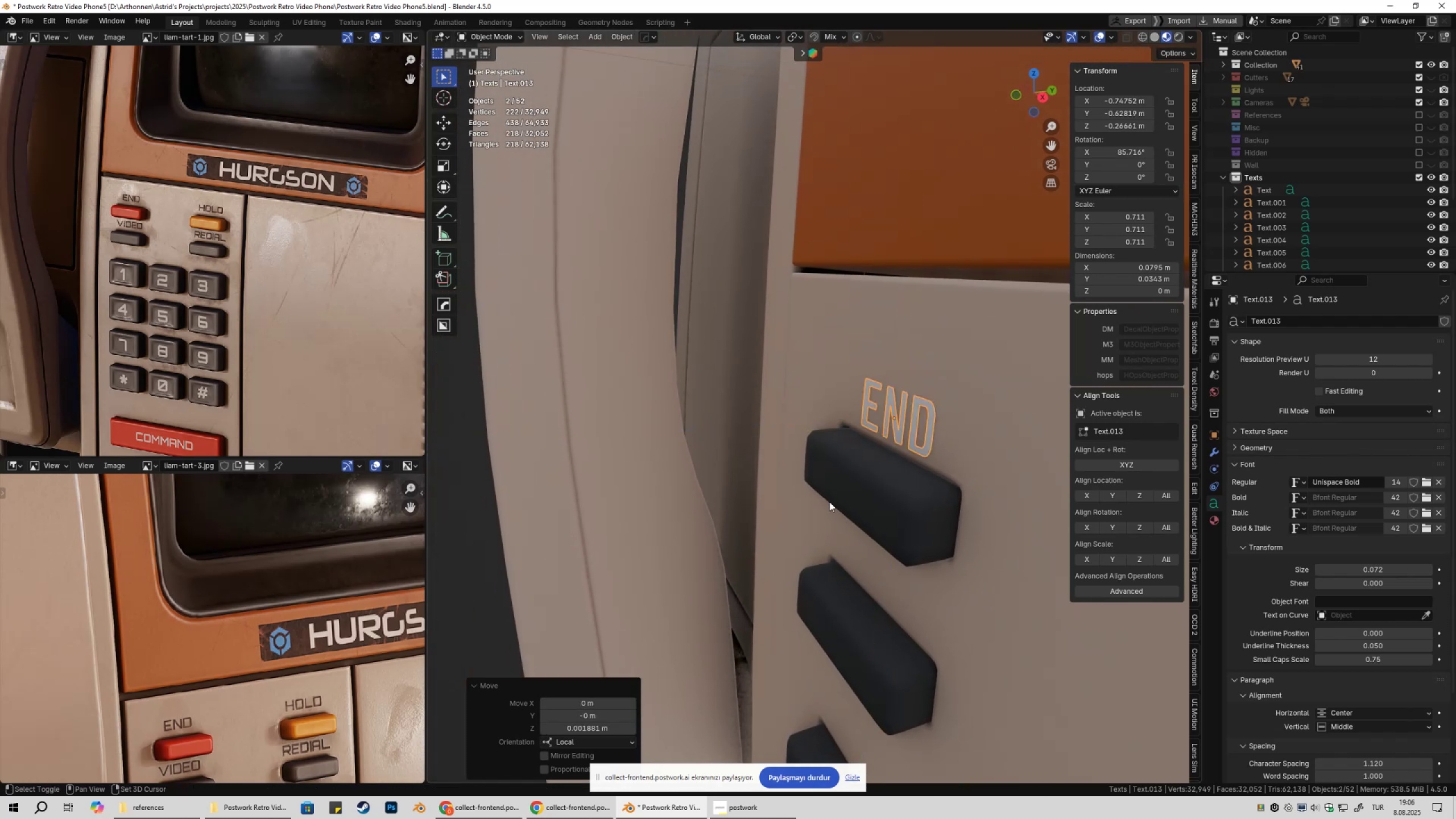 
key(Shift+ShiftLeft)
 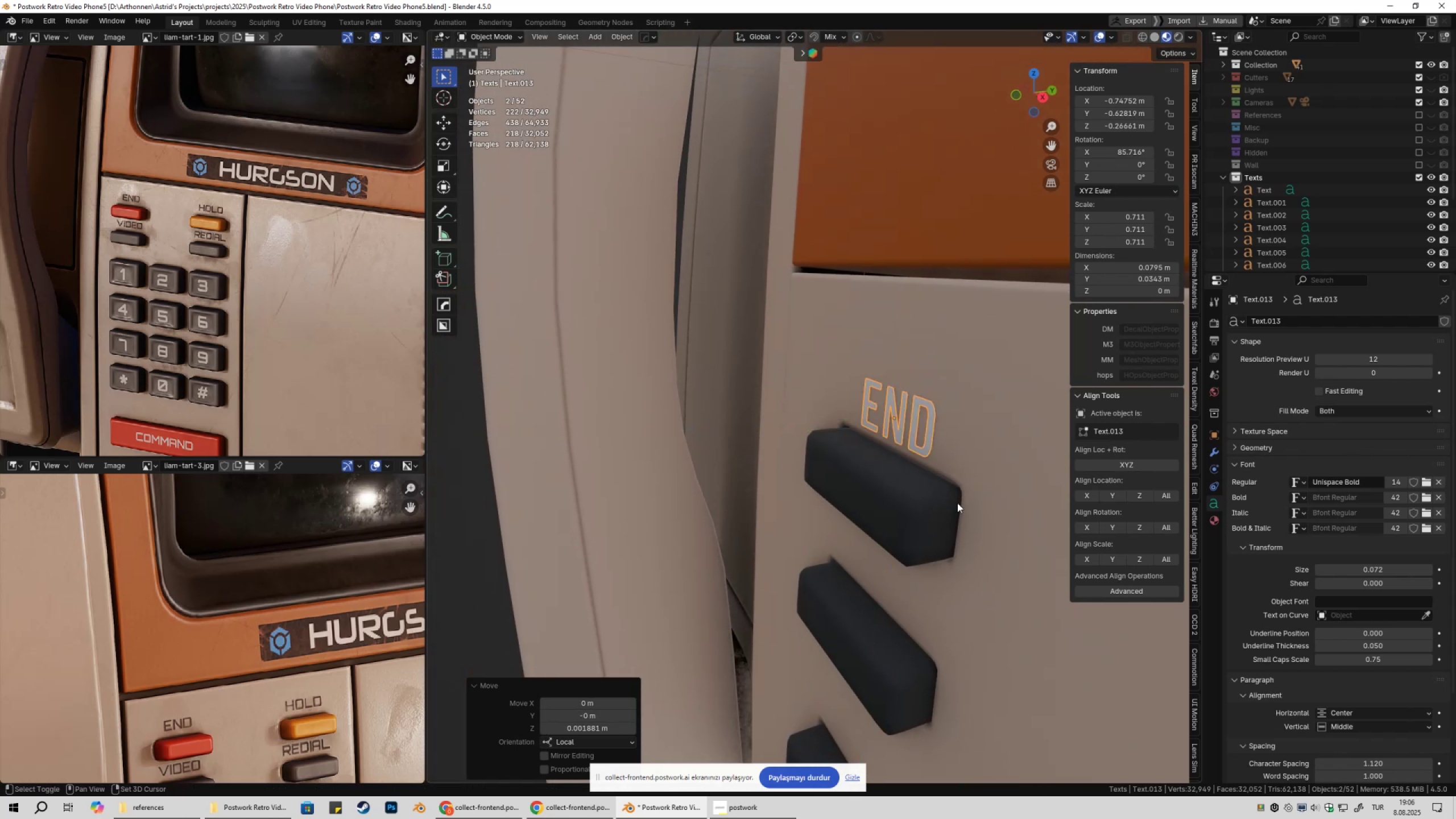 
key(Shift+ShiftLeft)
 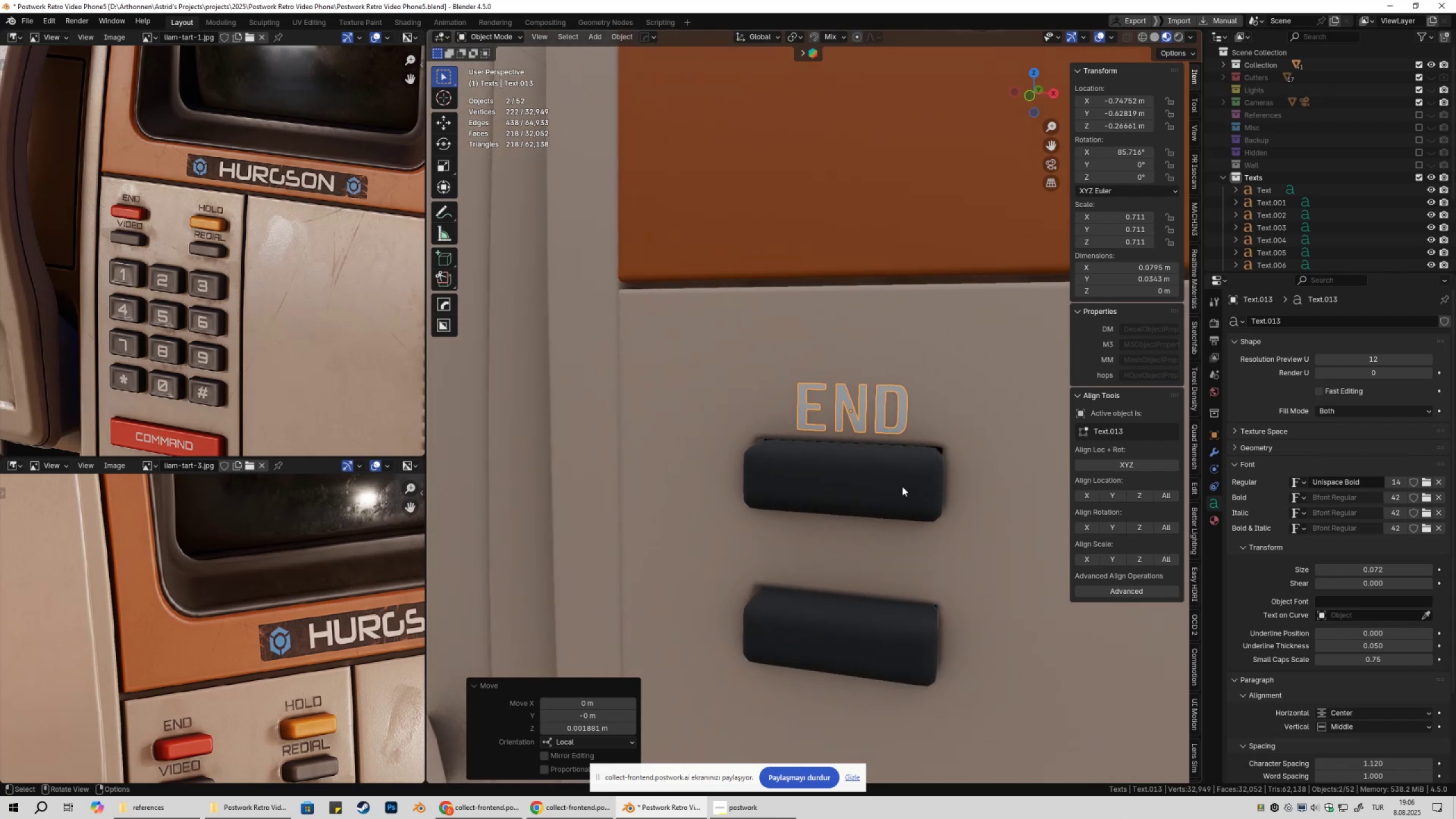 
key(S)
 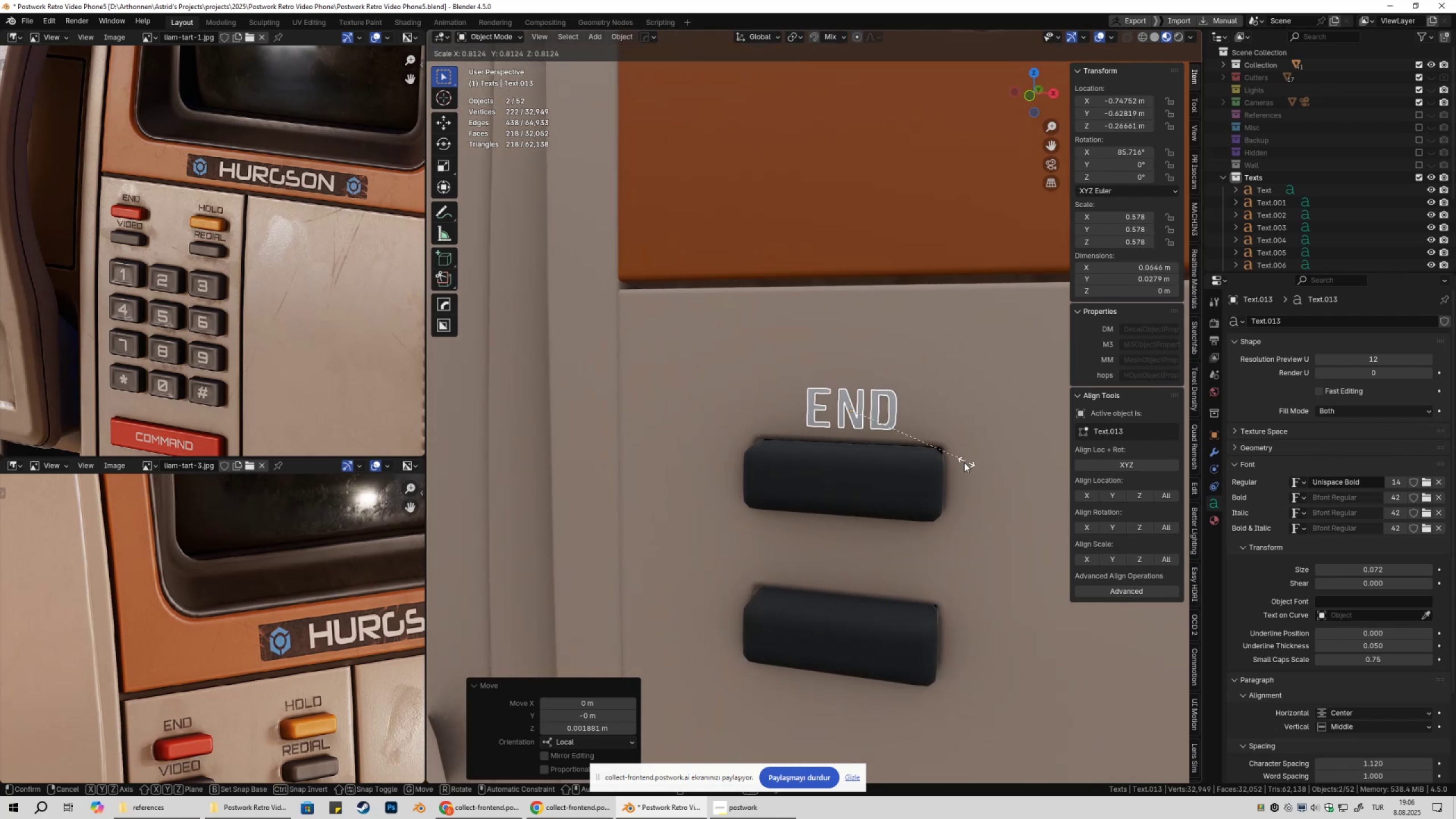 
left_click([964, 462])
 